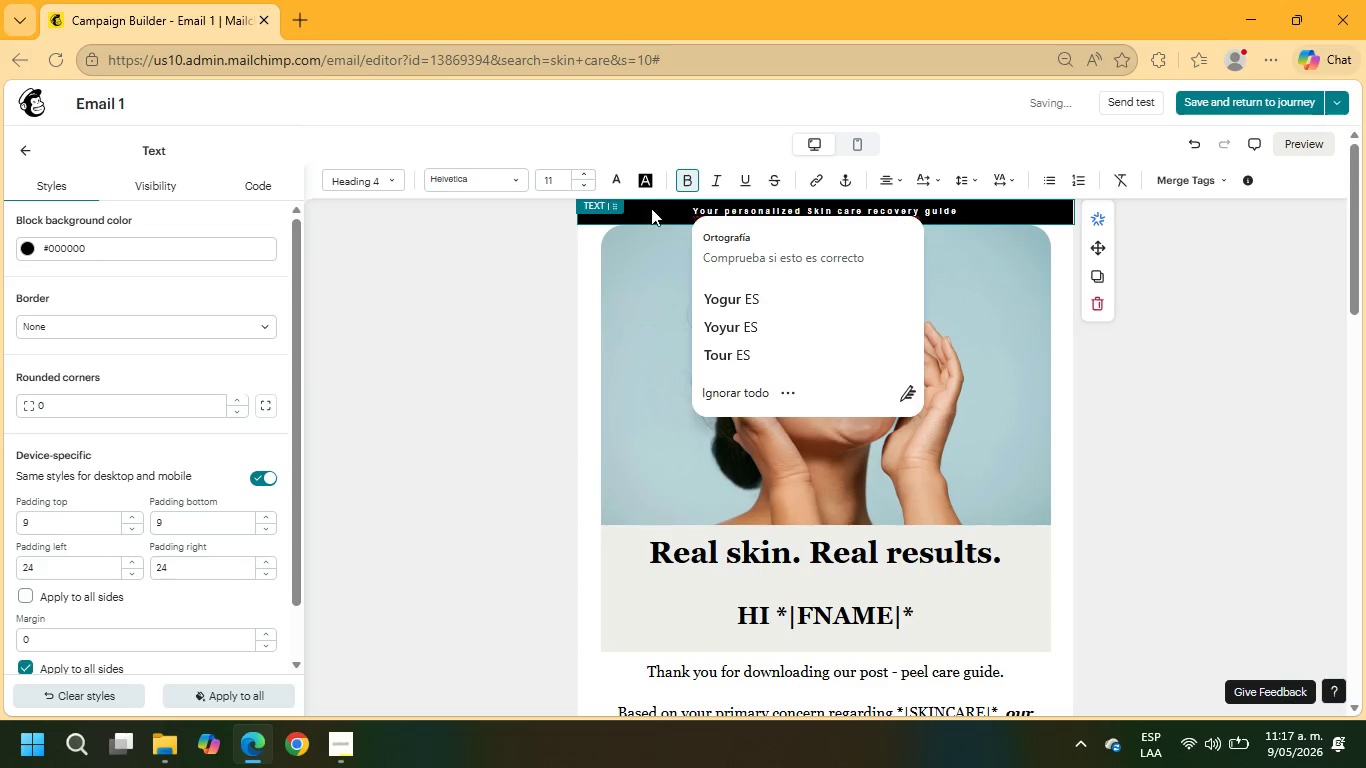 
left_click([649, 214])
 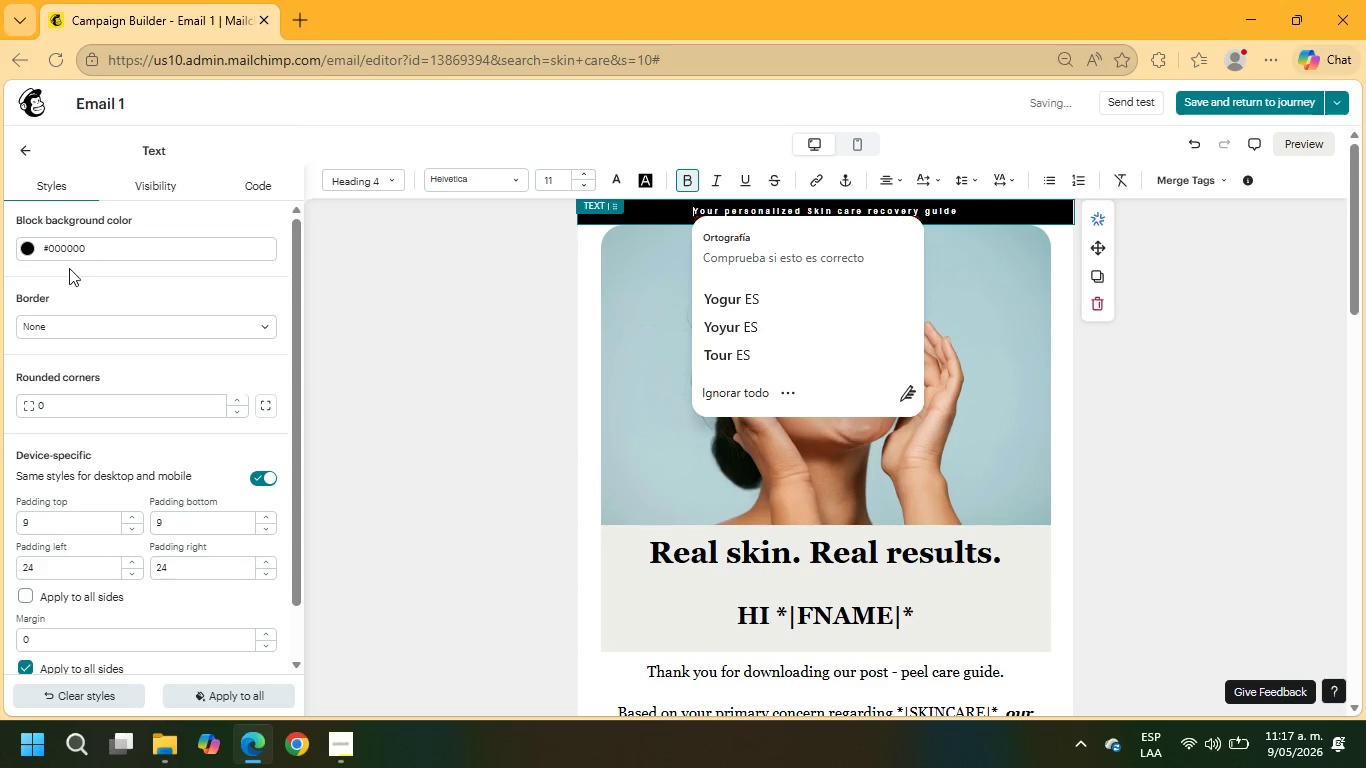 
left_click([68, 255])
 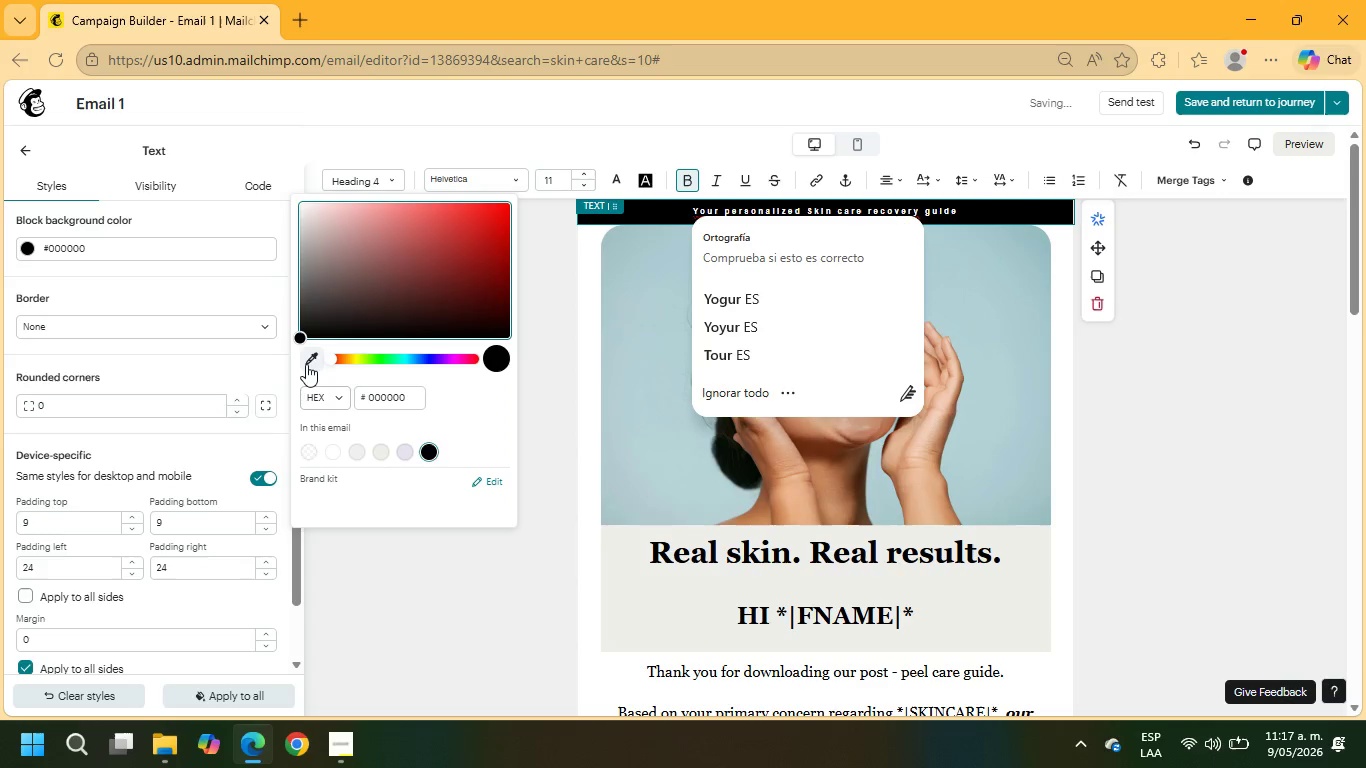 
left_click_drag(start_coordinate=[303, 333], to_coordinate=[303, 252])
 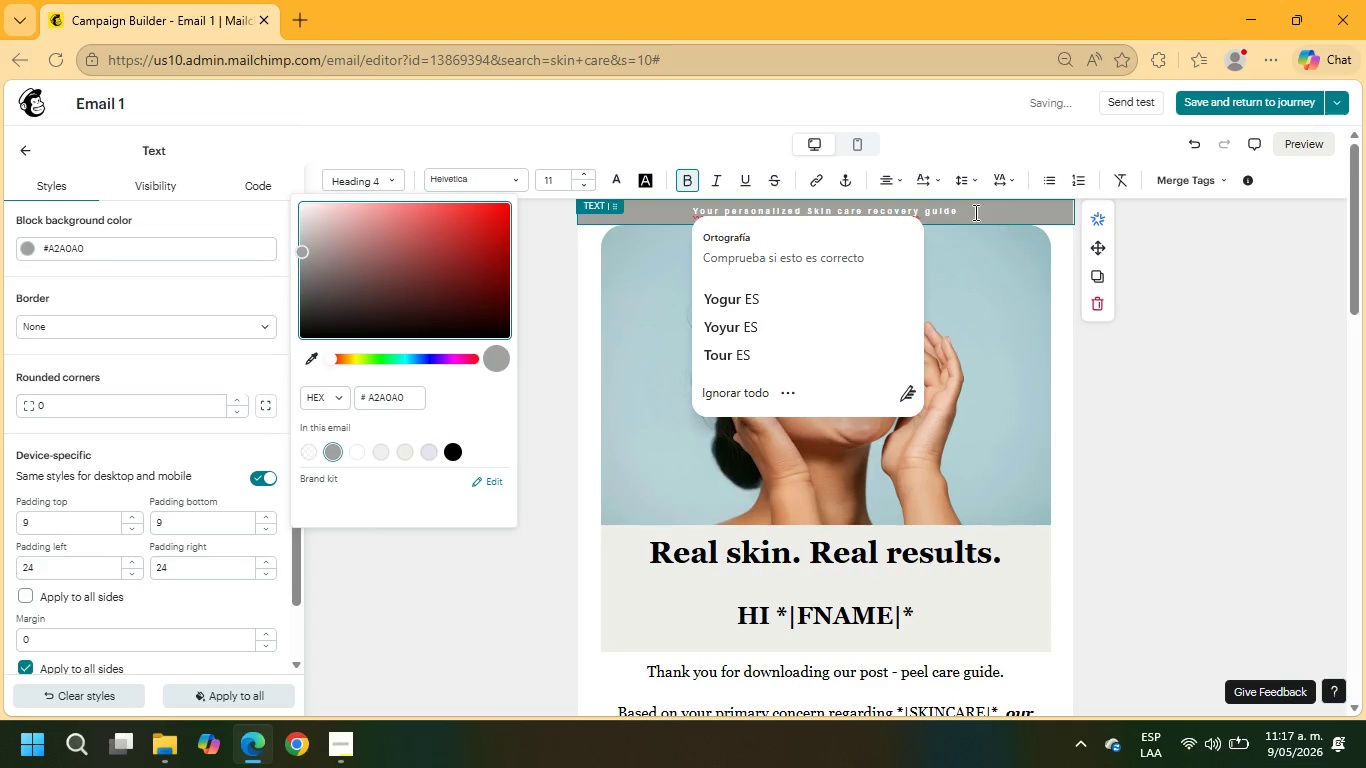 
left_click_drag(start_coordinate=[974, 212], to_coordinate=[677, 219])
 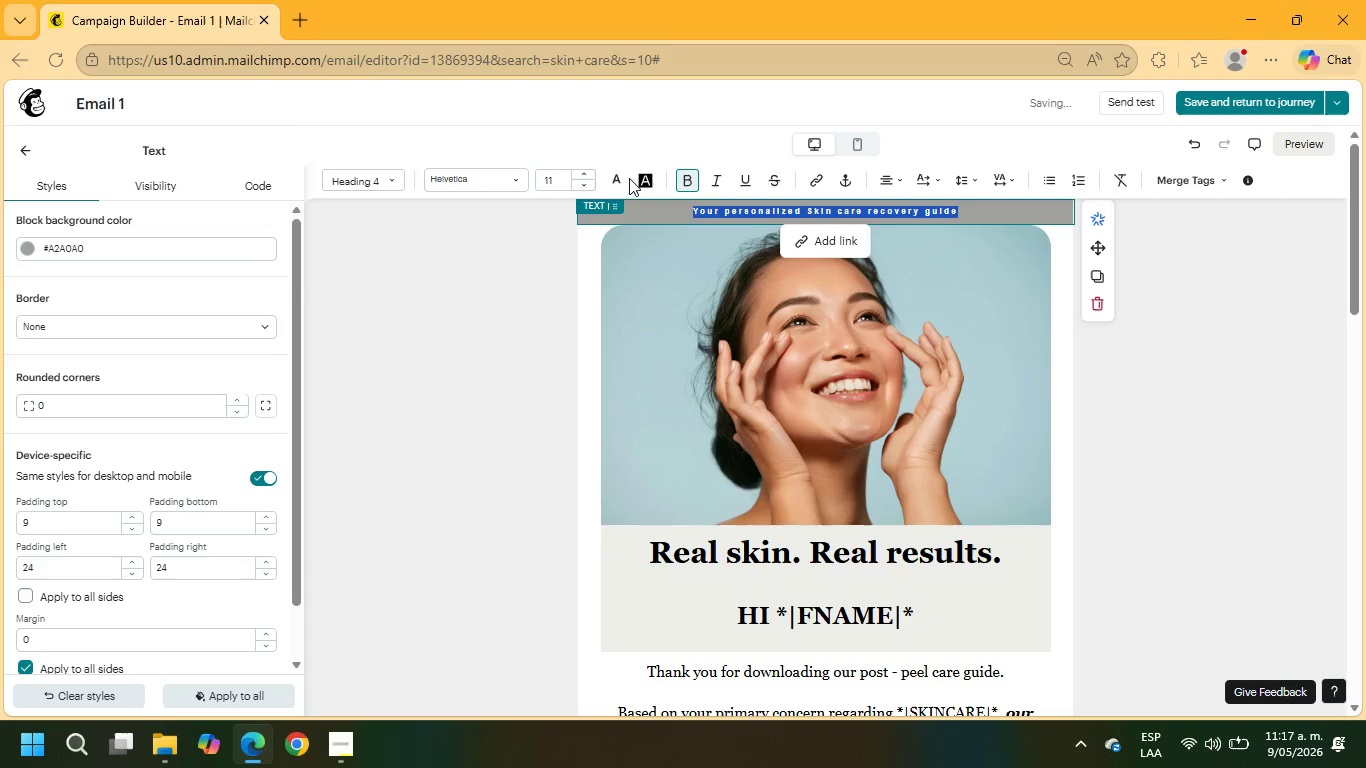 
left_click([614, 183])
 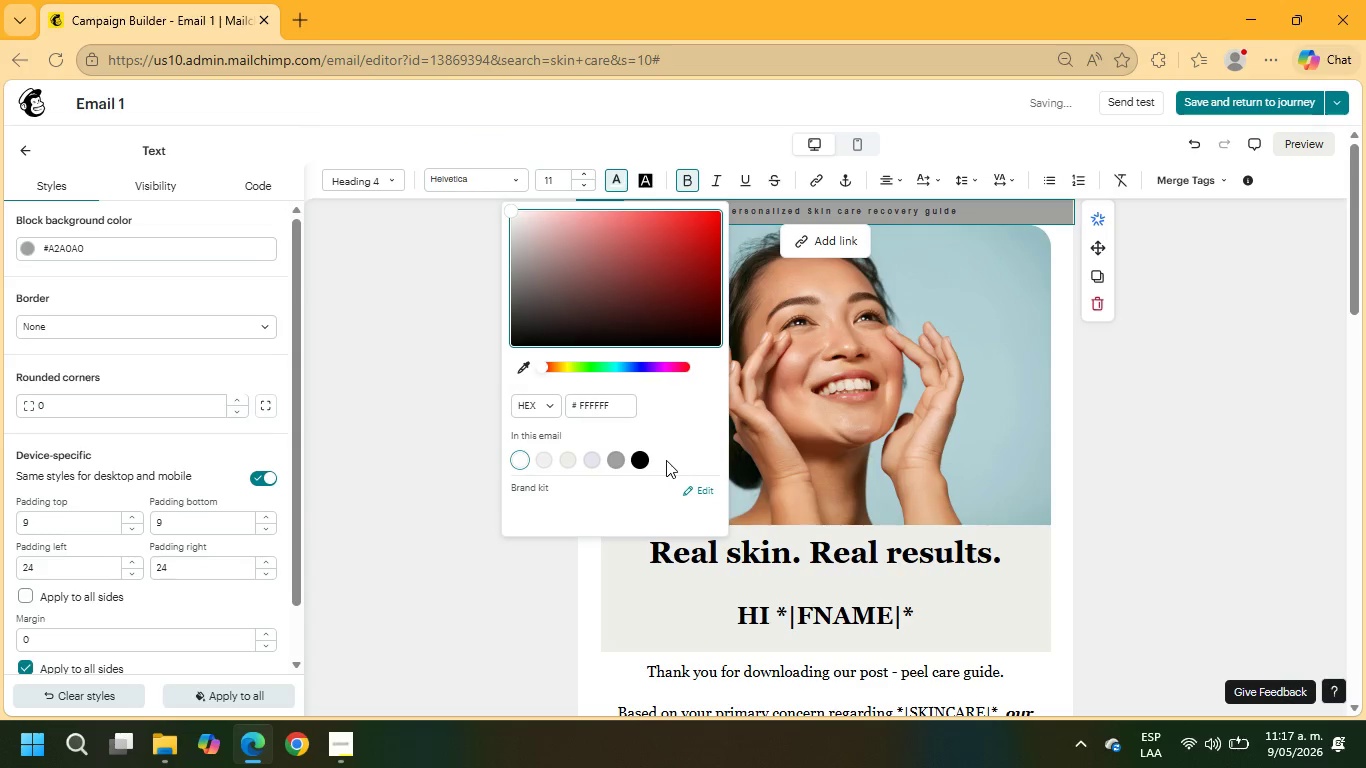 
left_click([637, 458])
 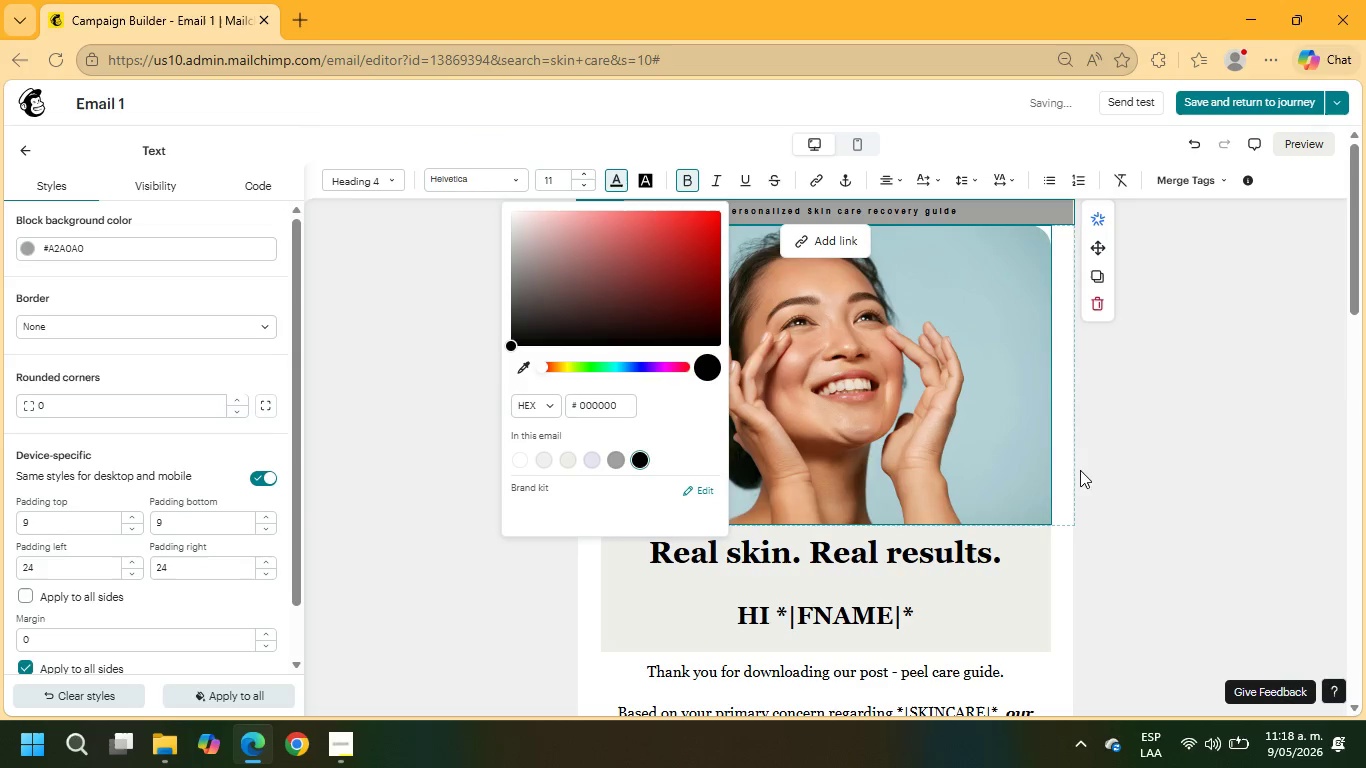 
left_click([1210, 464])
 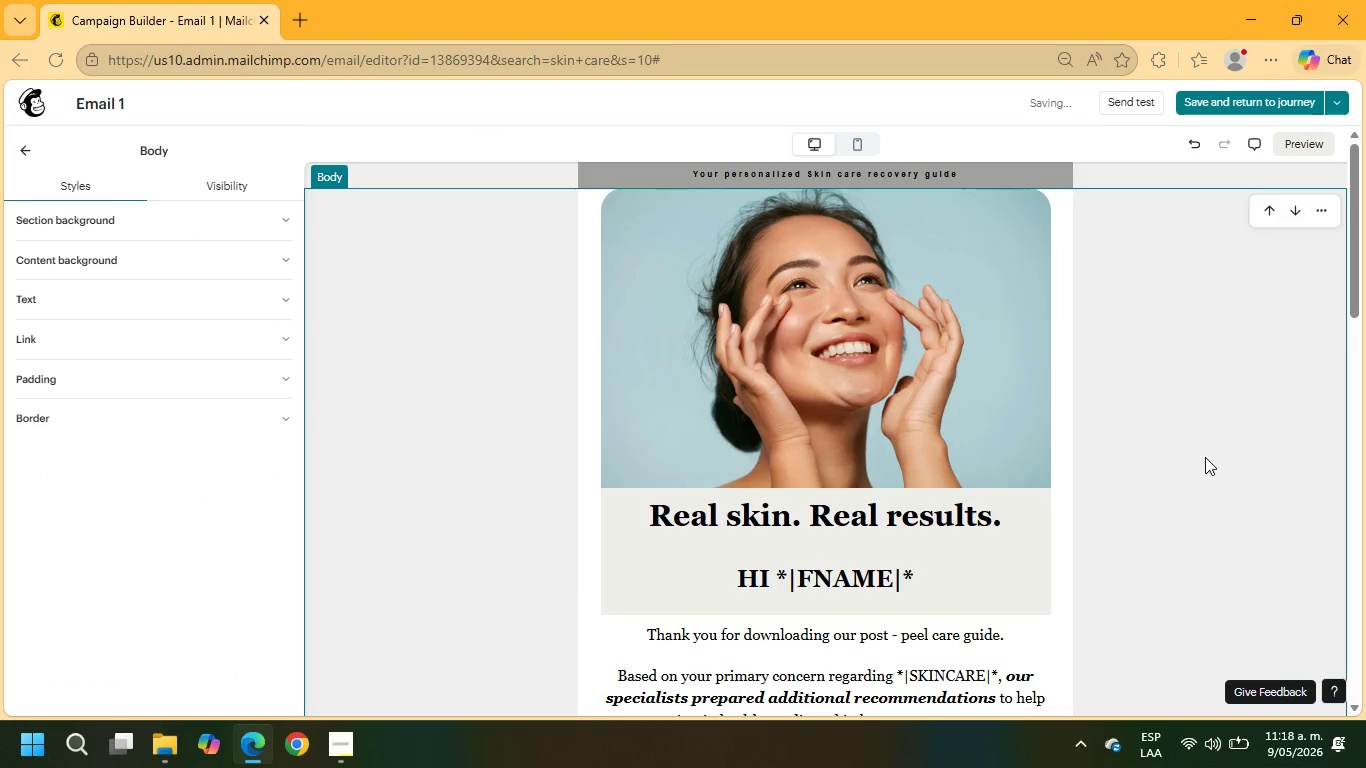 
scroll: coordinate [1205, 457], scroll_direction: down, amount: 5.0
 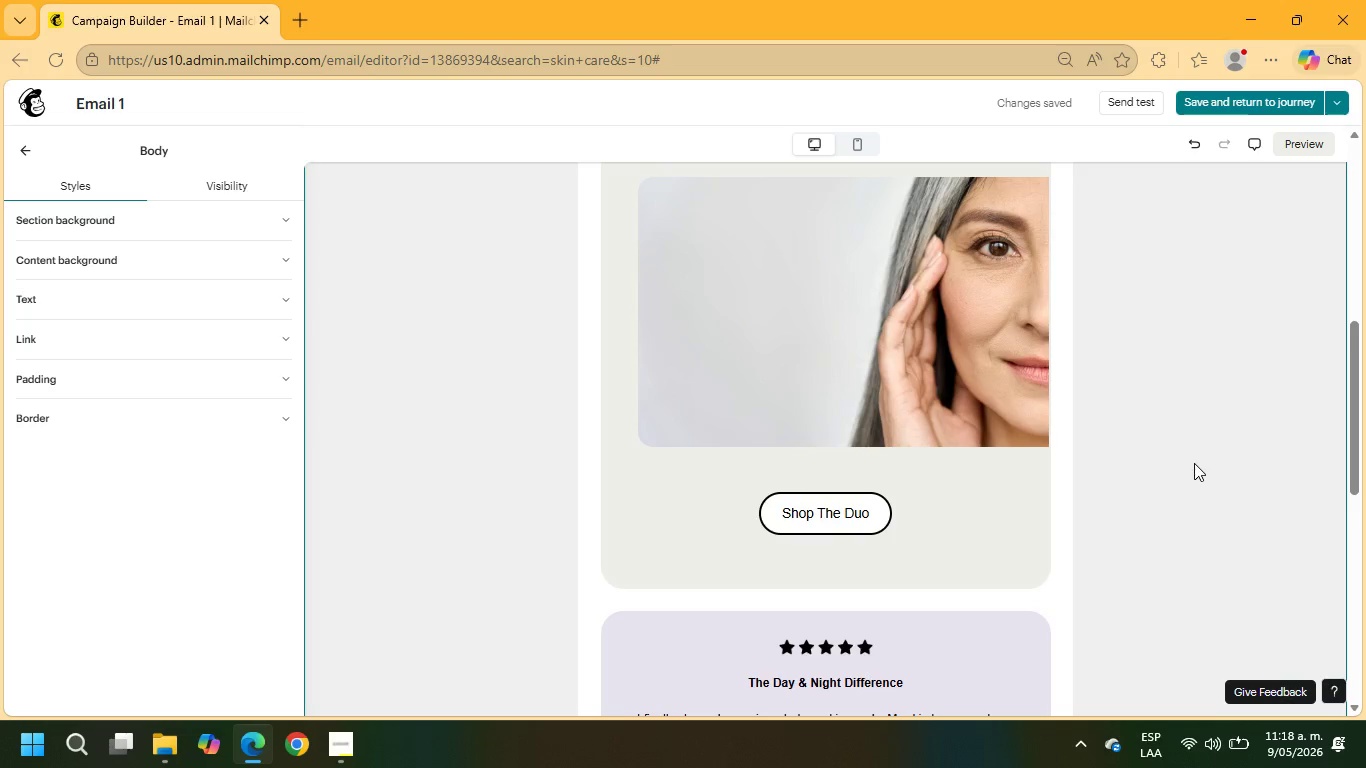 
wait(6.47)
 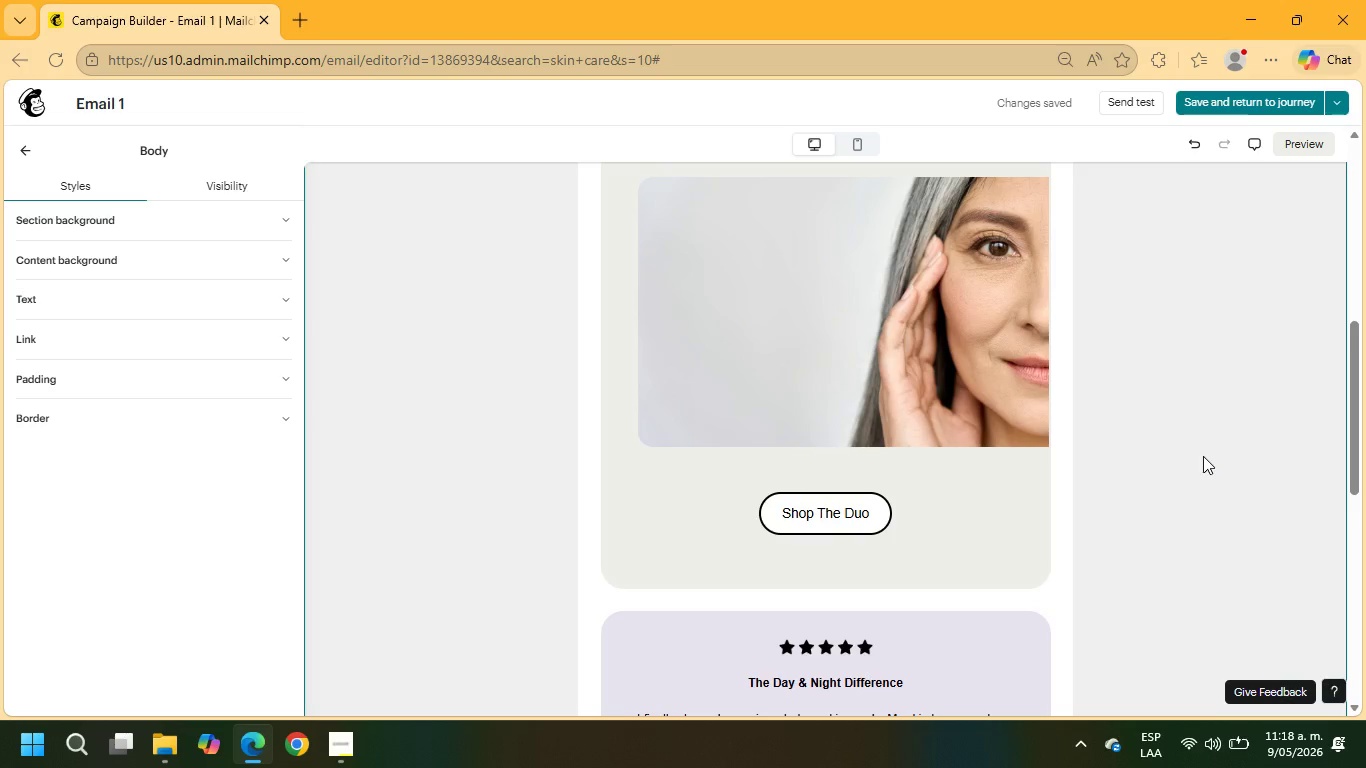 
scroll: coordinate [1043, 531], scroll_direction: up, amount: 3.0
 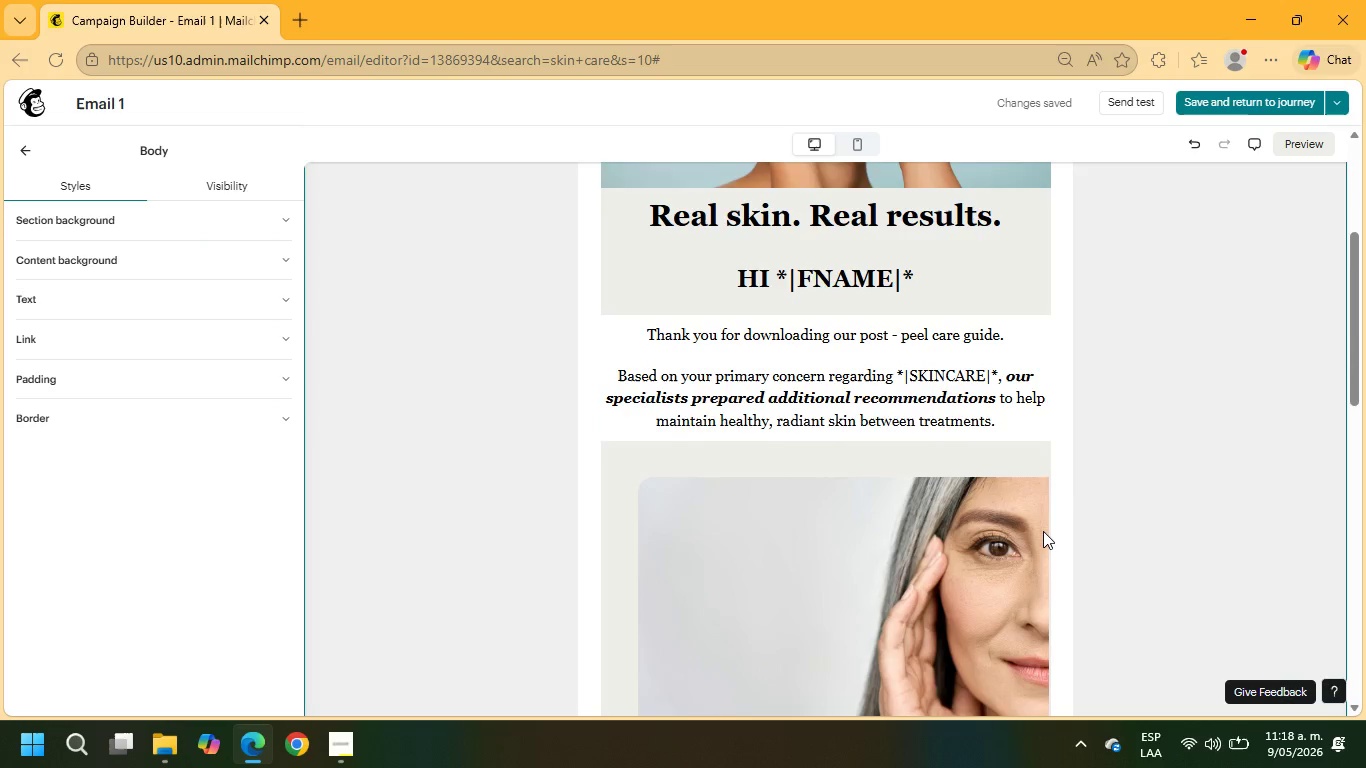 
scroll: coordinate [1043, 531], scroll_direction: down, amount: 2.0
 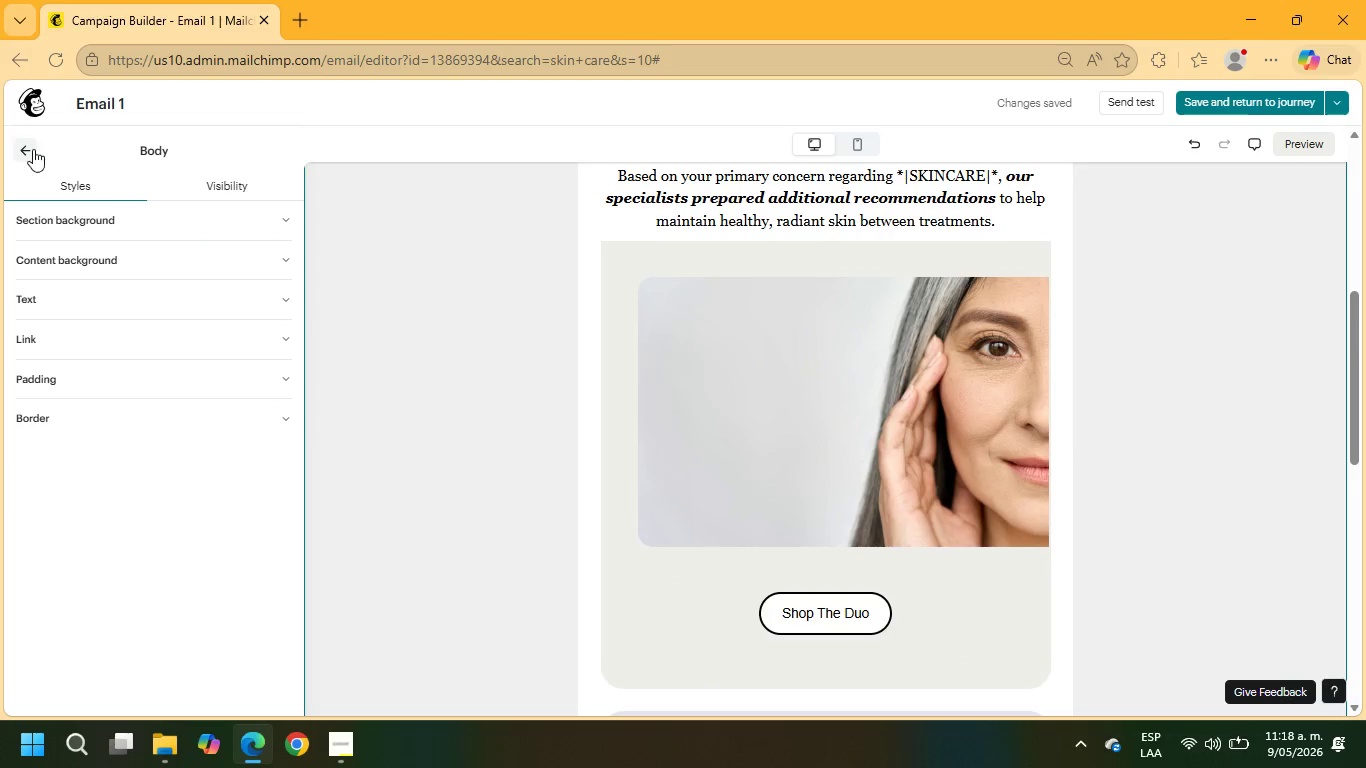 
left_click([32, 149])
 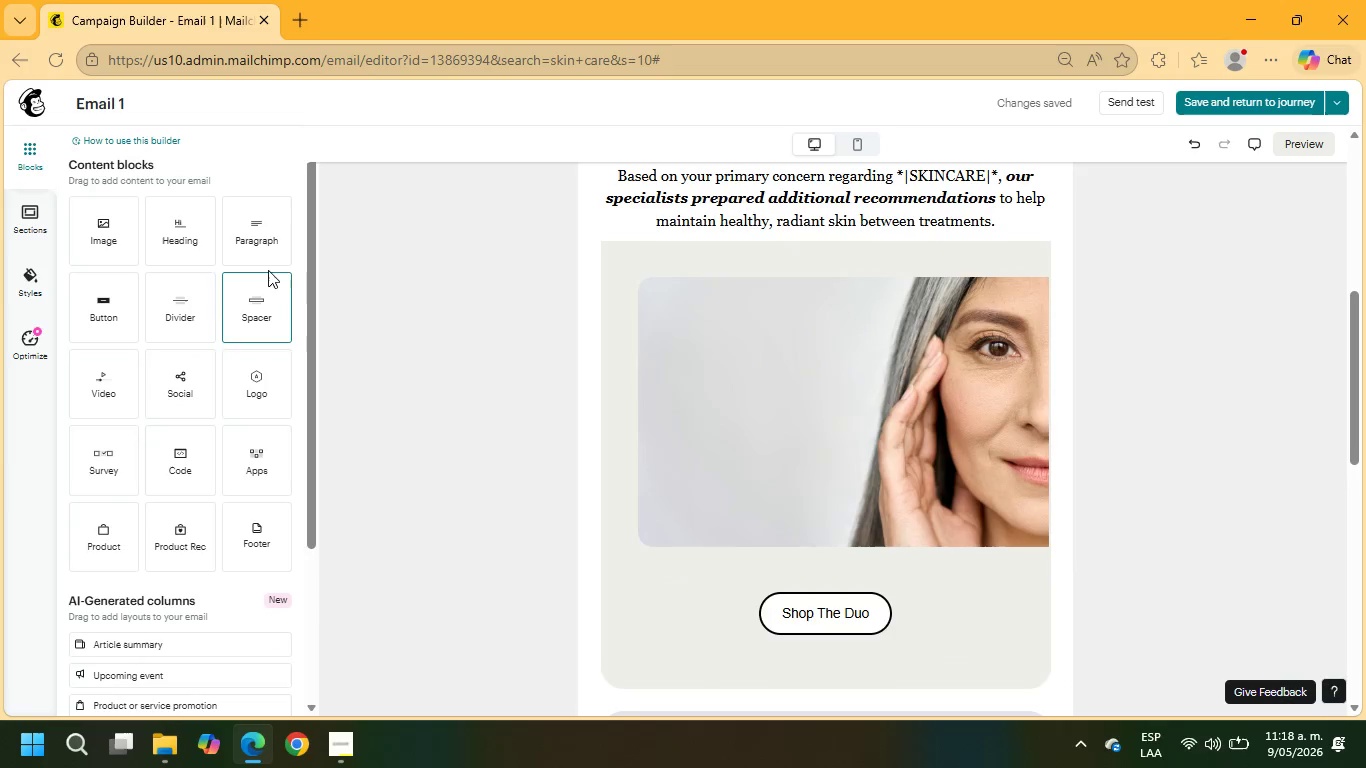 
left_click_drag(start_coordinate=[269, 236], to_coordinate=[731, 578])
 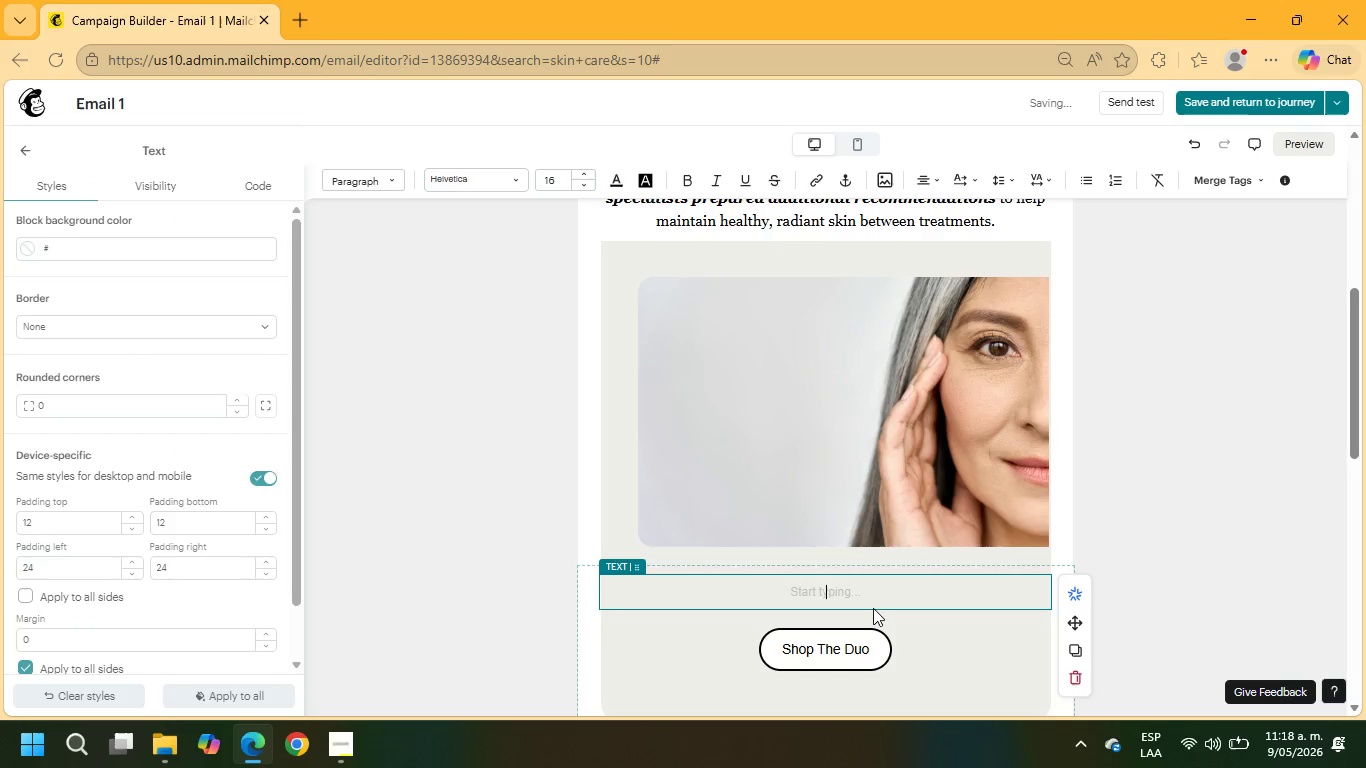 
type(Professional skincae)
key(Backspace)
type(re is never one size)
key(Backspace)
key(Backspace)
key(Backspace)
key(Backspace)
key(Backspace)
type(-i)
key(Backspace)
type(size.)
key(Backspace)
type(-fits-all, h)
key(Backspace)
type(wich is why eevry consultation at Radiant Layer Medical Spa is customized around your skin goals and tretame)
key(Backspace)
key(Backspace)
key(Backspace)
key(Backspace)
key(Backspace)
type(a)
key(Backspace)
type(eatment history.)
 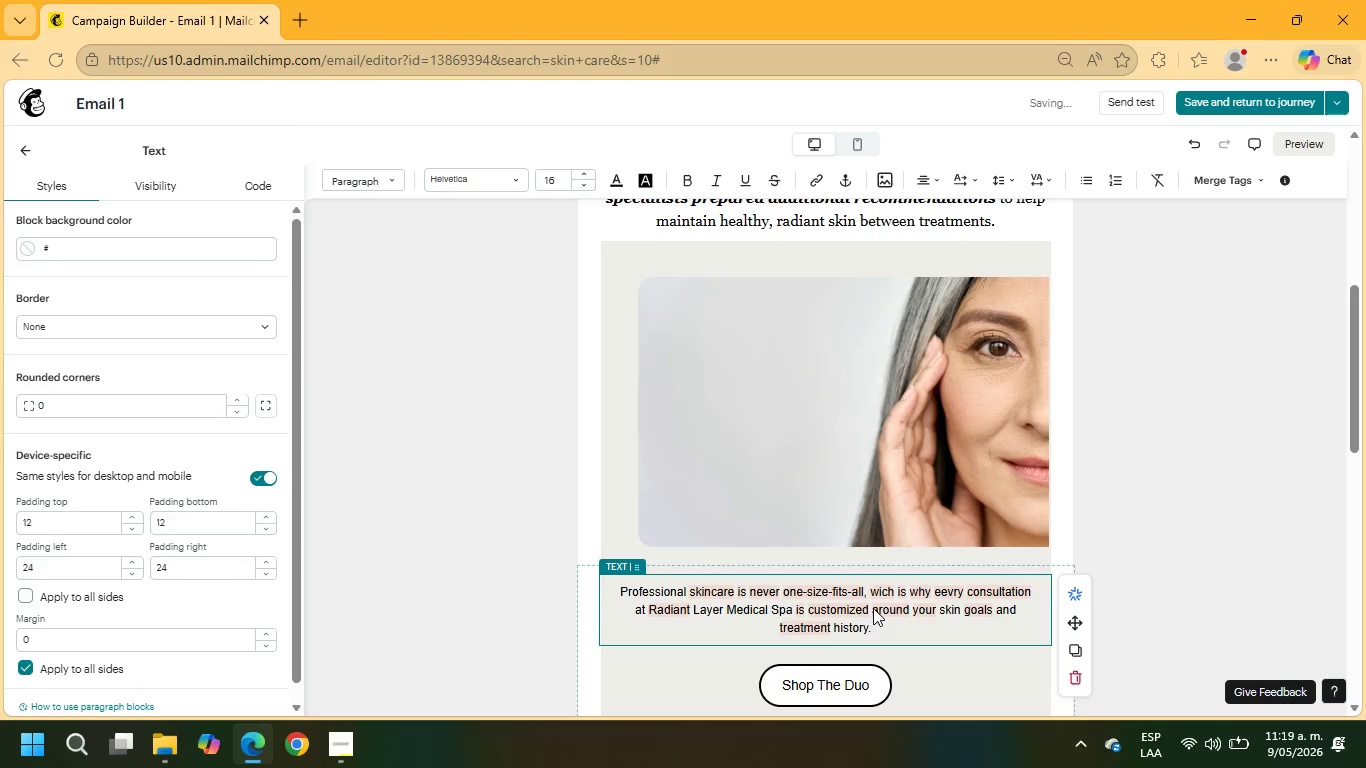 
key(Enter)
 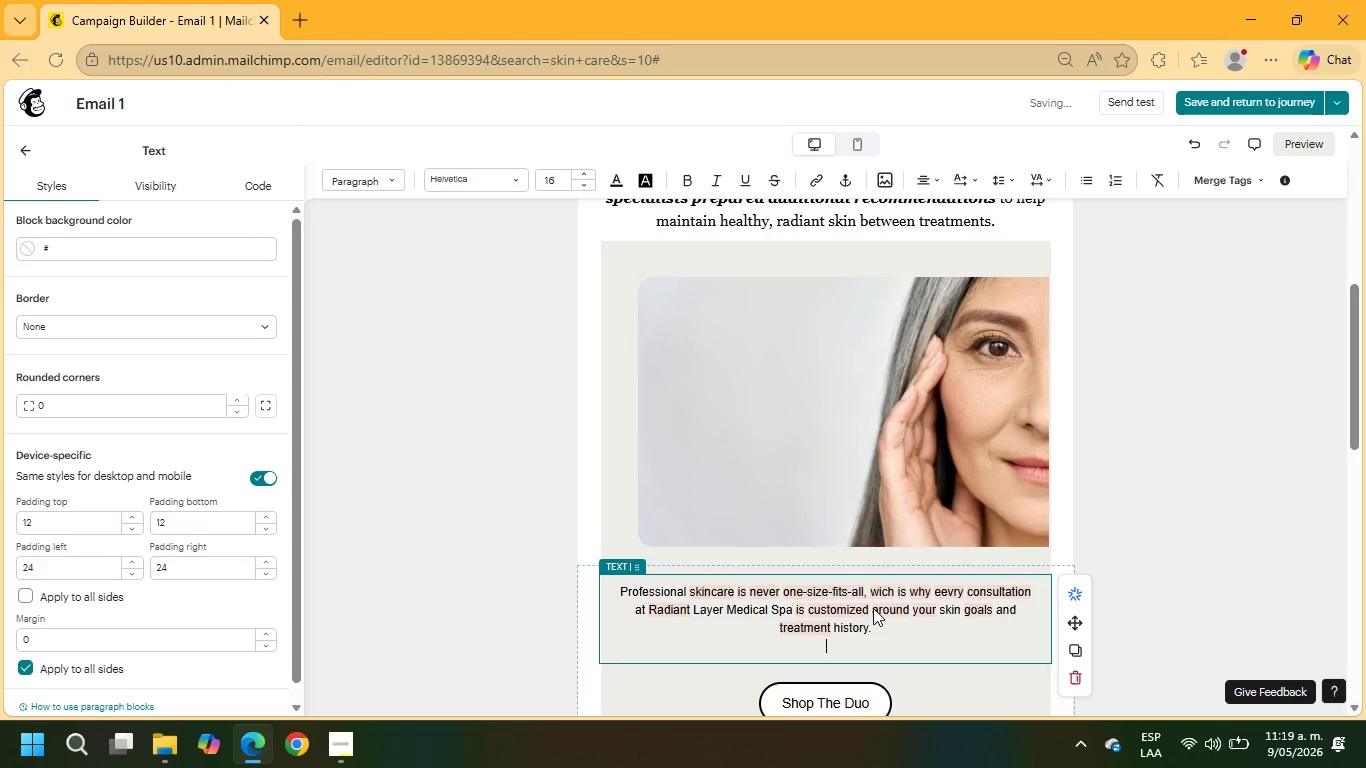 
key(Enter)
 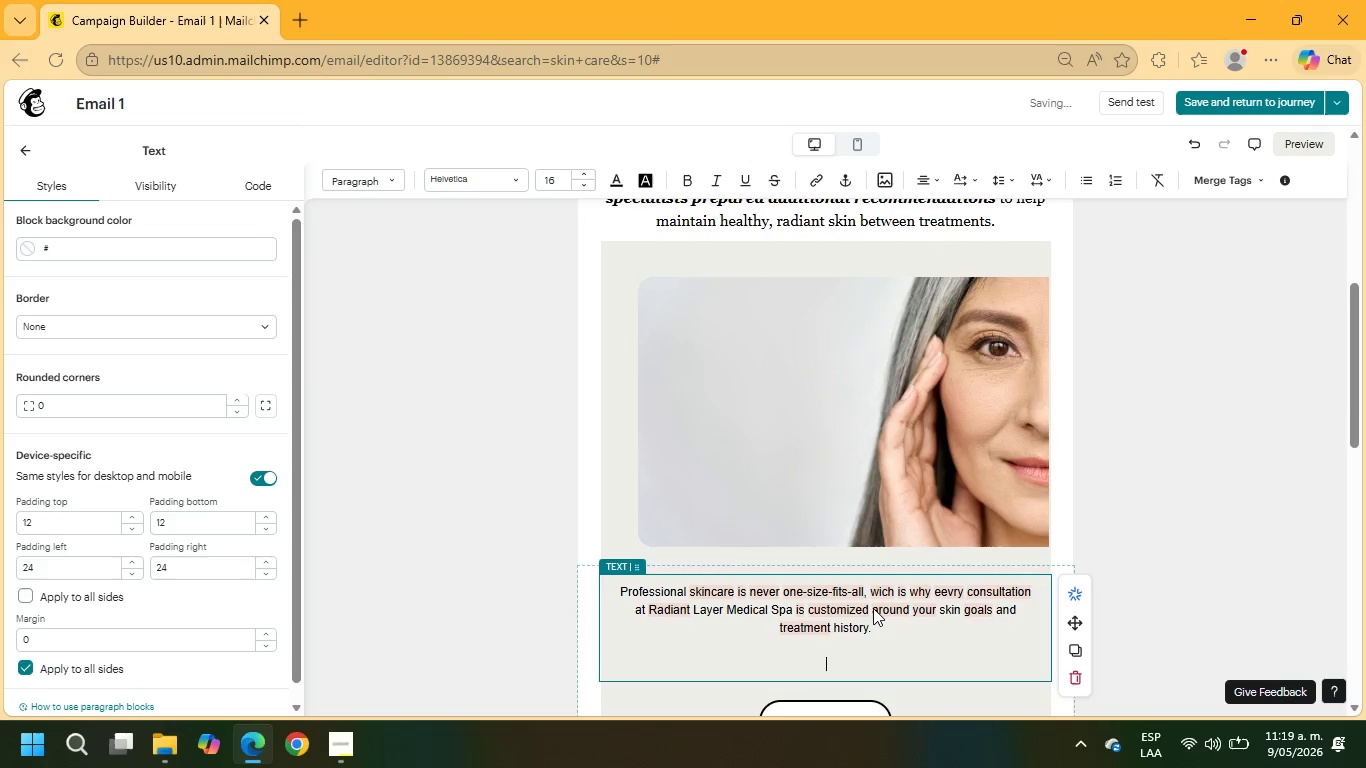 
type(We invite yo)
 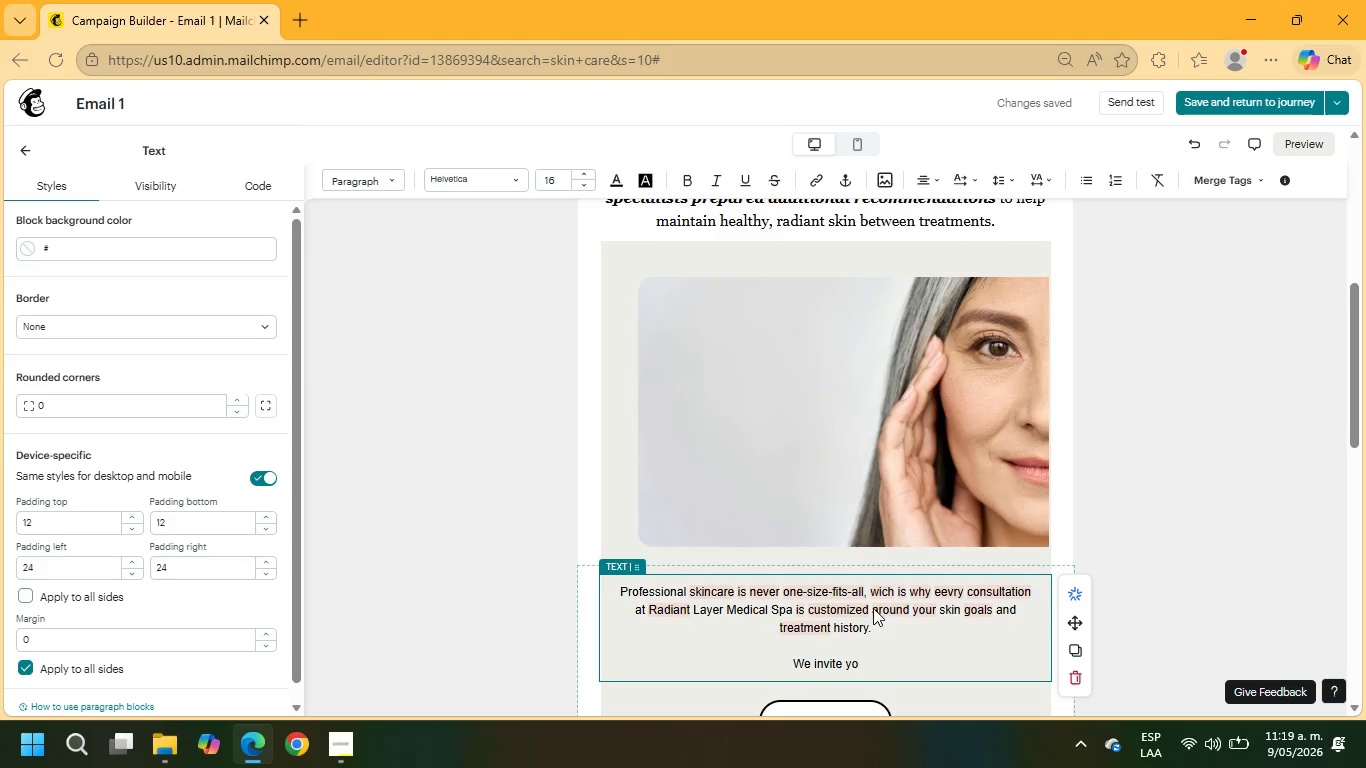 
wait(9.7)
 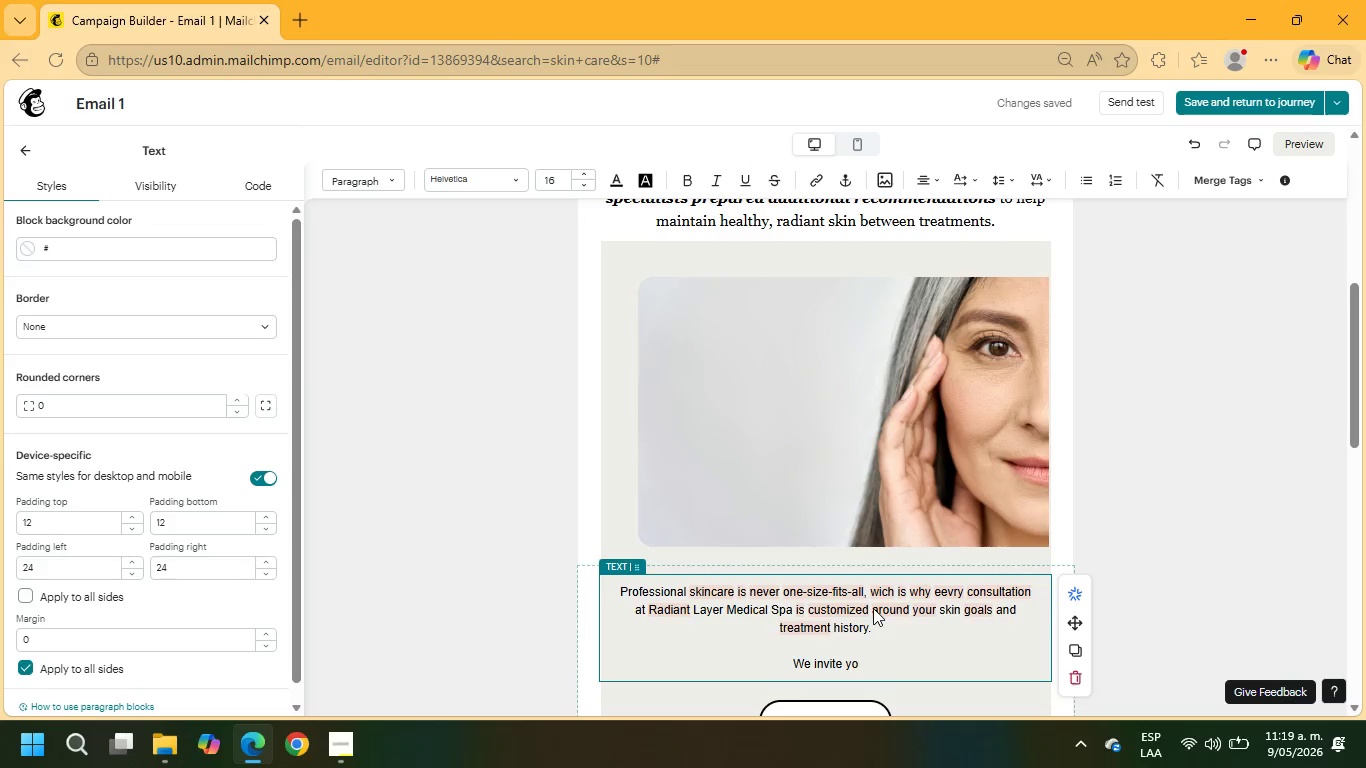 
type(u to schedu`le)
key(Backspace)
key(Backspace)
type(e a personalizd)
key(Backspace)
type(ed VIP consultation with one of our licensed specialists.)
 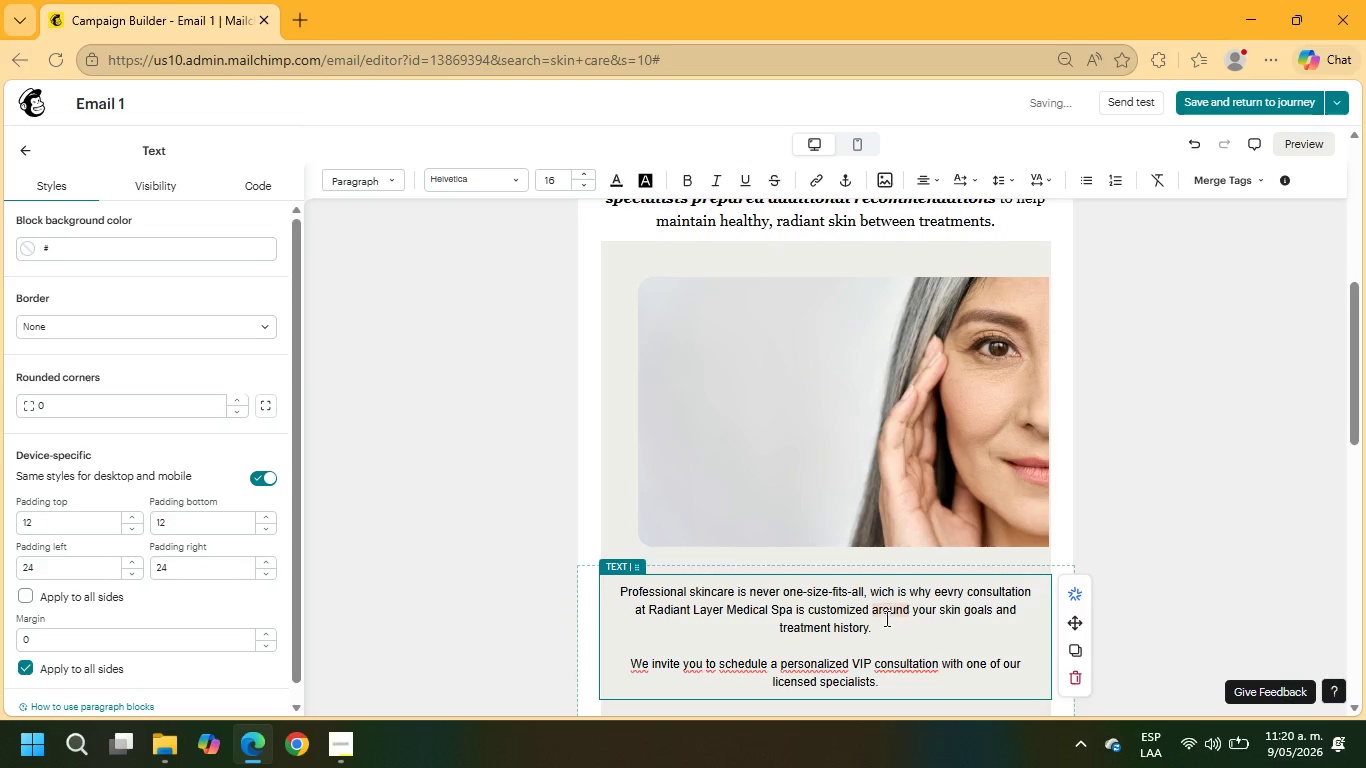 
scroll: coordinate [853, 609], scroll_direction: down, amount: 2.0
 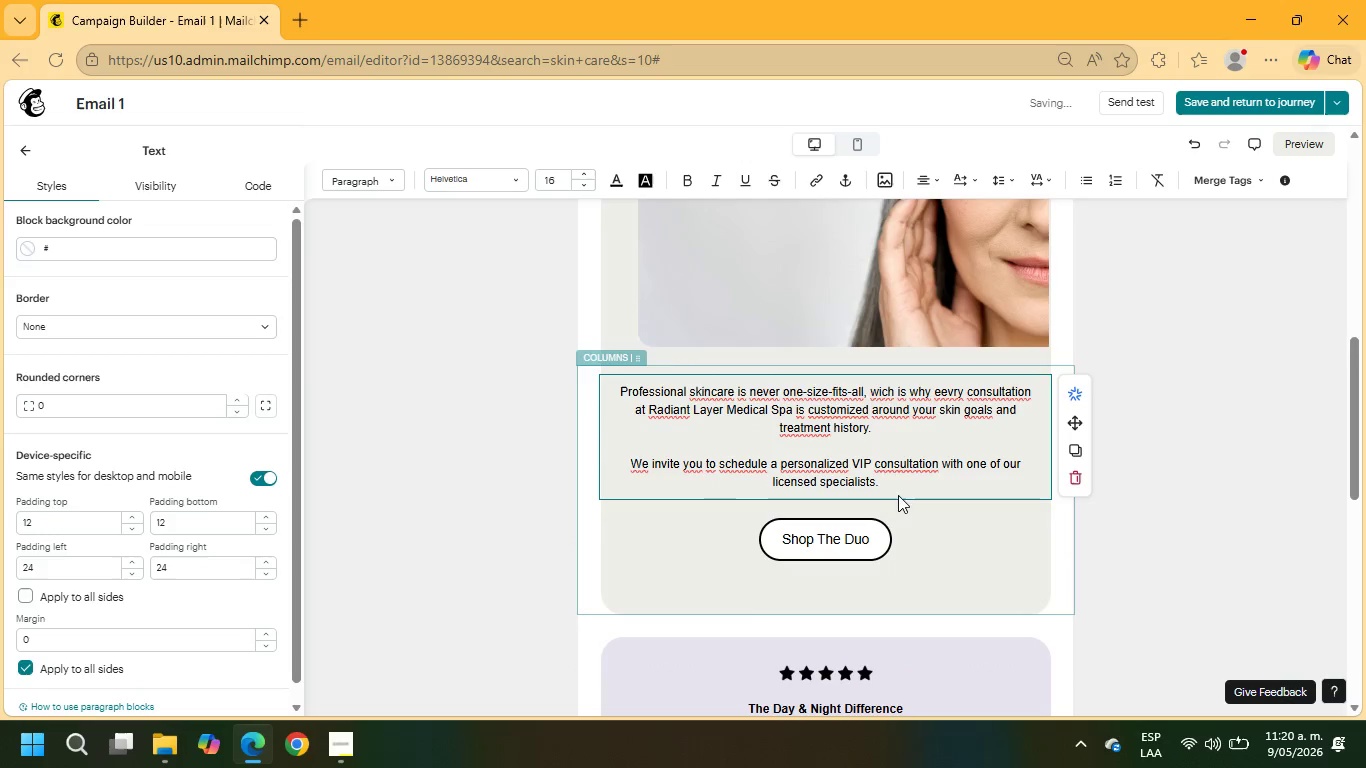 
left_click_drag(start_coordinate=[885, 486], to_coordinate=[614, 385])
 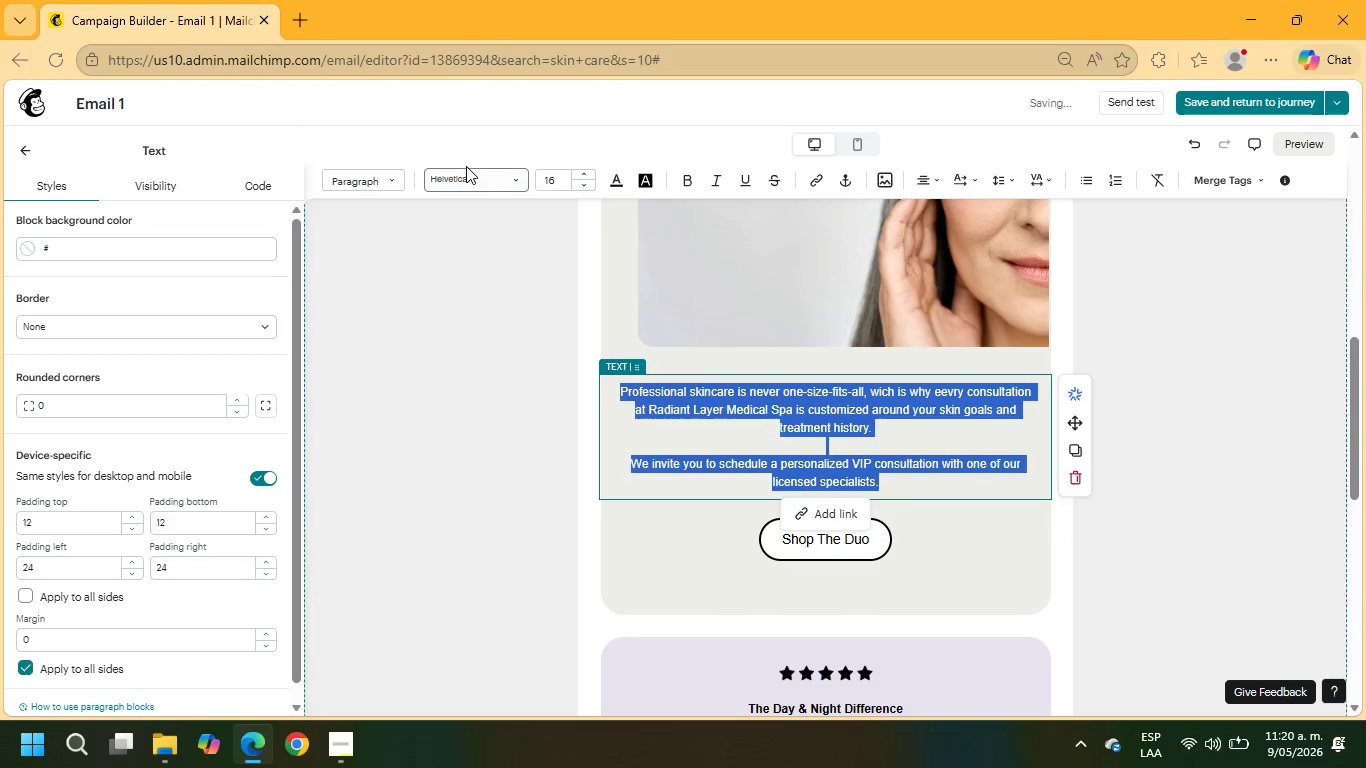 
double_click([467, 180])
 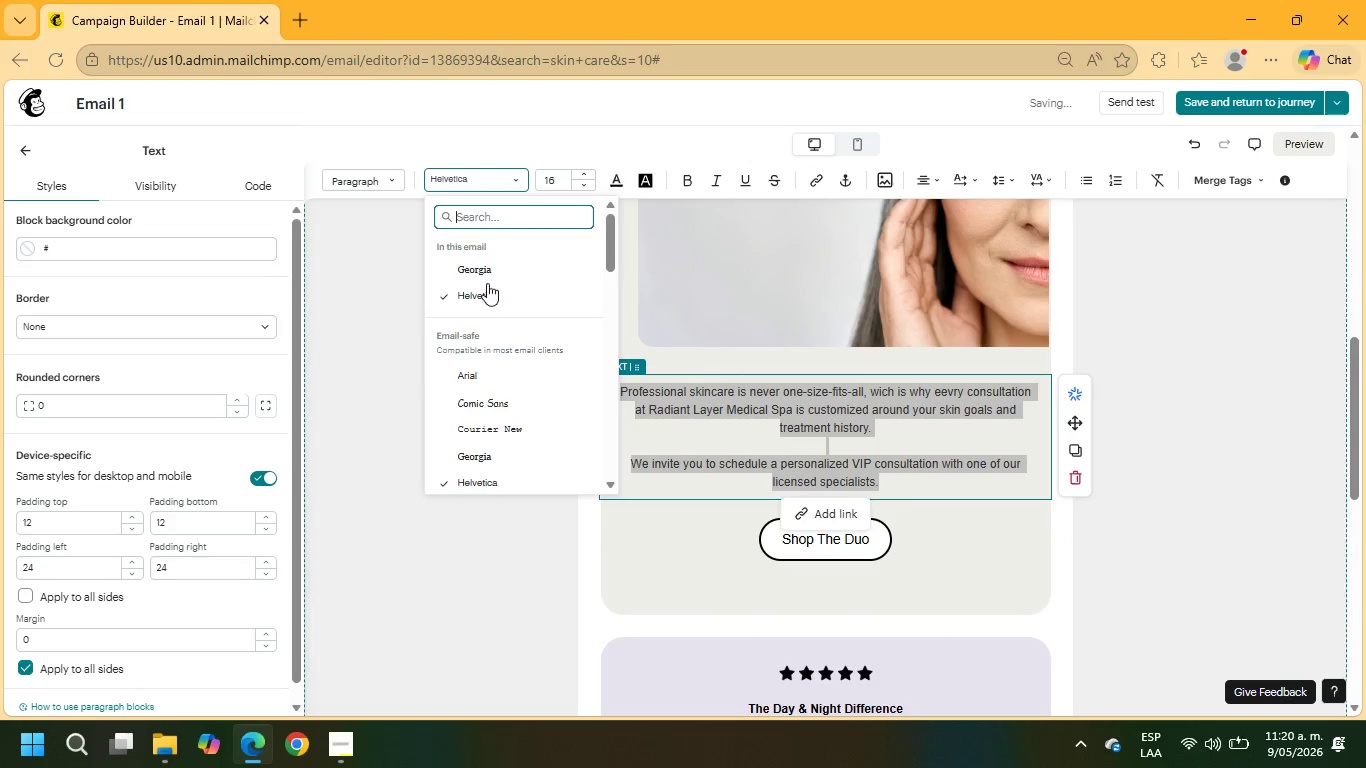 
left_click([487, 272])
 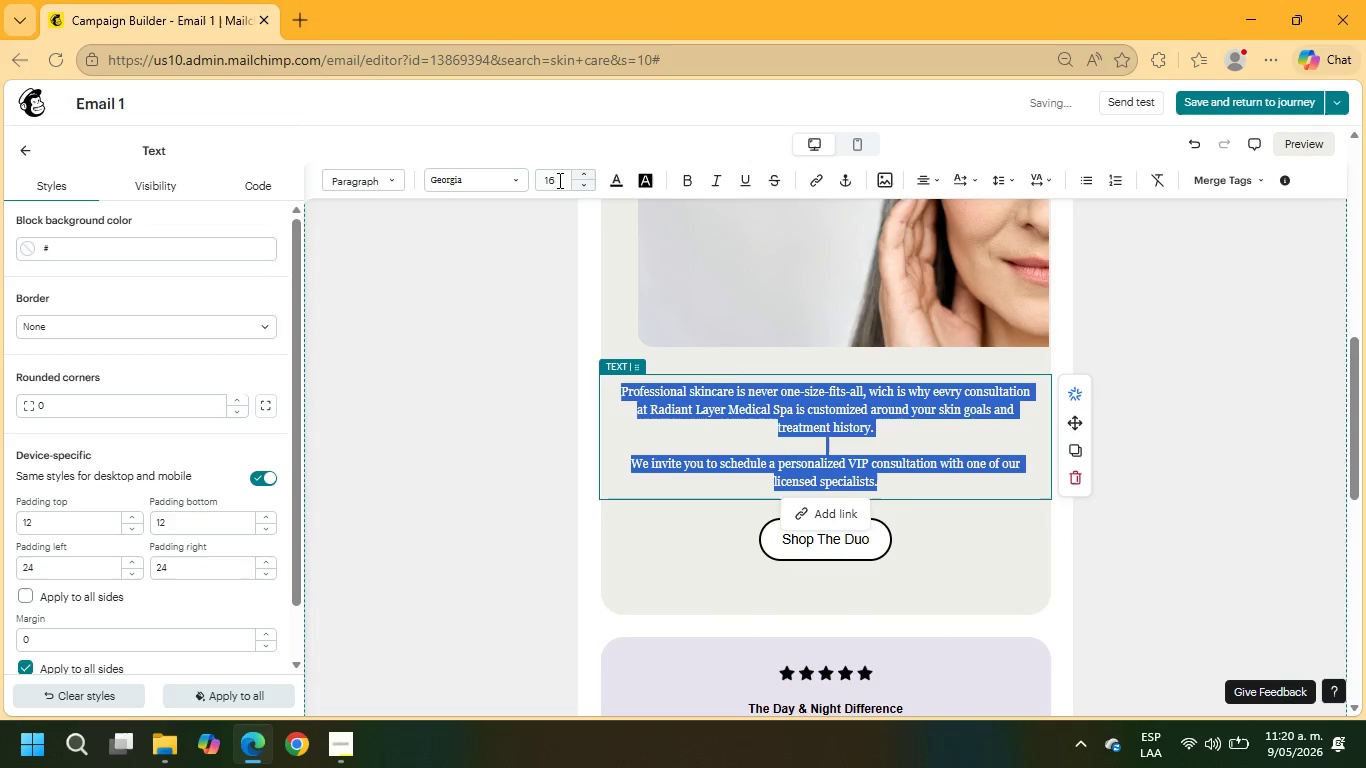 
left_click_drag(start_coordinate=[563, 180], to_coordinate=[537, 182])
 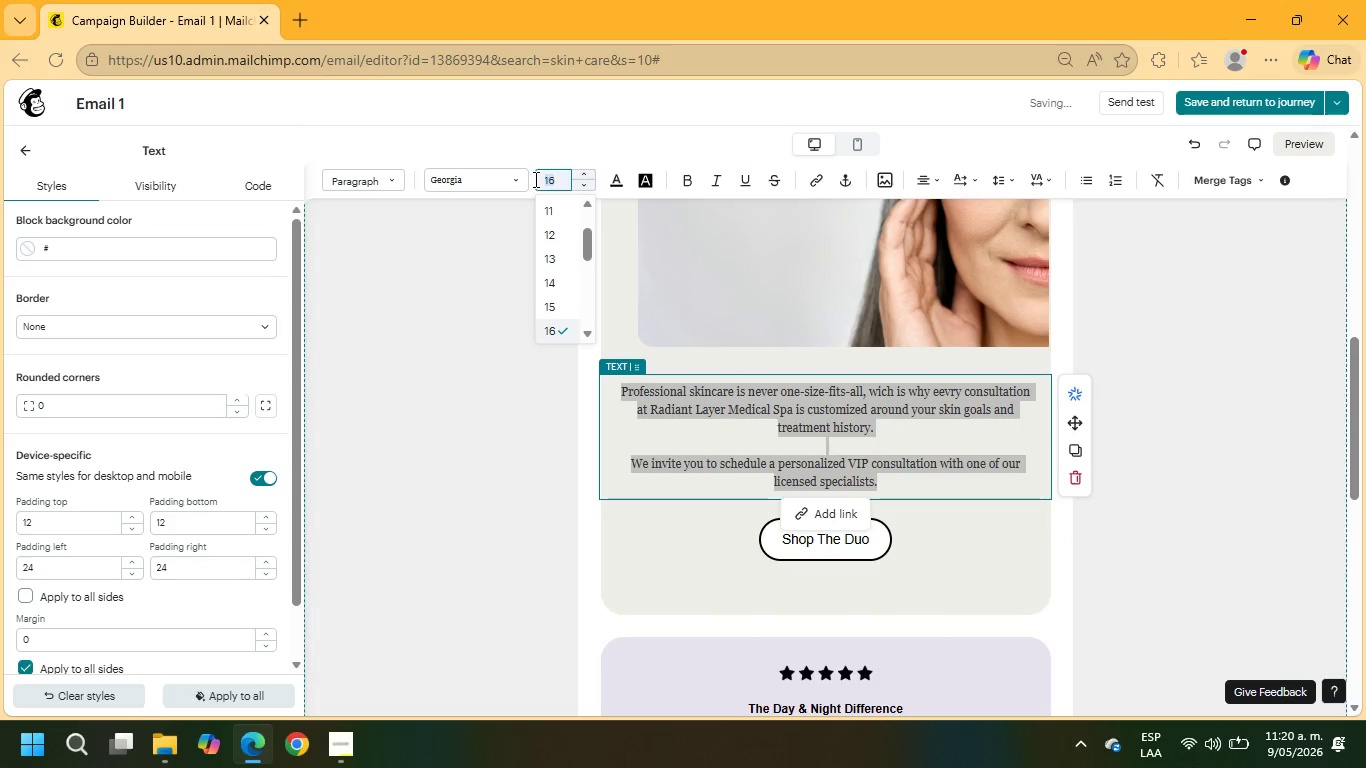 
key(Numpad2)
 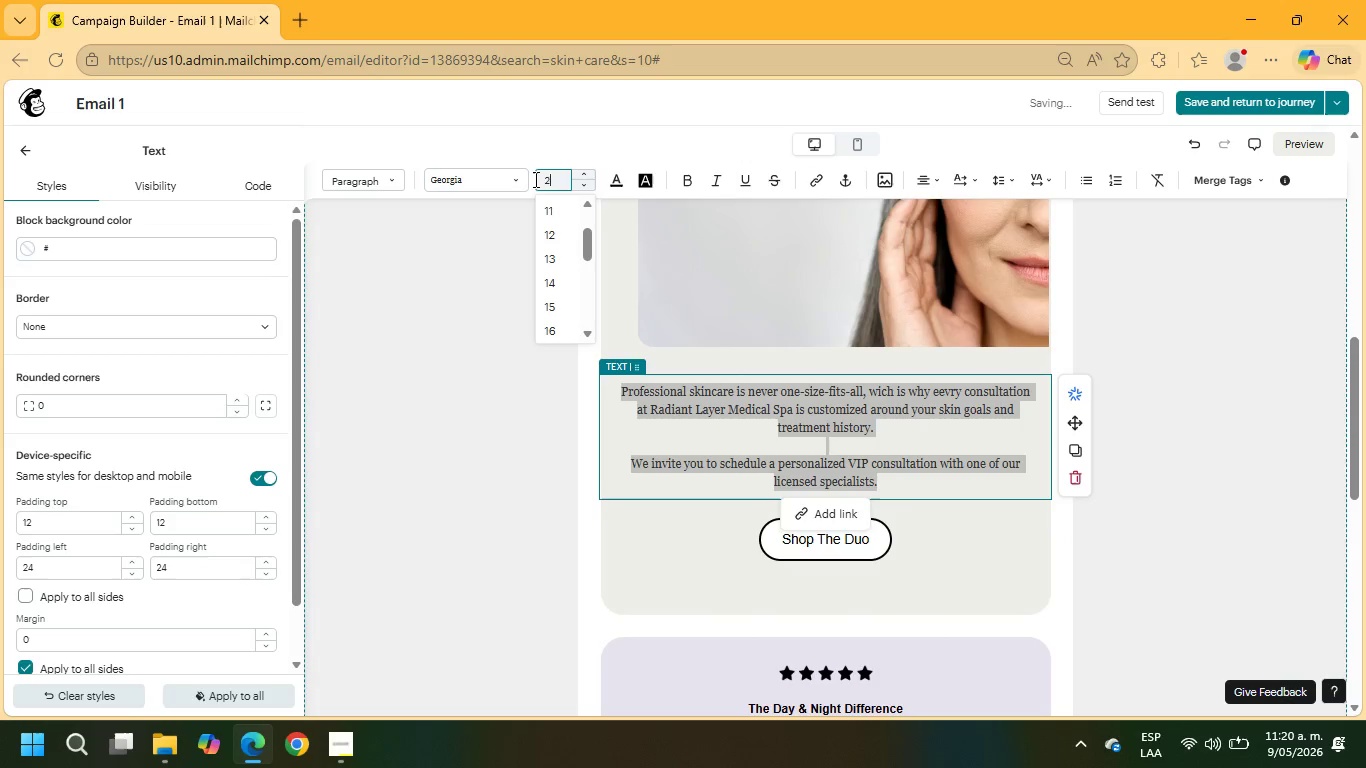 
key(Numpad0)
 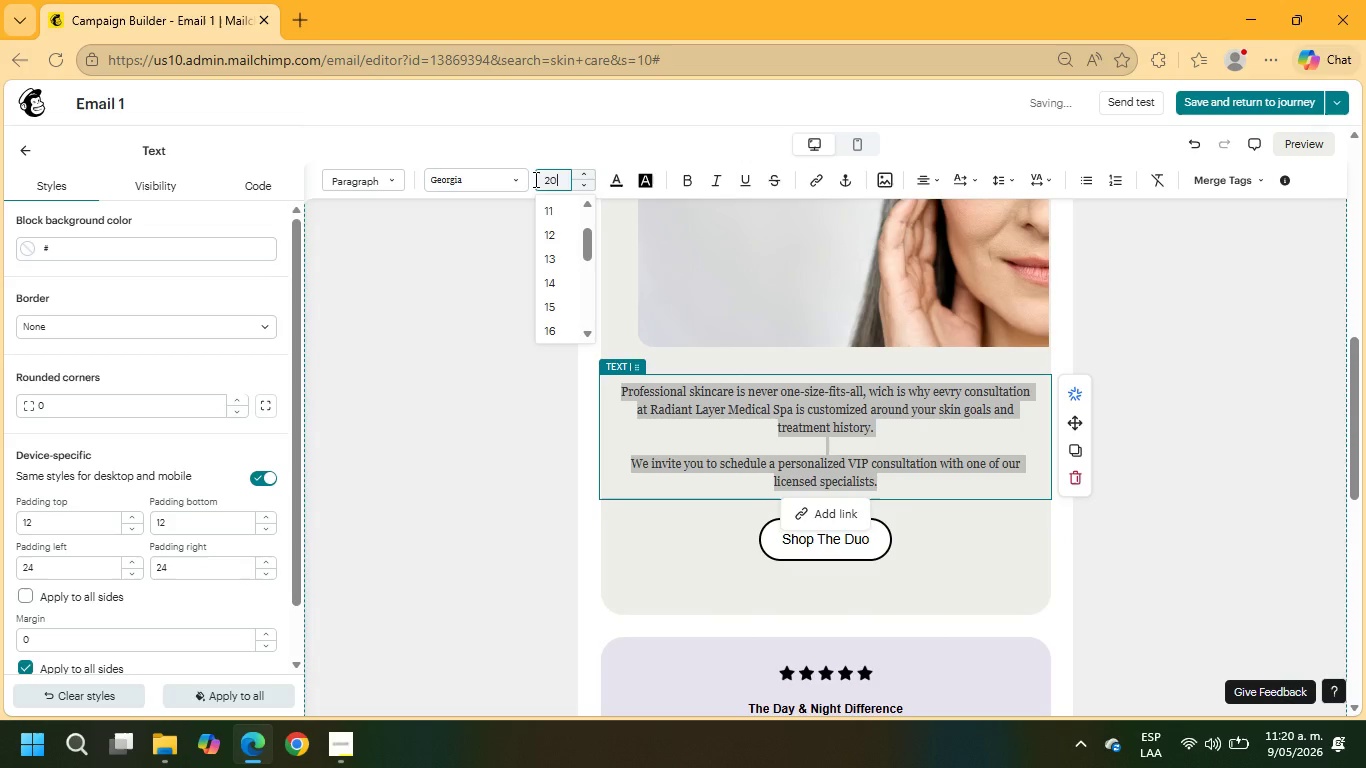 
key(NumpadEnter)
 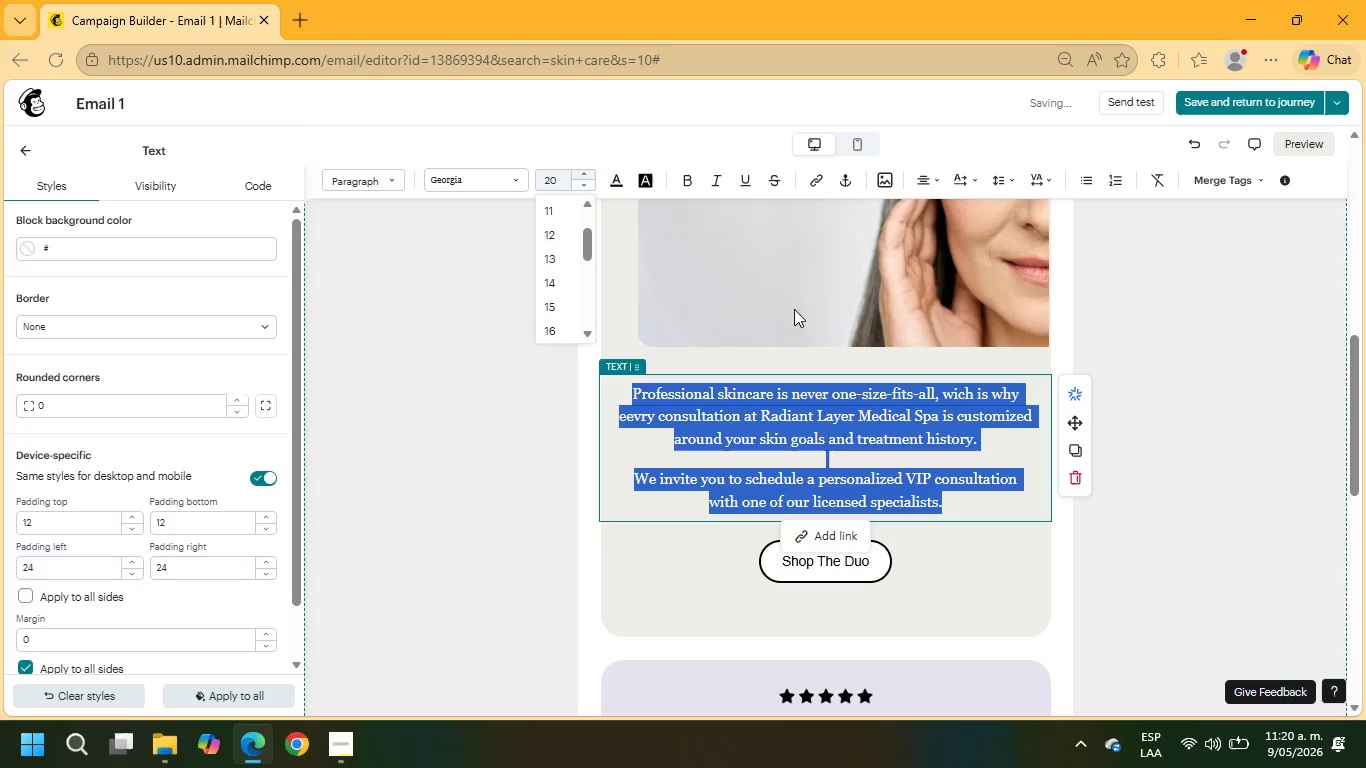 
left_click([921, 418])
 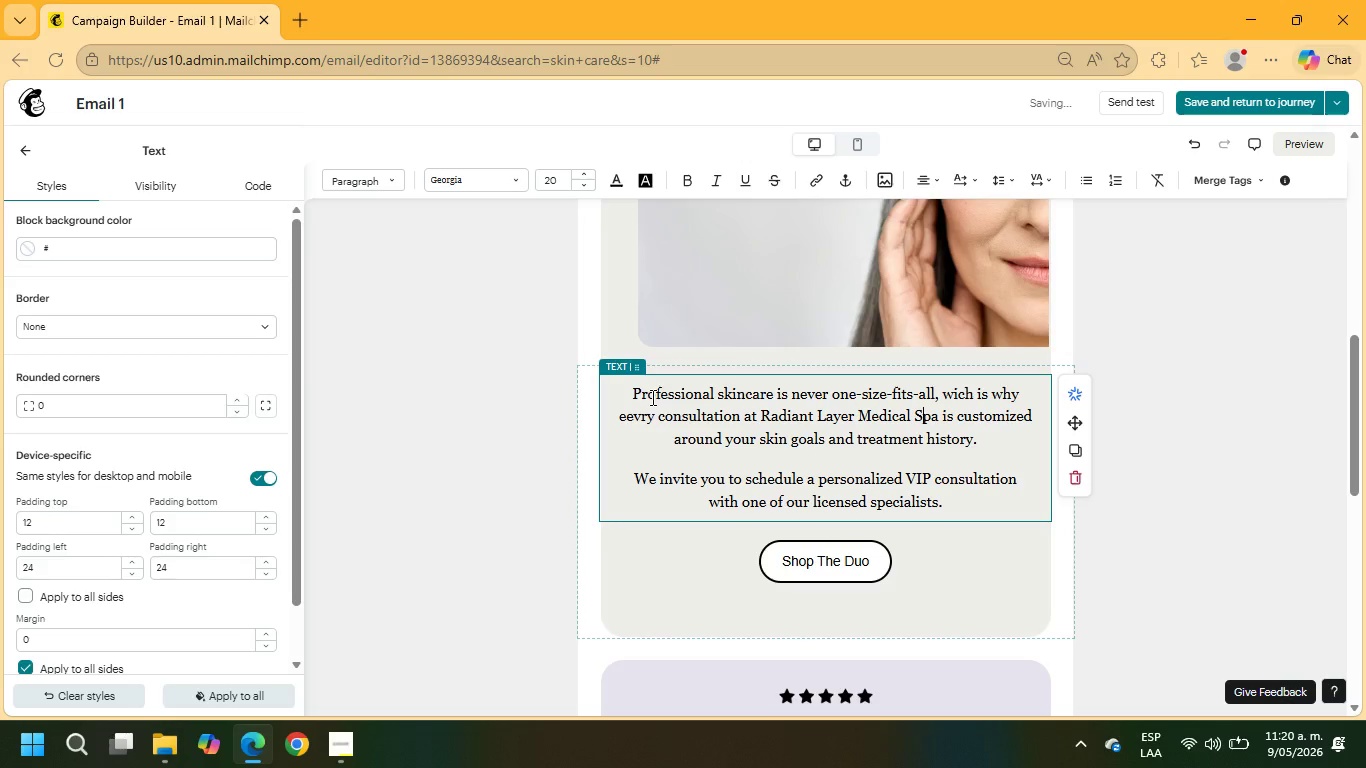 
wait(8.52)
 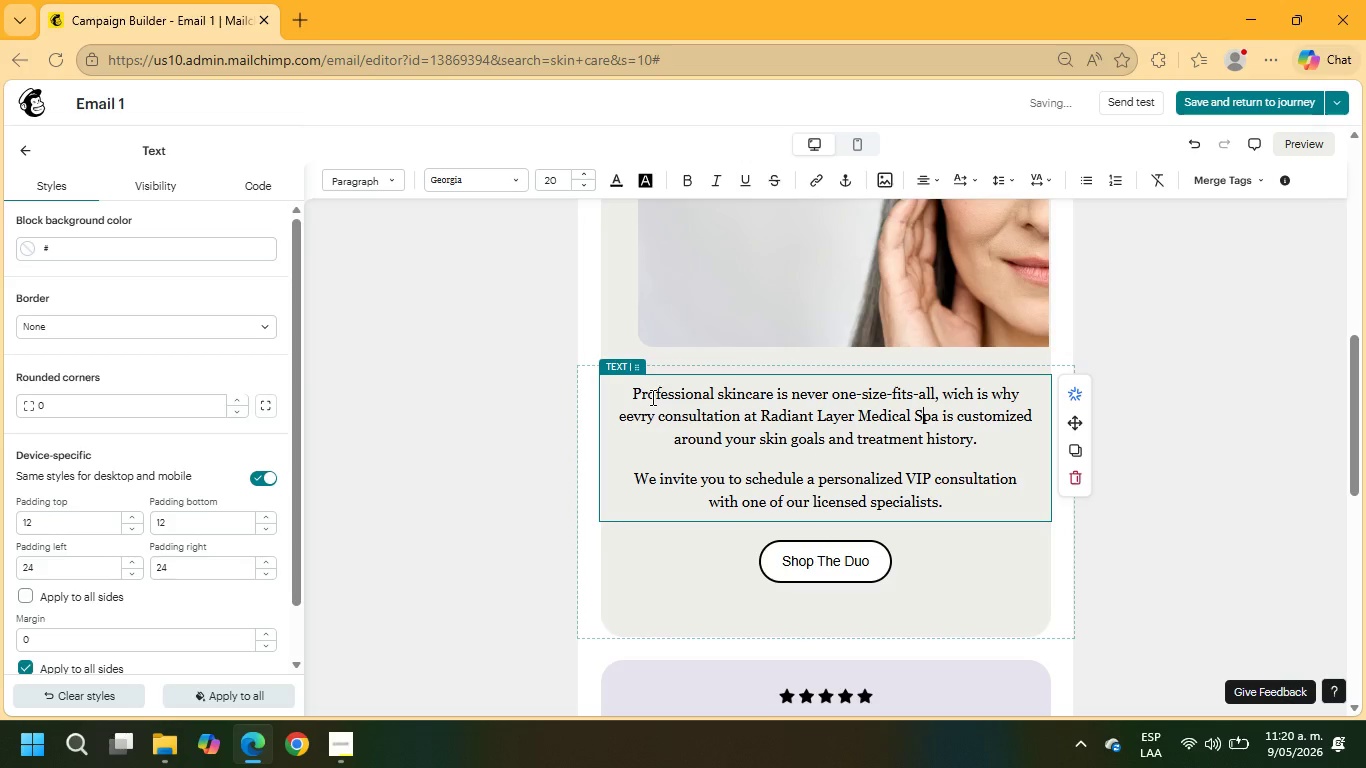 
left_click([634, 416])
 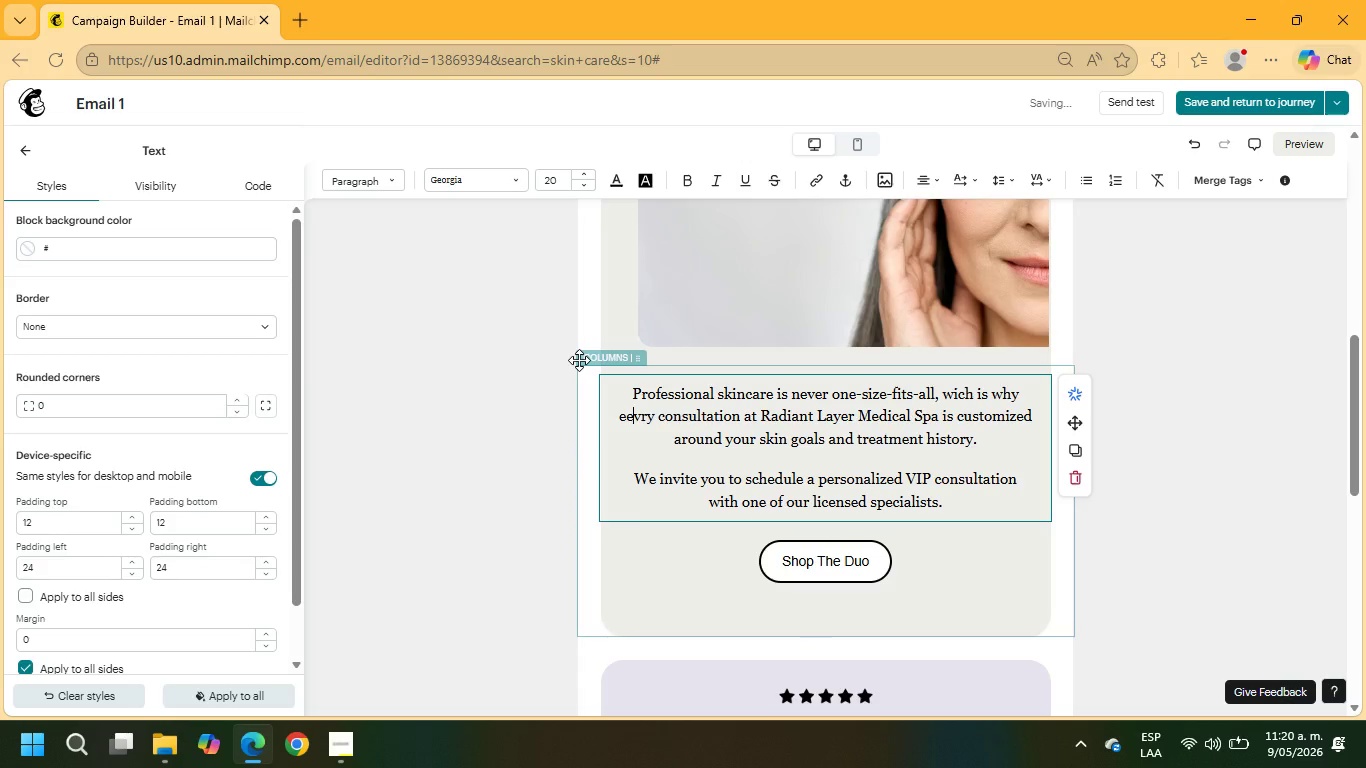 
key(Backspace)
 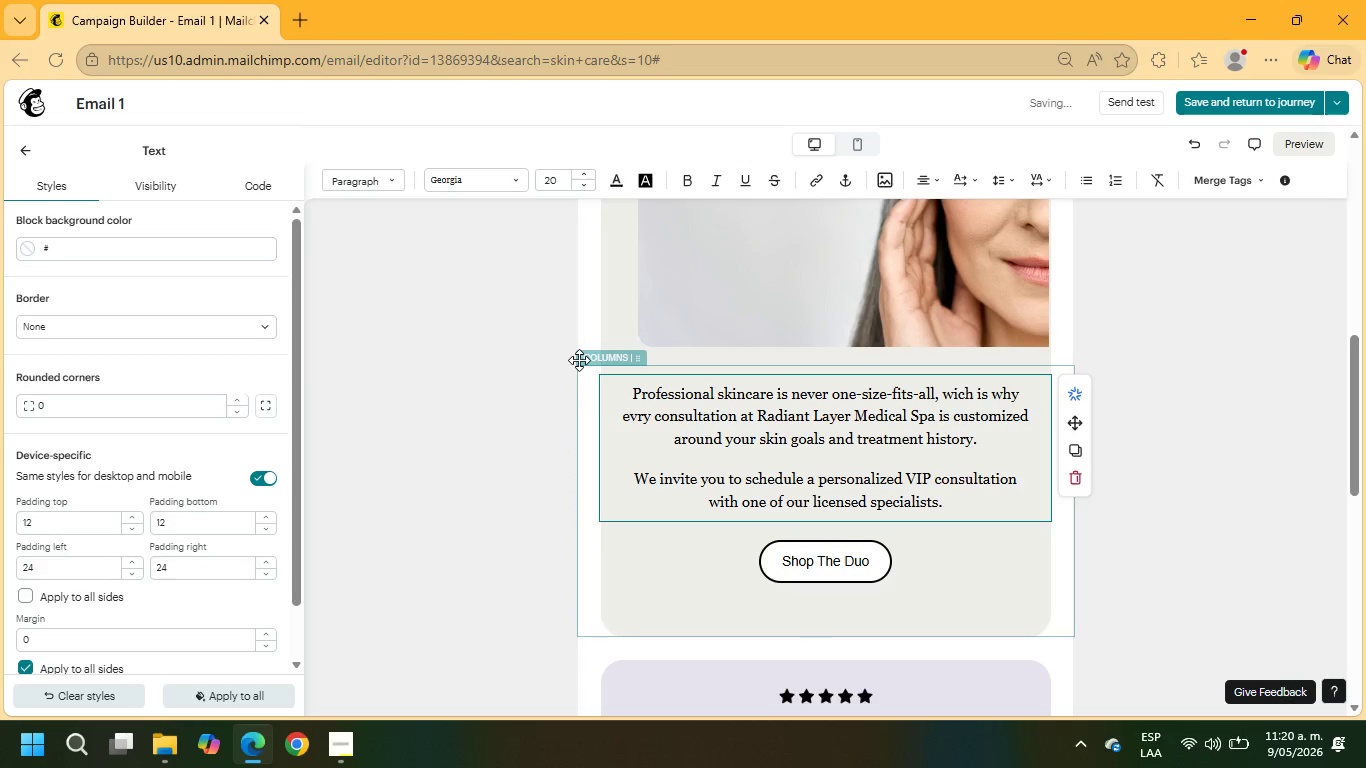 
key(ArrowRight)
 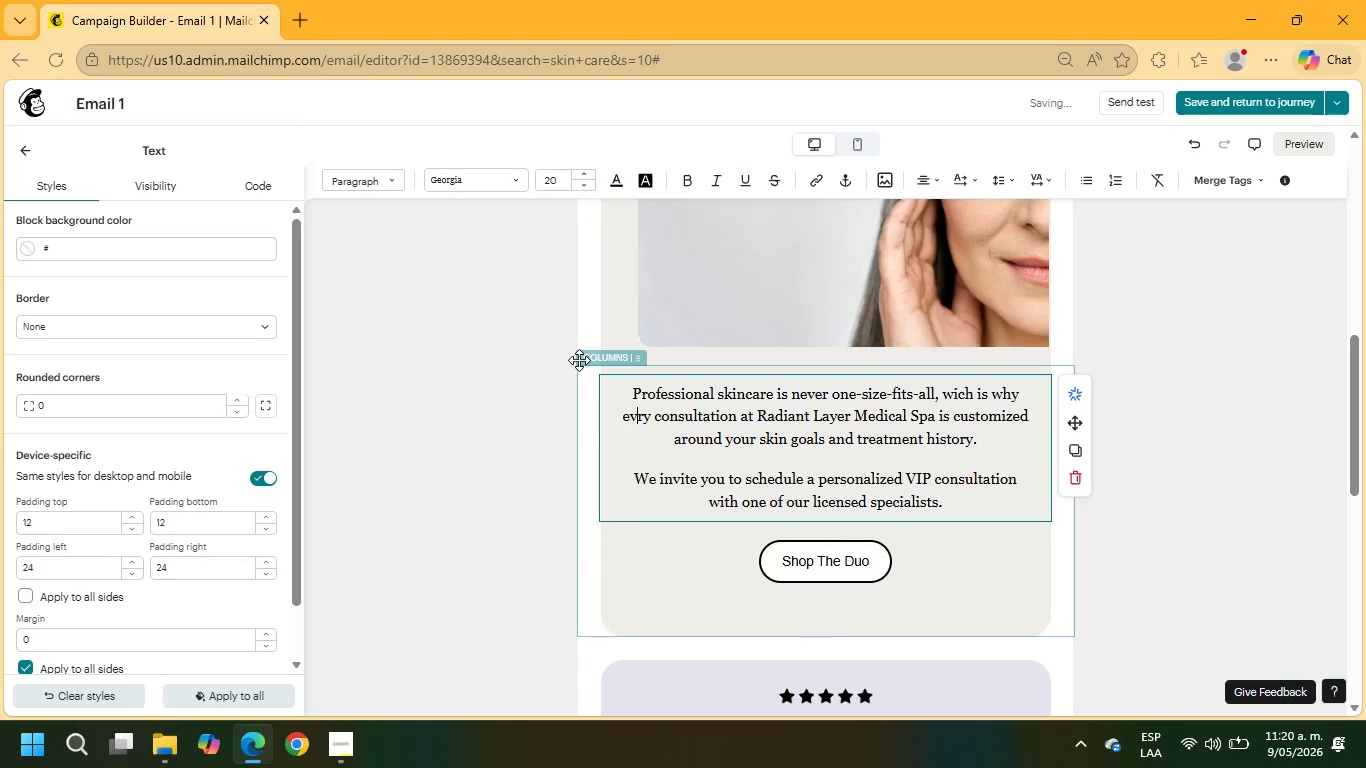 
key(E)
 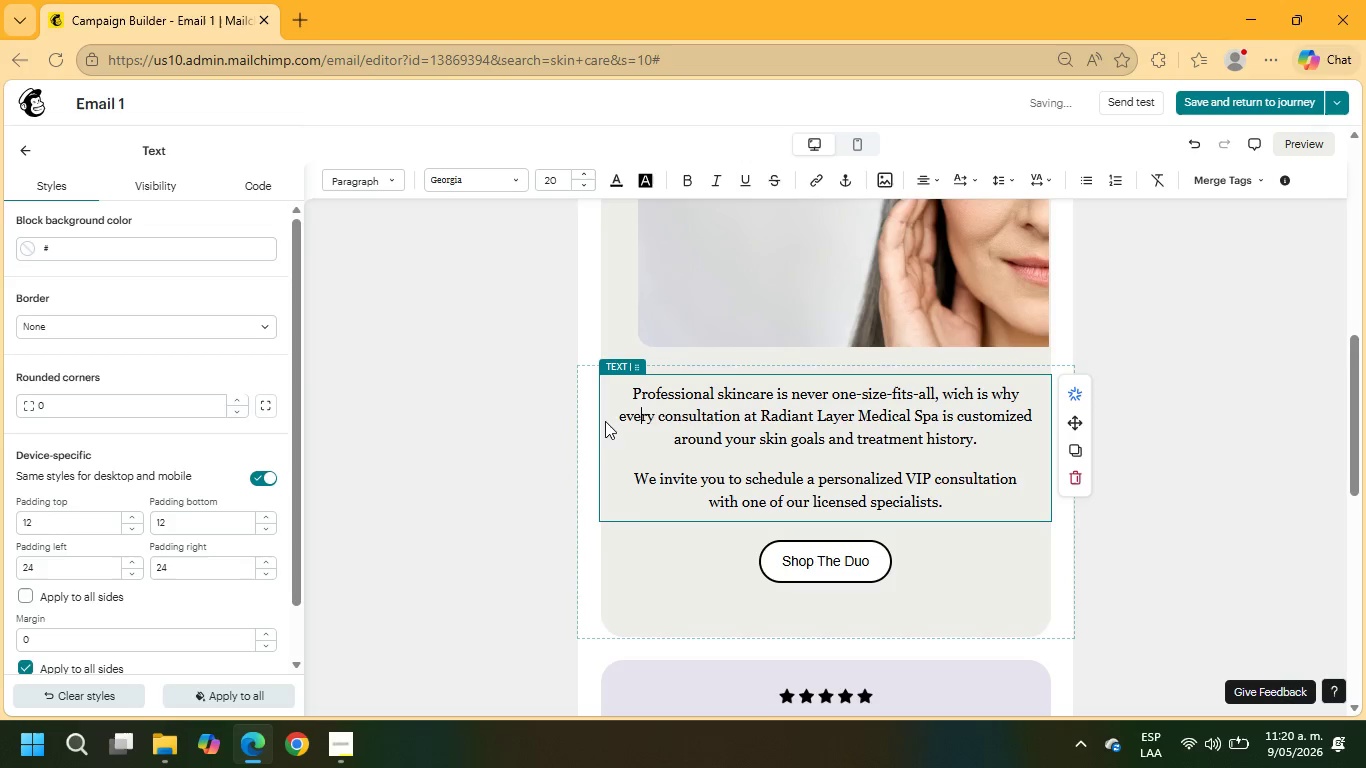 
left_click_drag(start_coordinate=[621, 416], to_coordinate=[996, 448])
 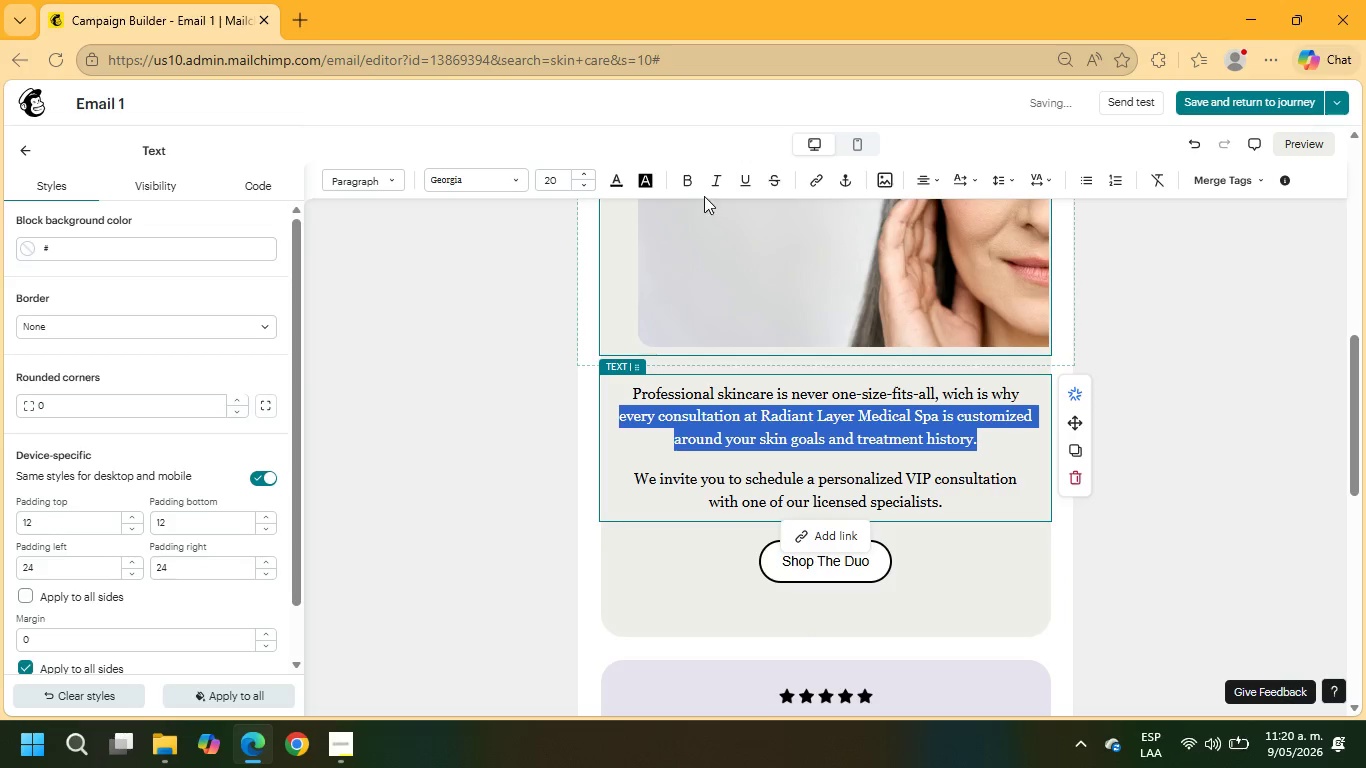 
left_click([683, 179])
 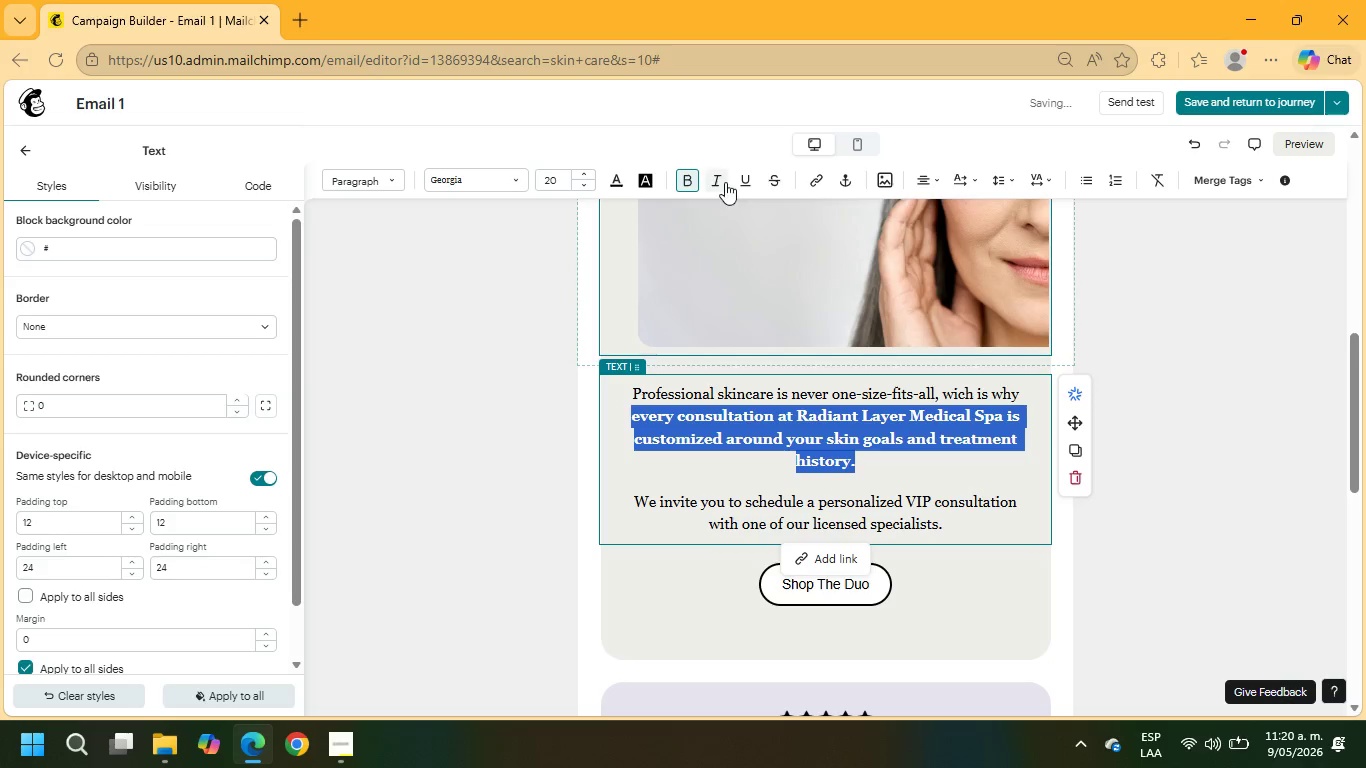 
left_click([724, 181])
 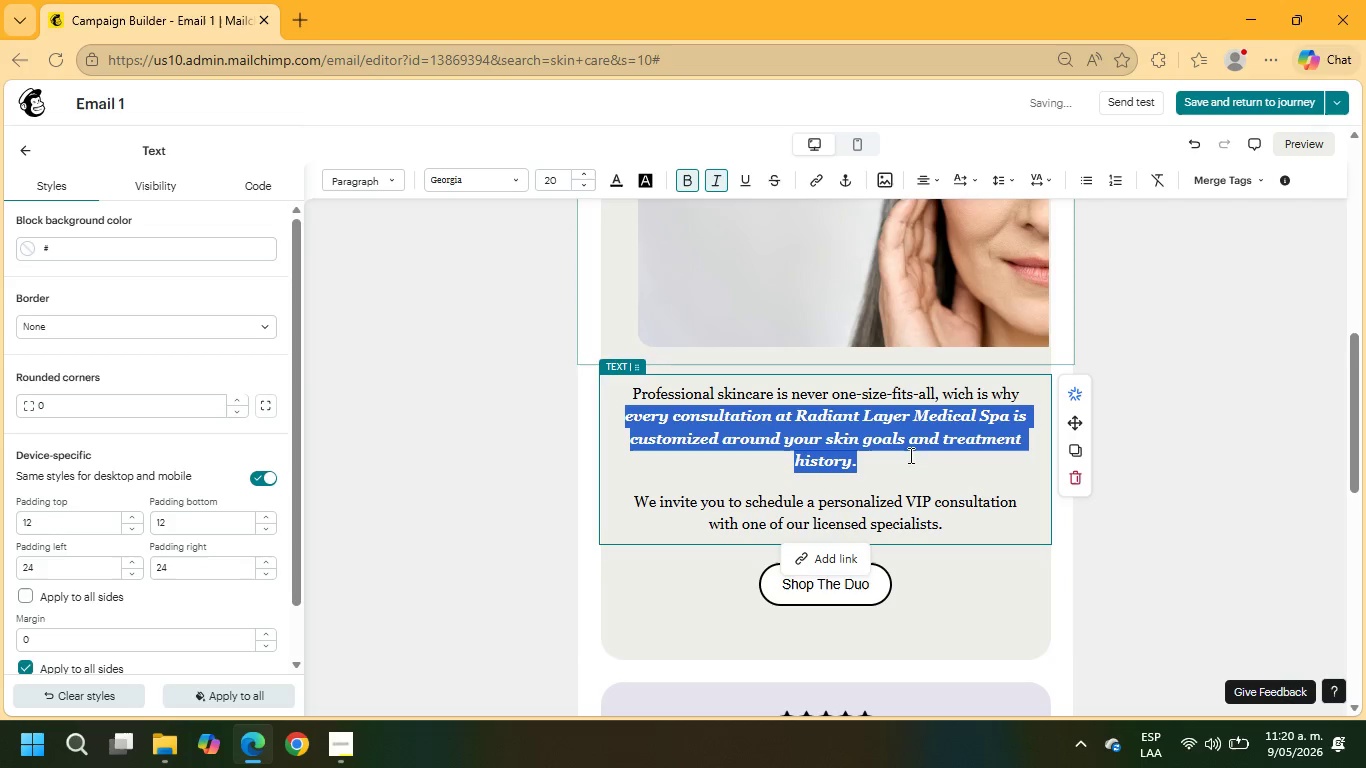 
left_click([927, 476])
 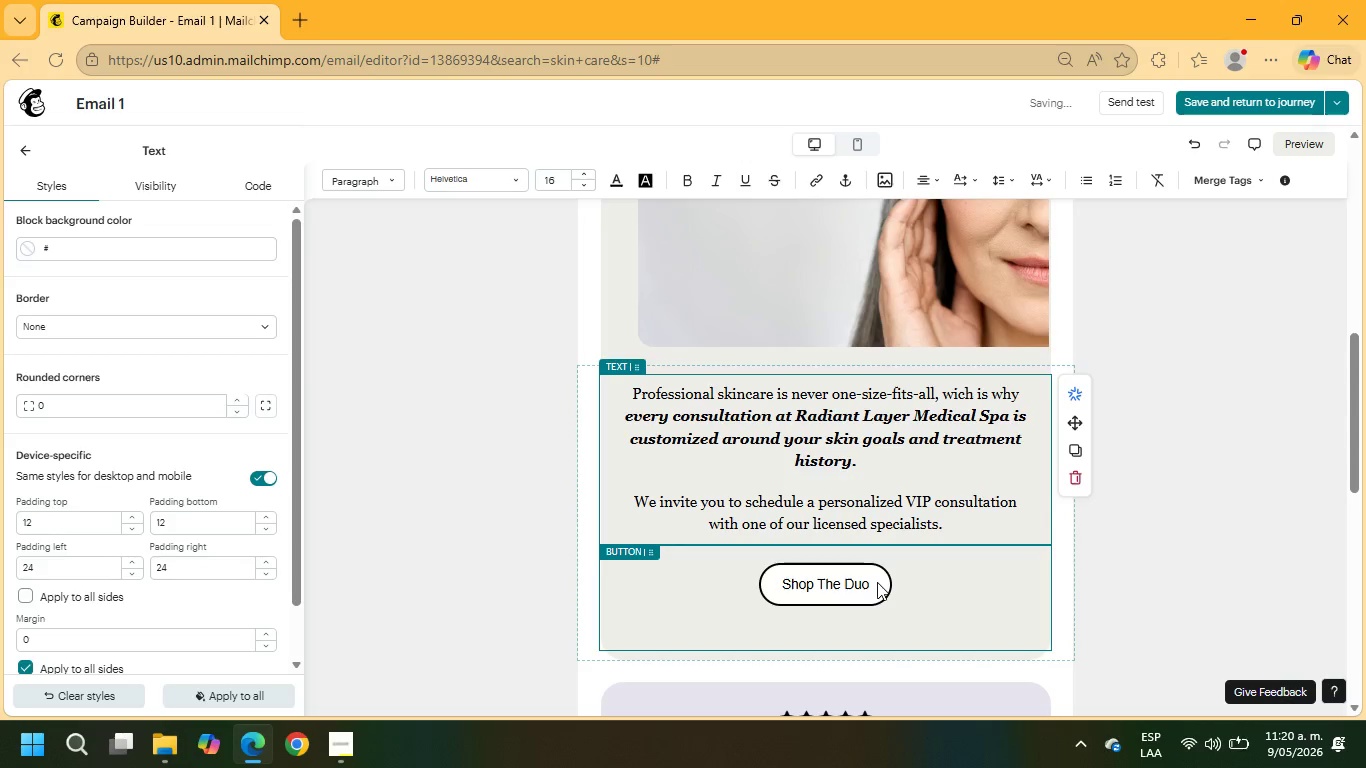 
wait(13.42)
 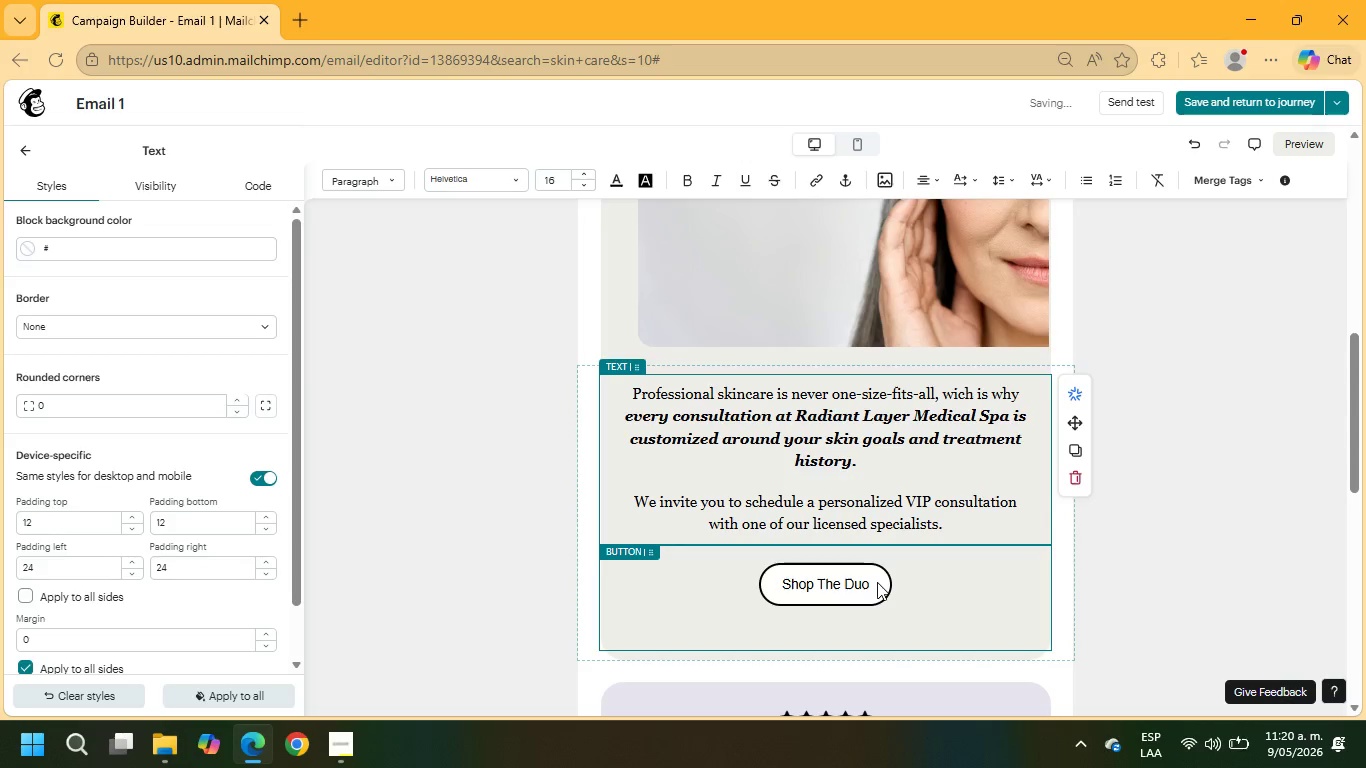 
left_click([870, 588])
 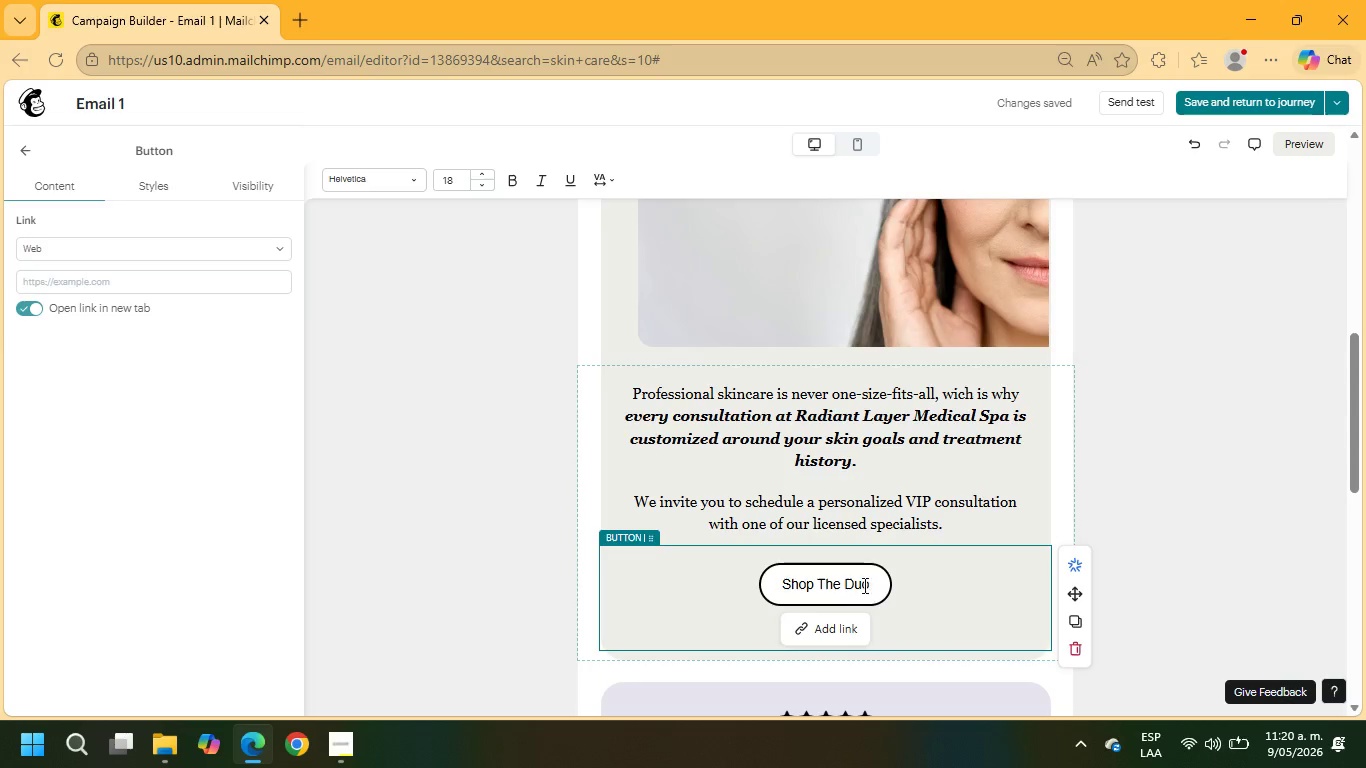 
left_click_drag(start_coordinate=[863, 585], to_coordinate=[838, 584])
 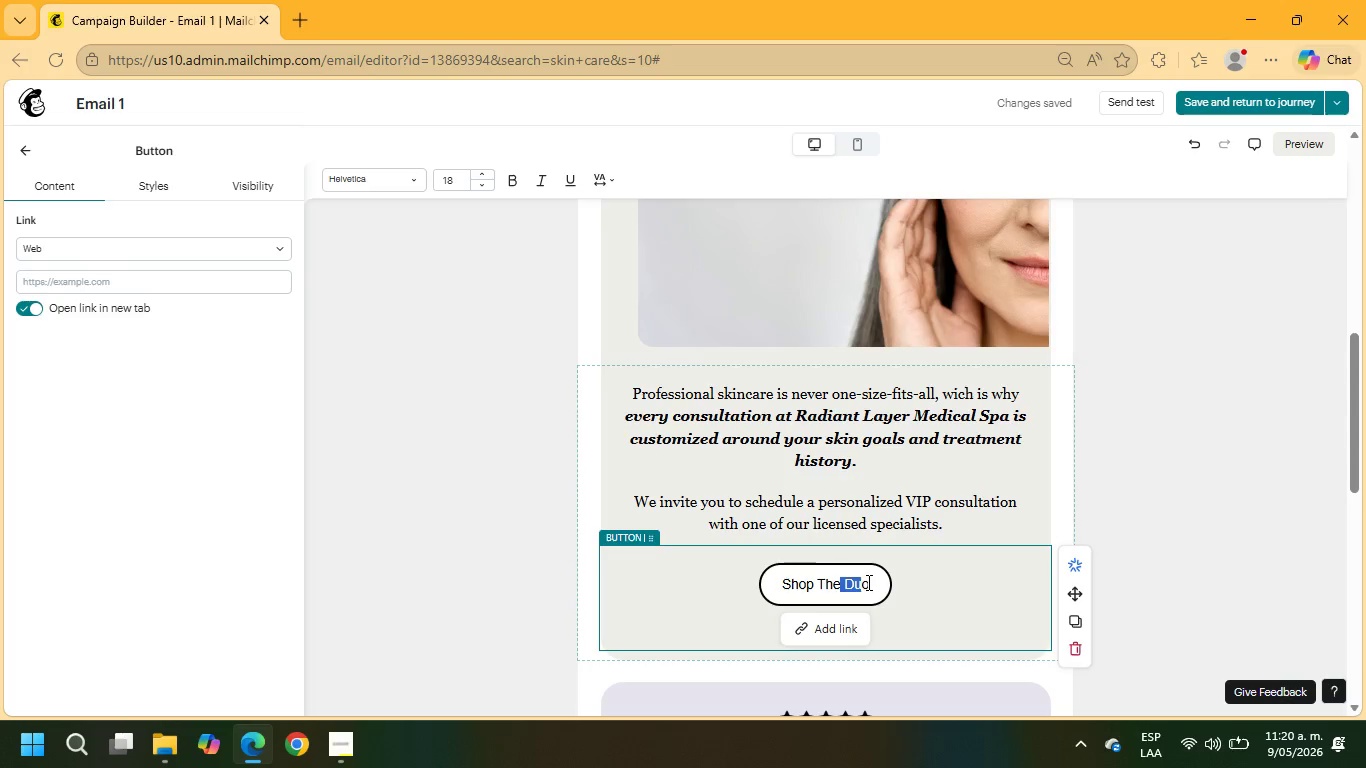 
left_click_drag(start_coordinate=[868, 582], to_coordinate=[774, 577])
 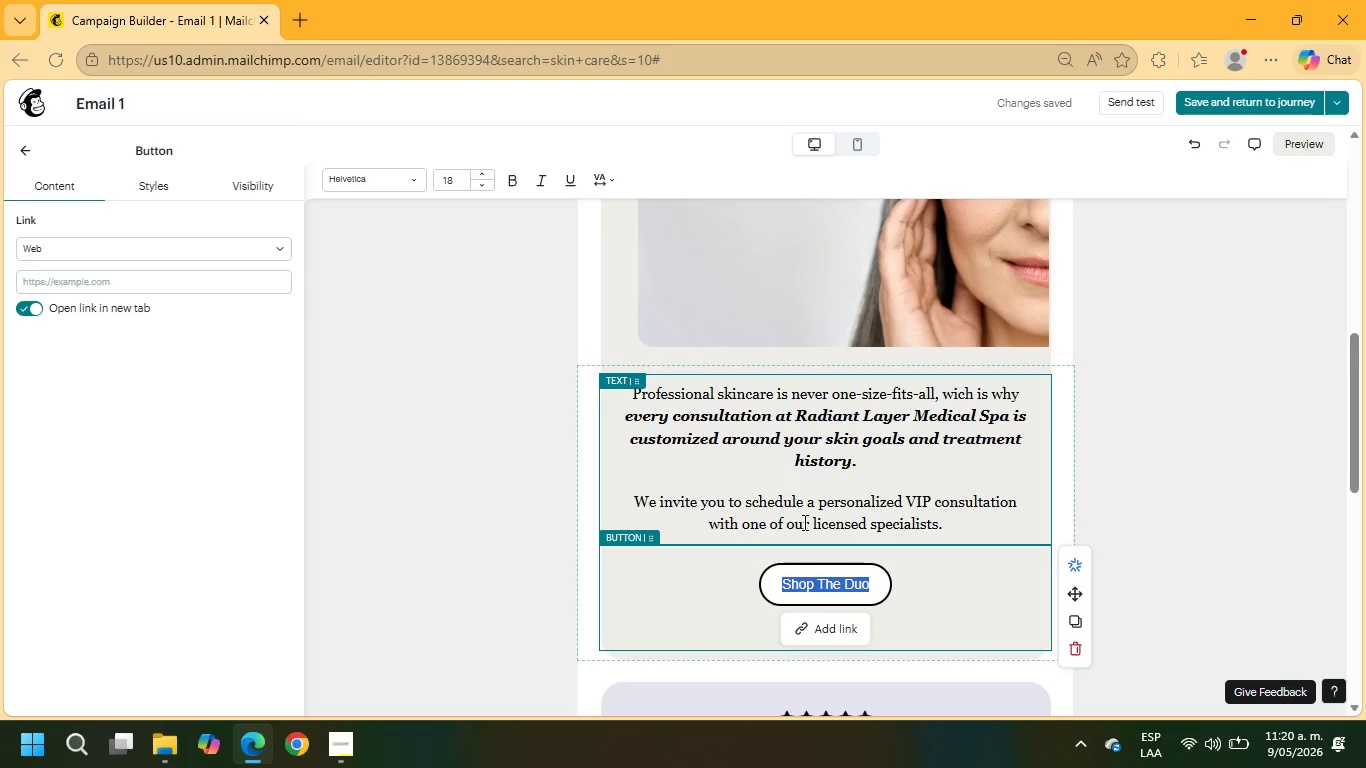 
type(Book My Consultation)
 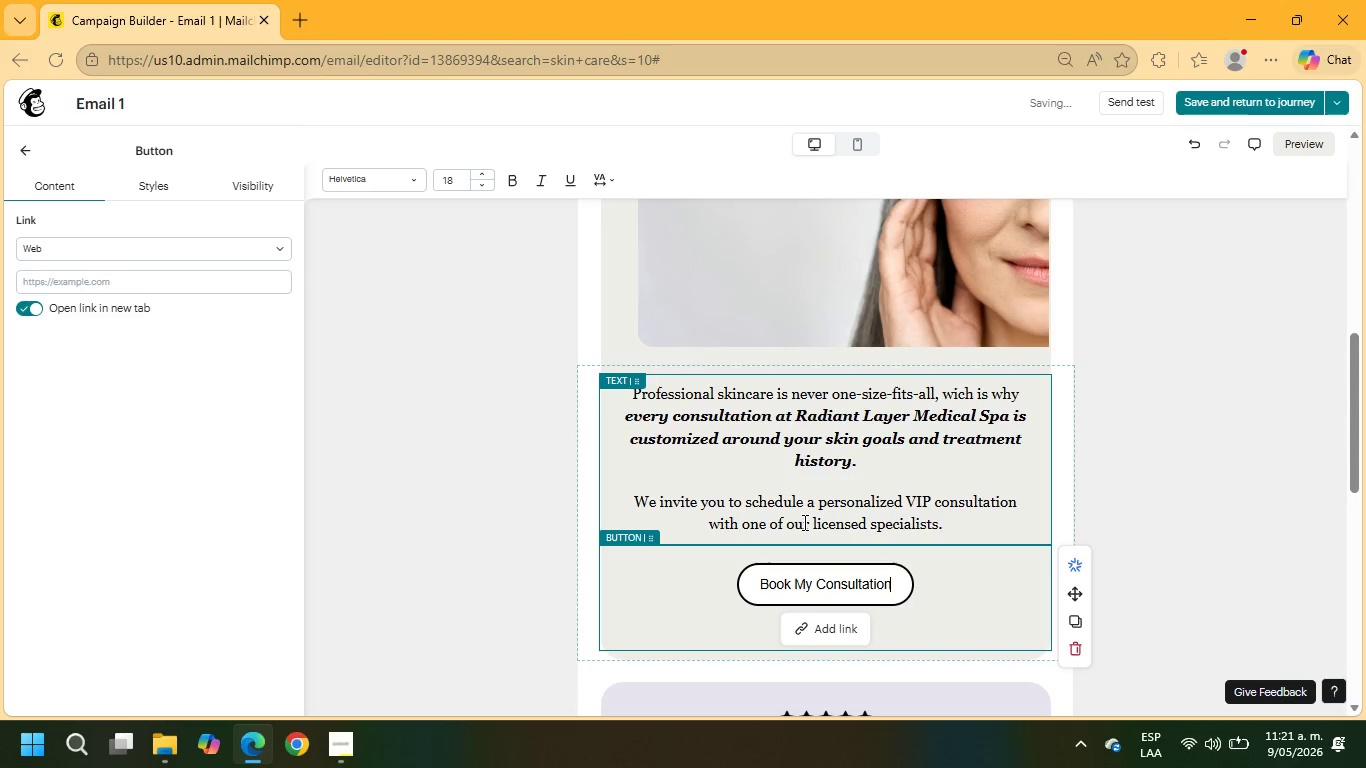 
left_click([836, 630])
 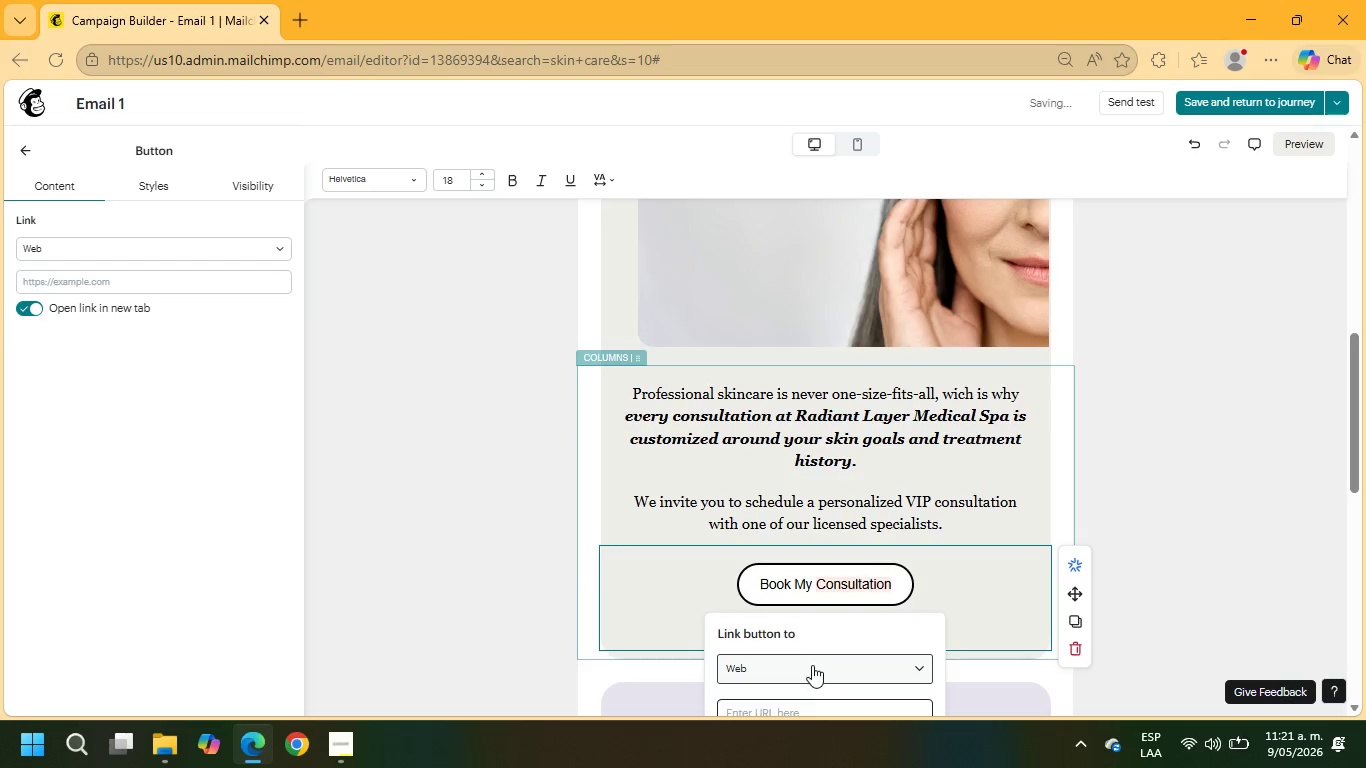 
scroll: coordinate [890, 608], scroll_direction: down, amount: 2.0
 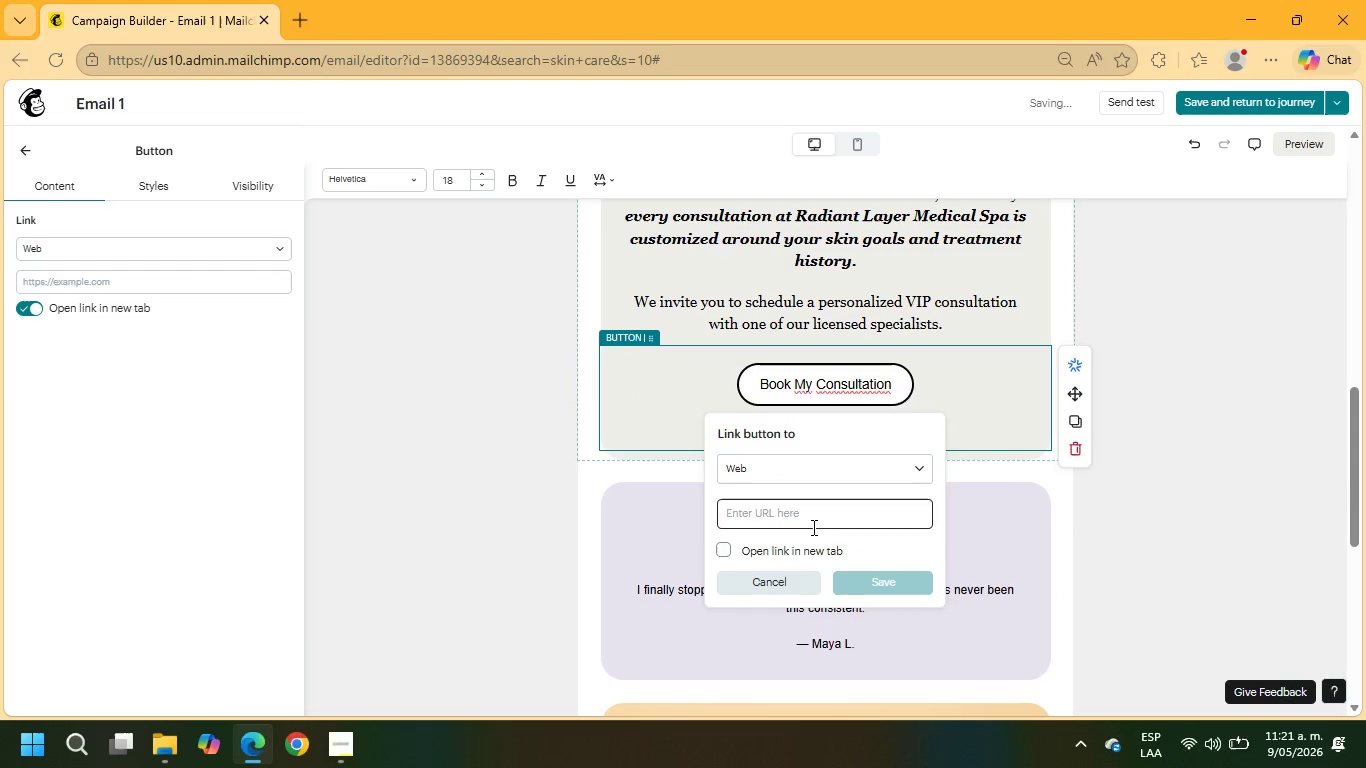 
left_click([803, 515])
 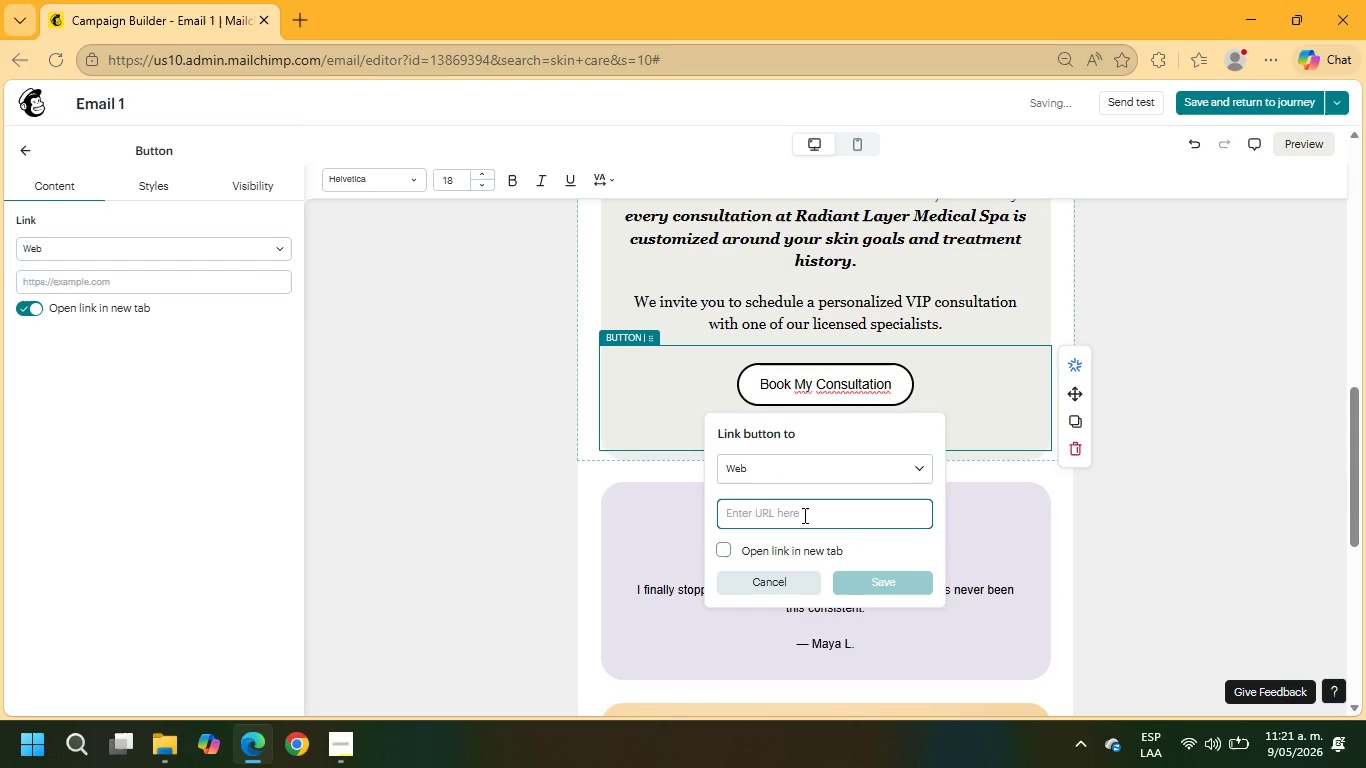 
type(example.com)
 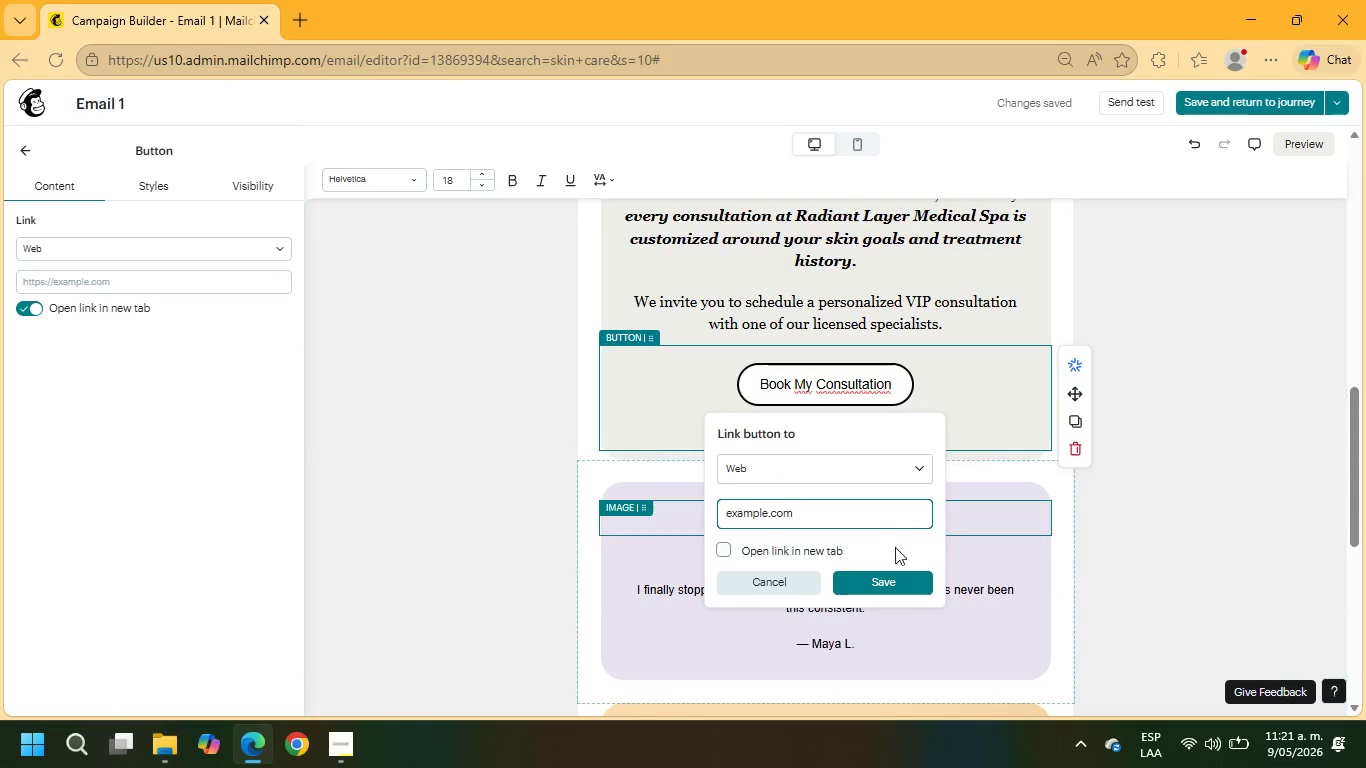 
left_click([886, 576])
 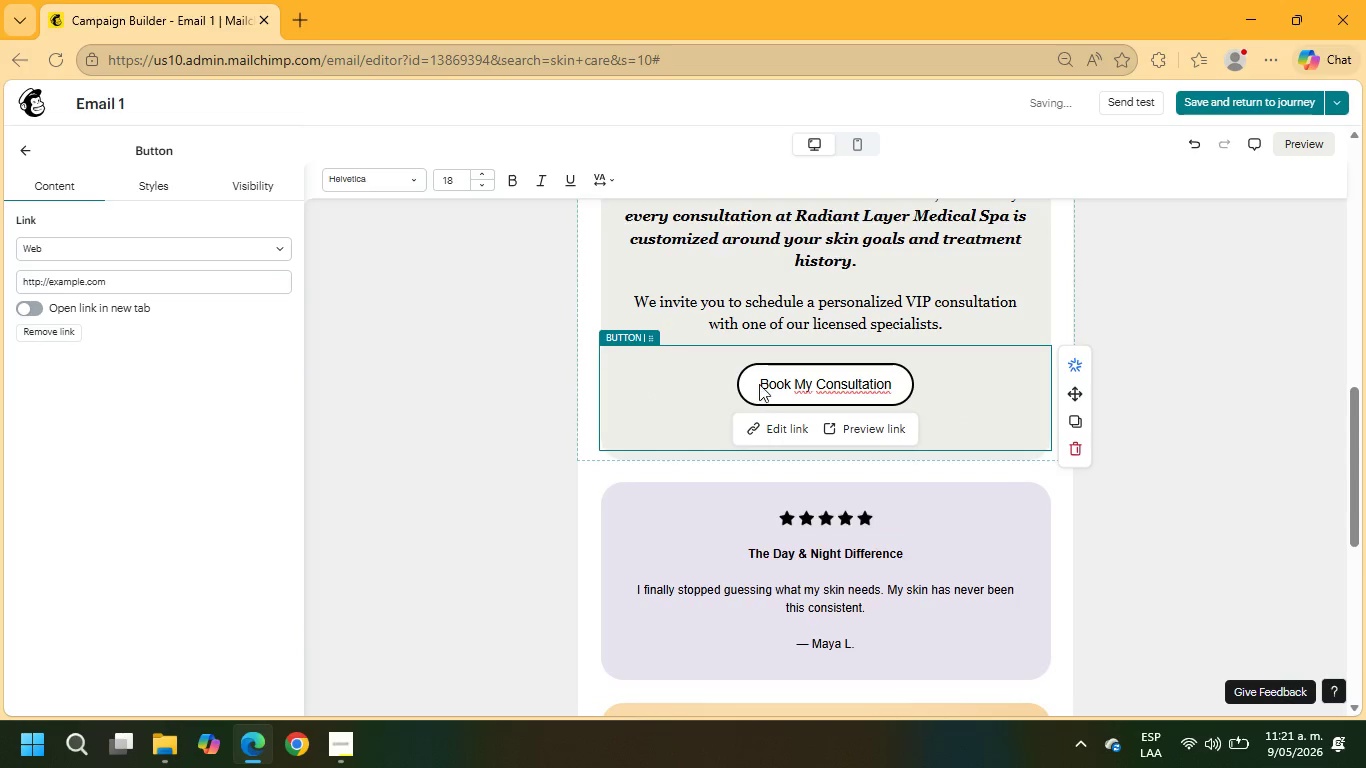 
left_click_drag(start_coordinate=[762, 385], to_coordinate=[891, 386])
 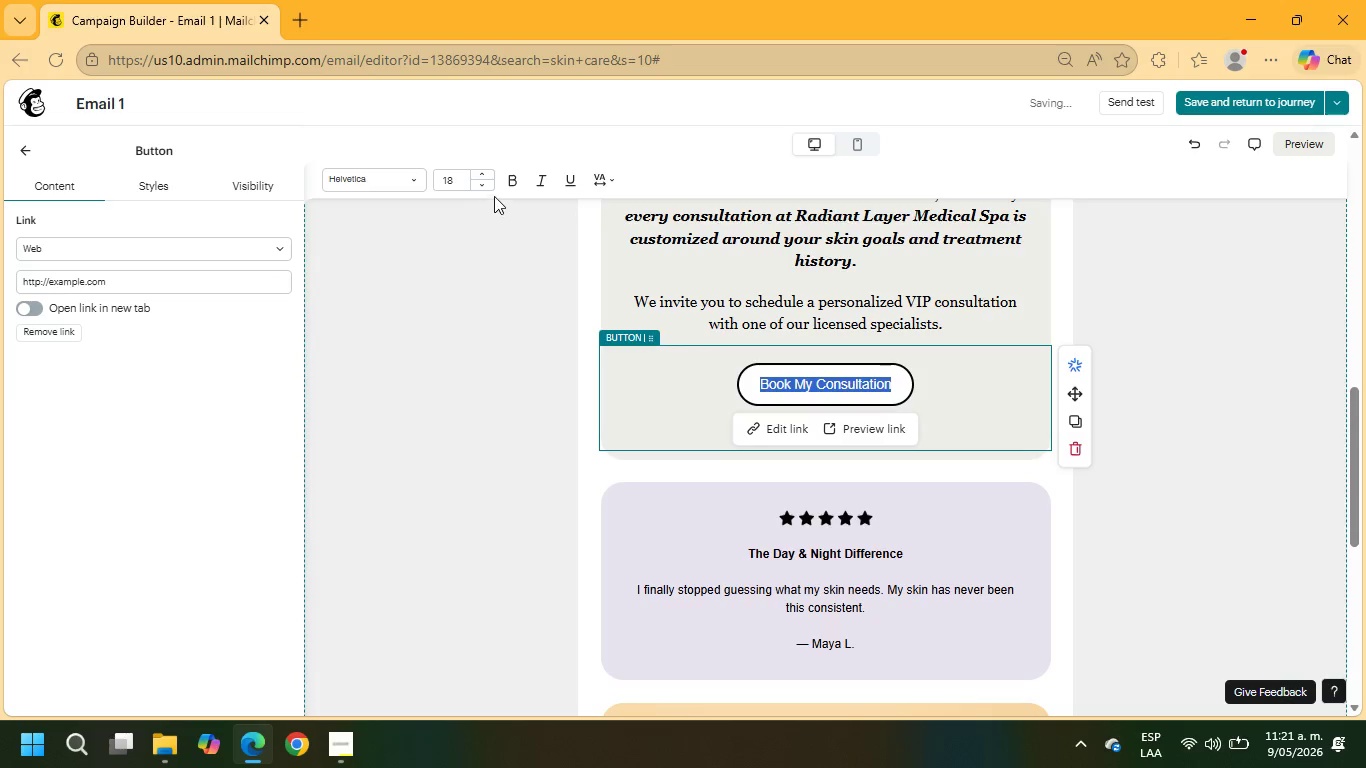 
left_click([512, 186])
 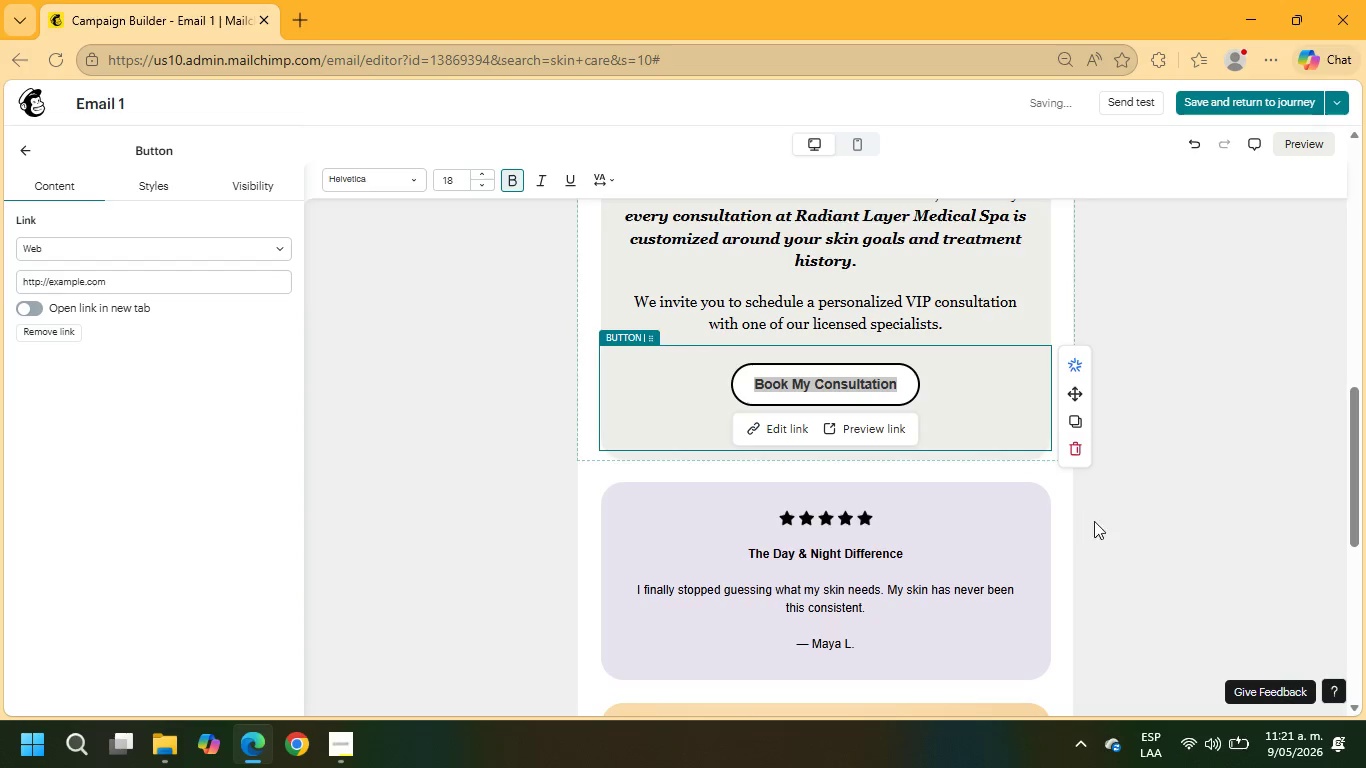 
left_click([1230, 544])
 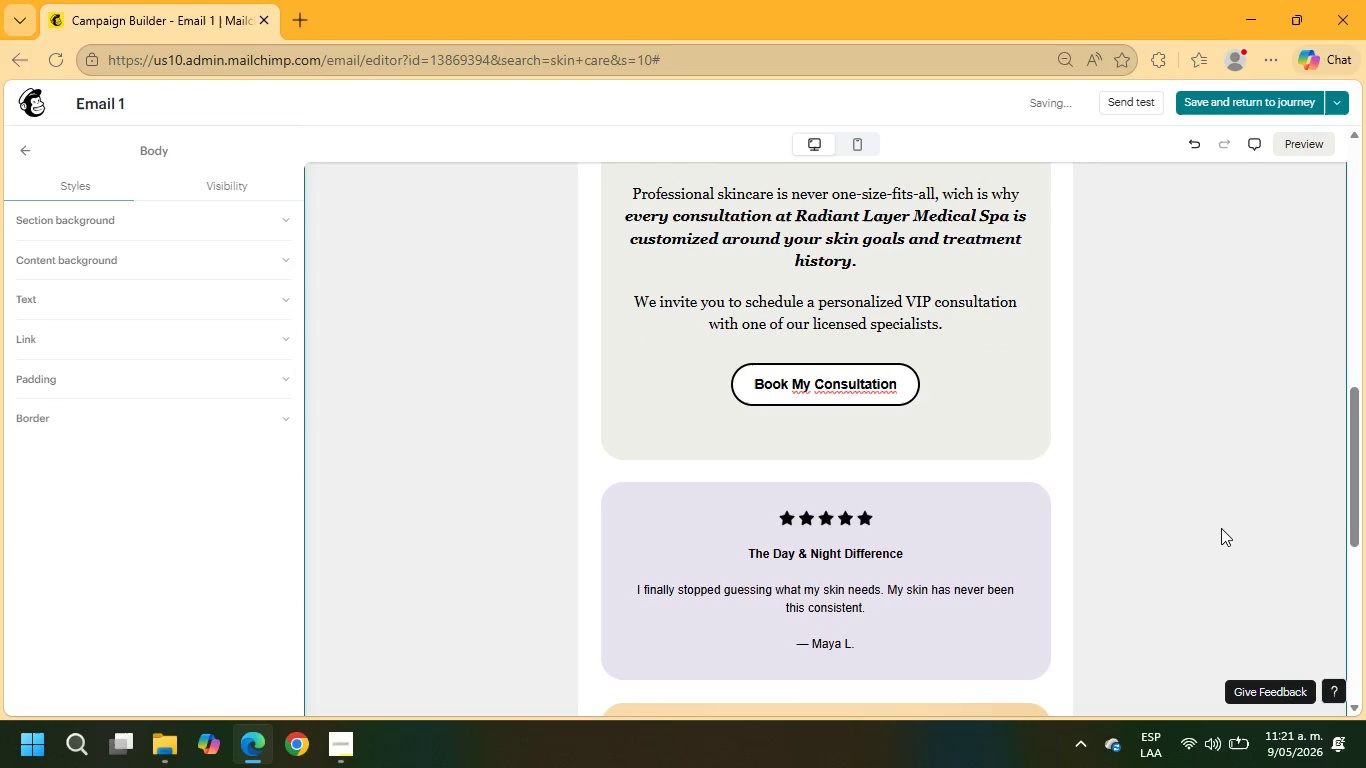 
scroll: coordinate [892, 491], scroll_direction: down, amount: 4.0
 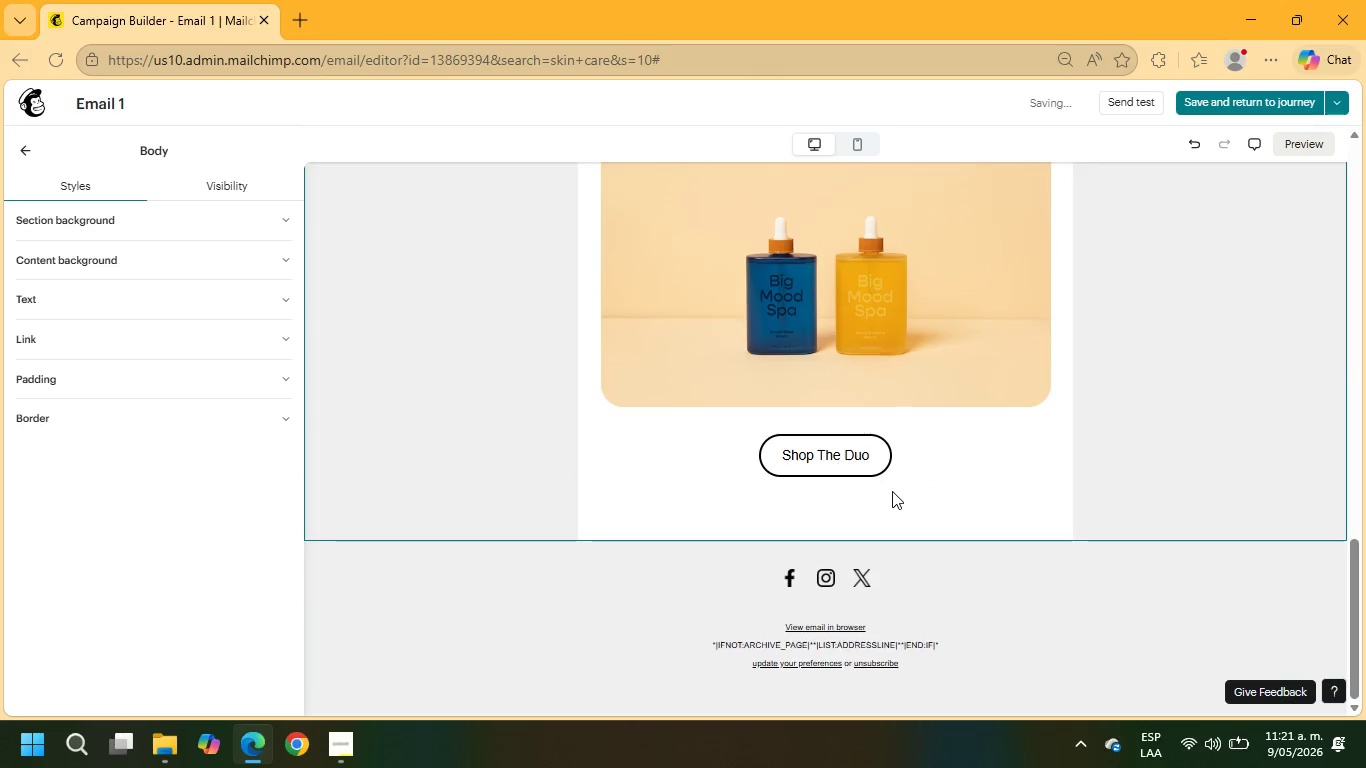 
scroll: coordinate [892, 491], scroll_direction: up, amount: 3.0
 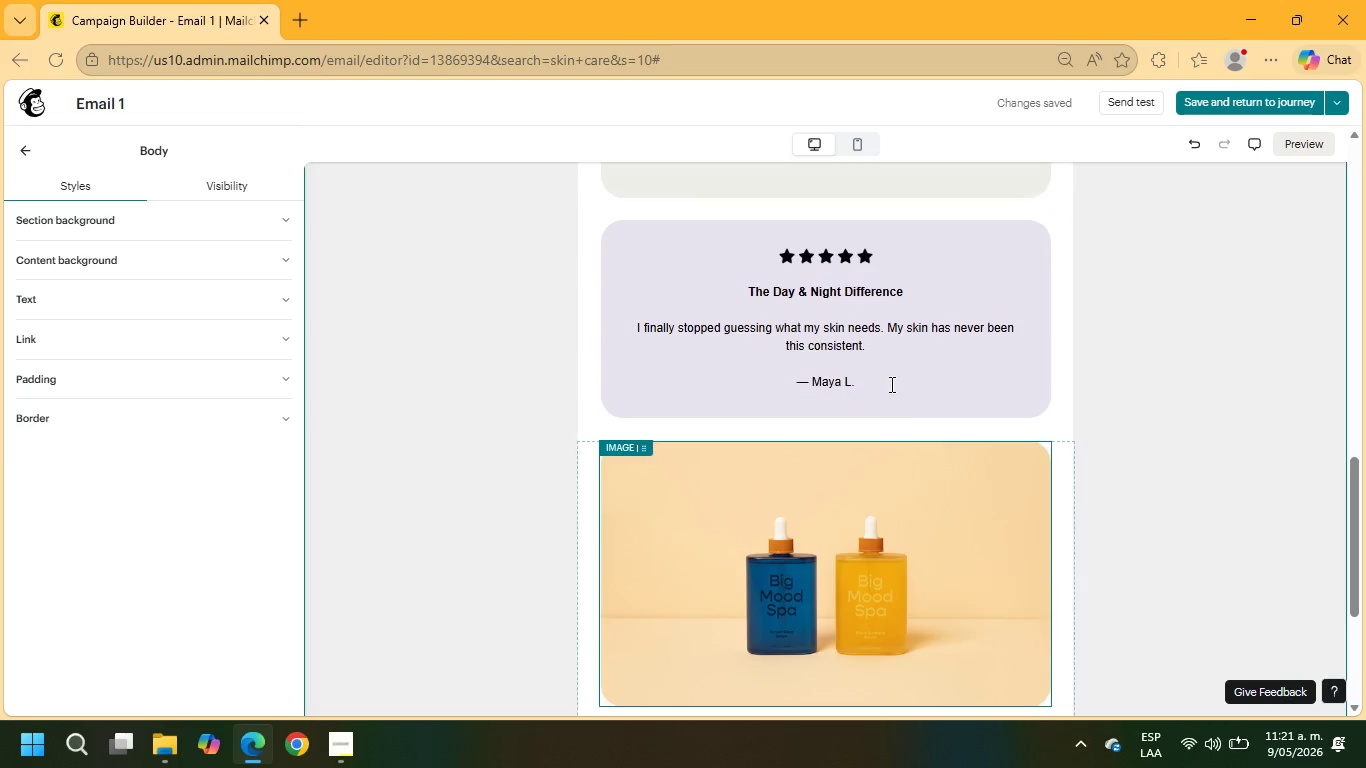 
wait(6.03)
 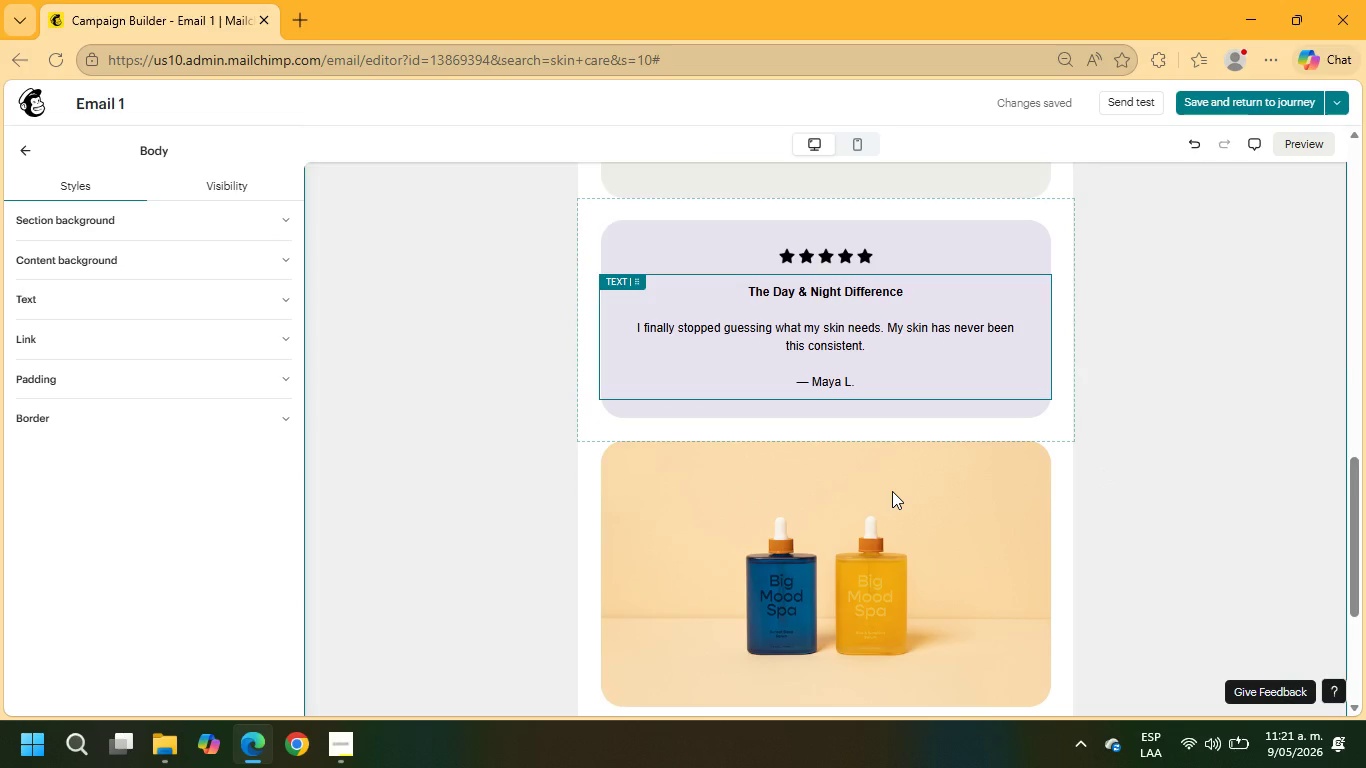 
scroll: coordinate [859, 390], scroll_direction: up, amount: 4.0
 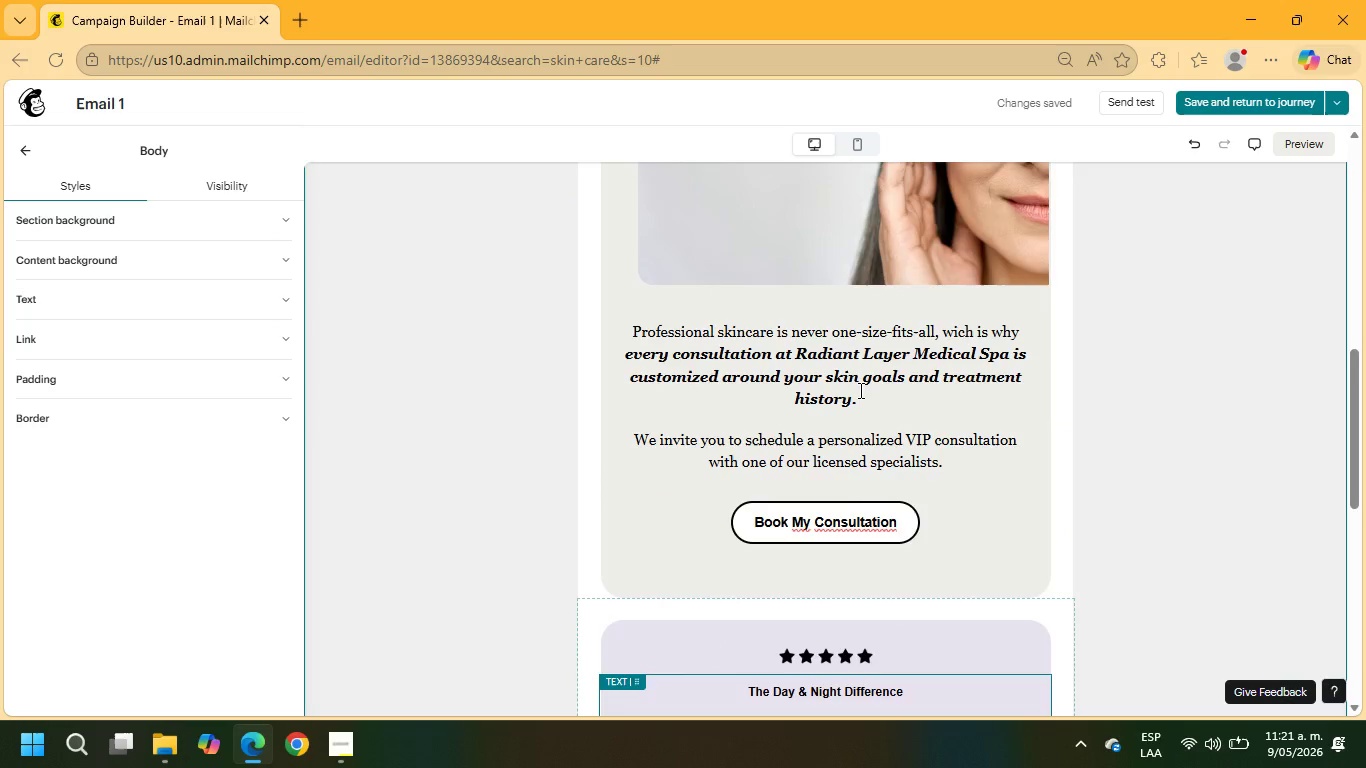 
scroll: coordinate [859, 390], scroll_direction: down, amount: 6.0
 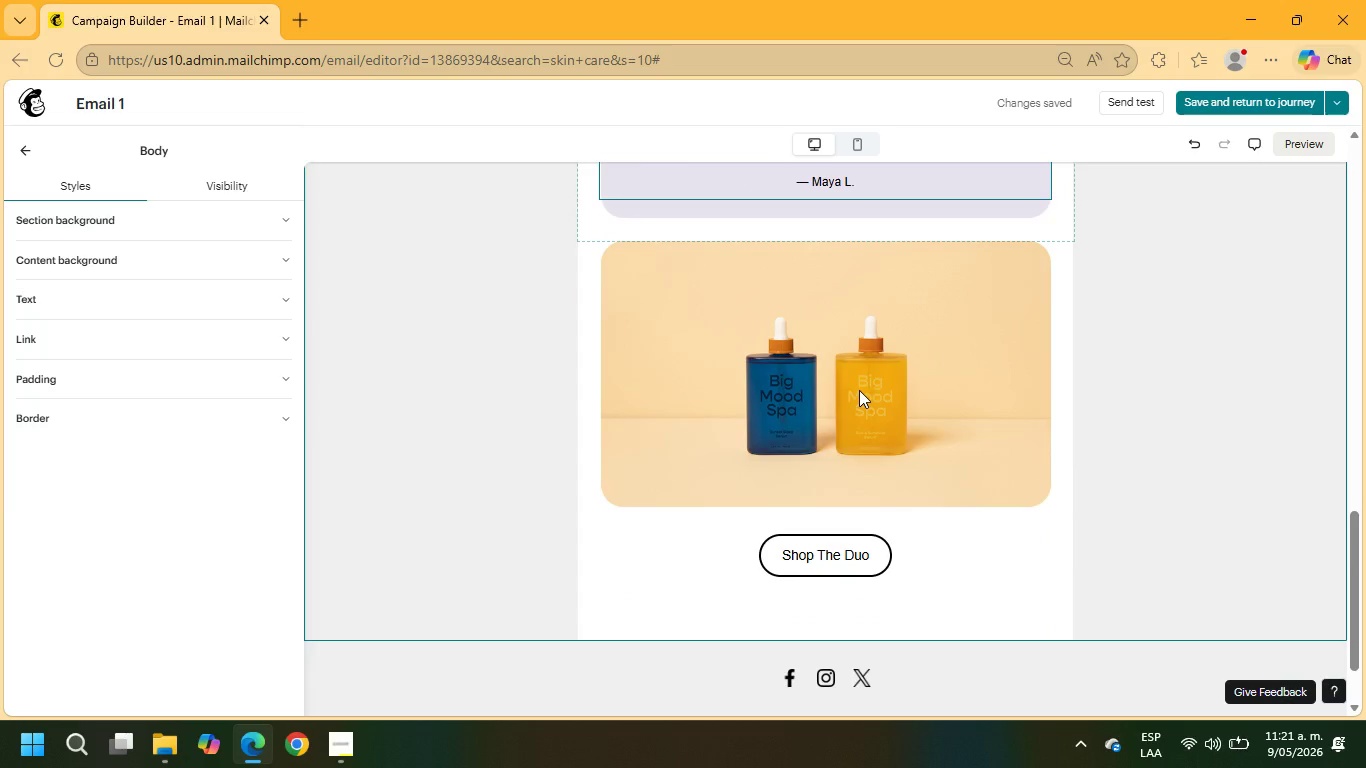 
left_click([859, 390])
 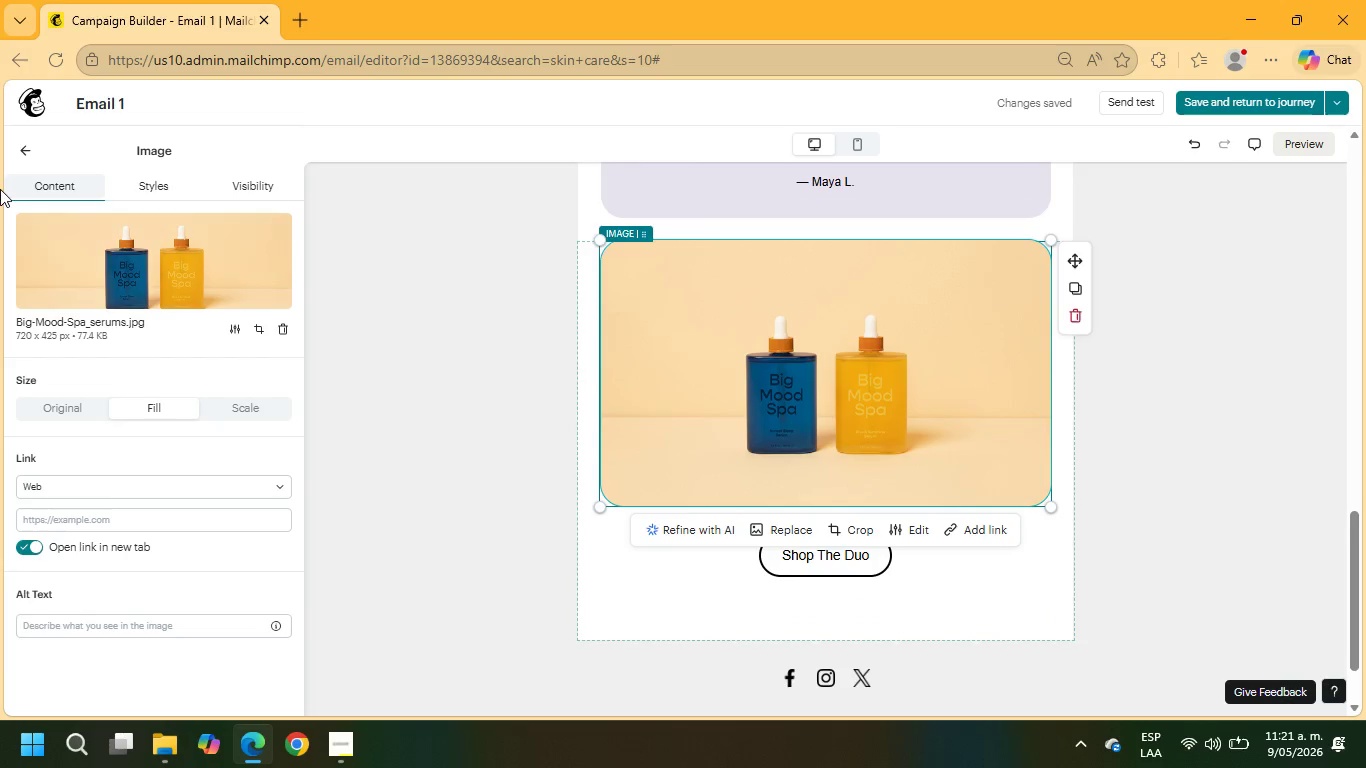 
left_click([26, 146])
 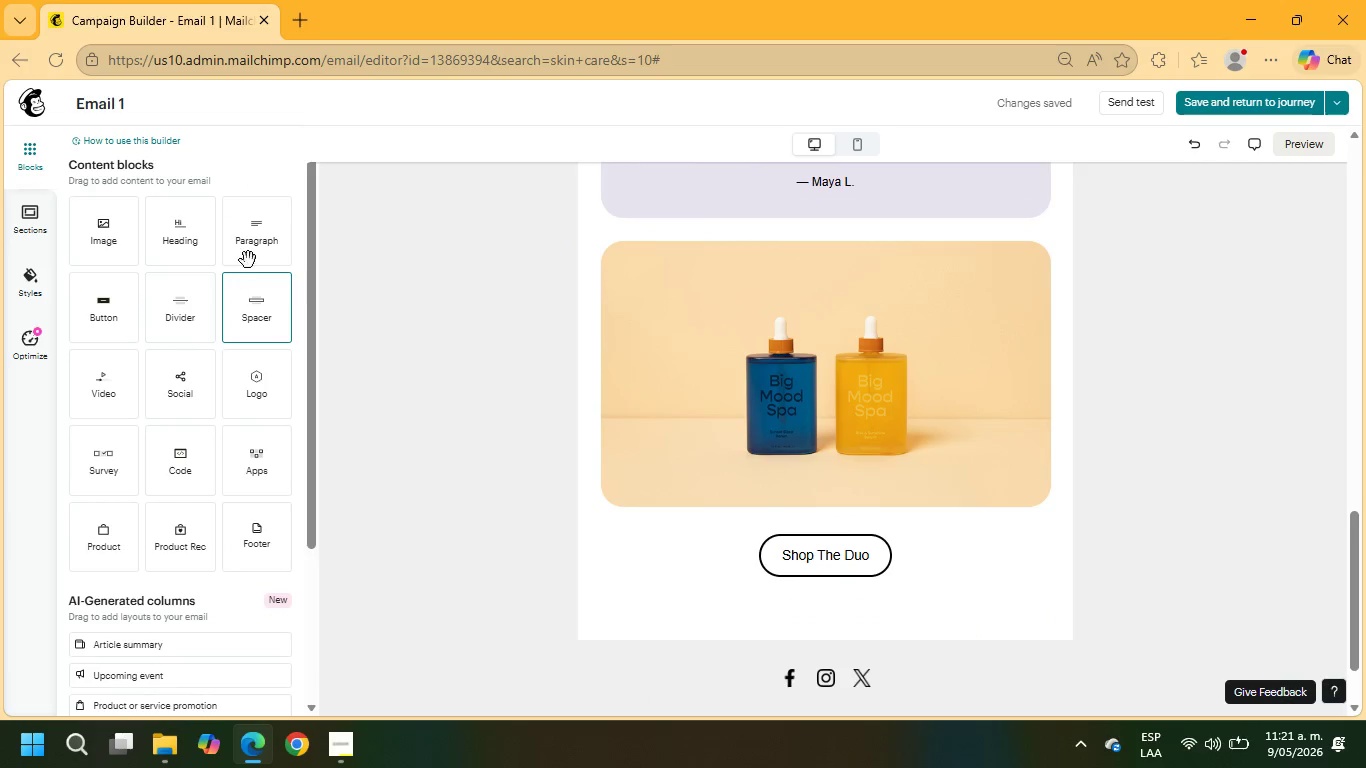 
left_click_drag(start_coordinate=[255, 244], to_coordinate=[718, 383])
 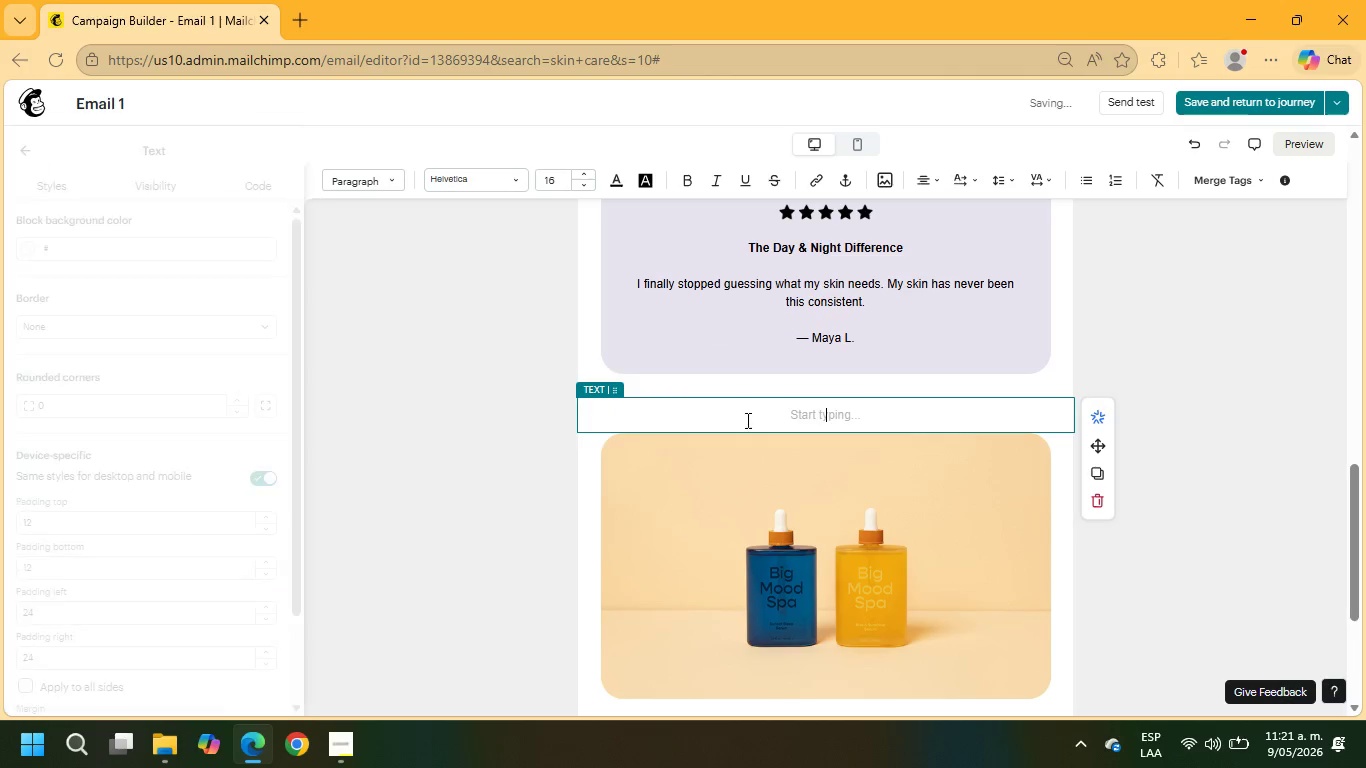 
scroll: coordinate [888, 470], scroll_direction: up, amount: 4.0
 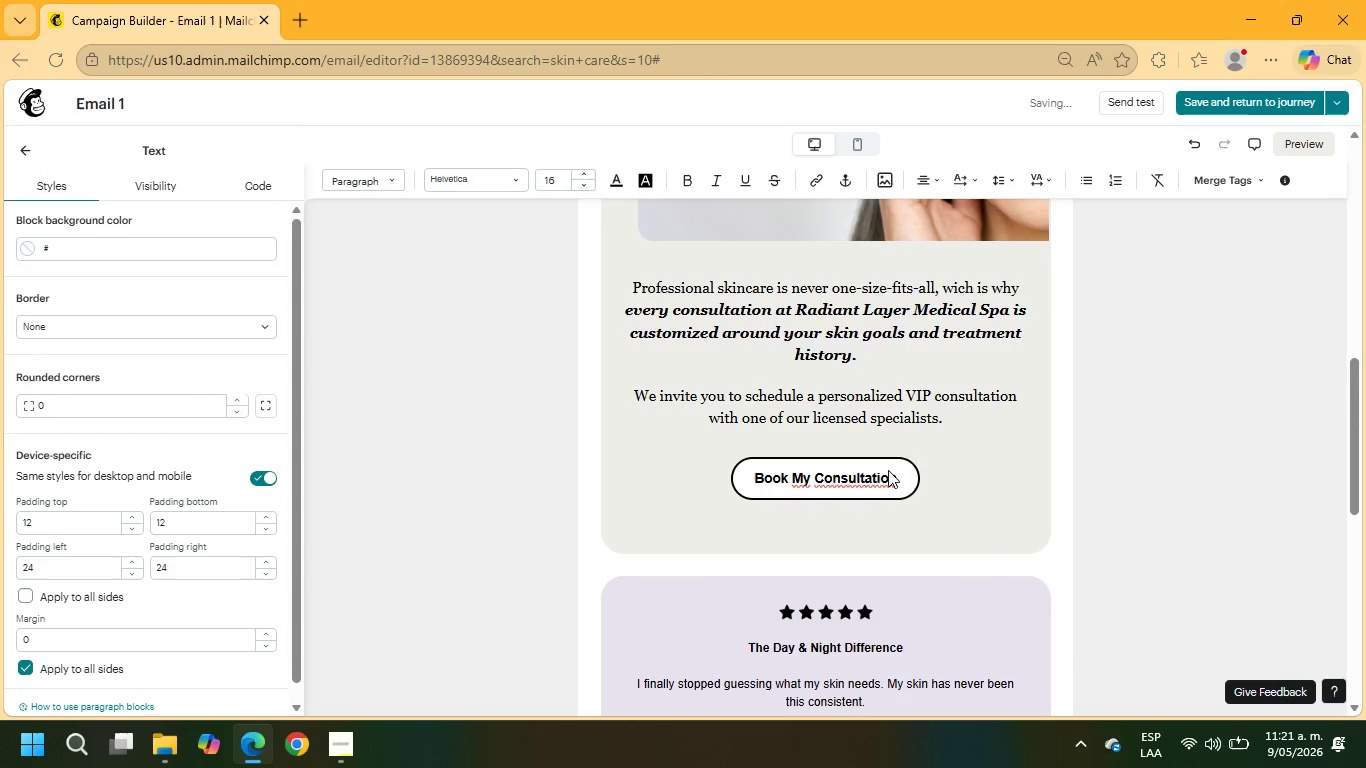 
scroll: coordinate [894, 517], scroll_direction: down, amount: 4.0
 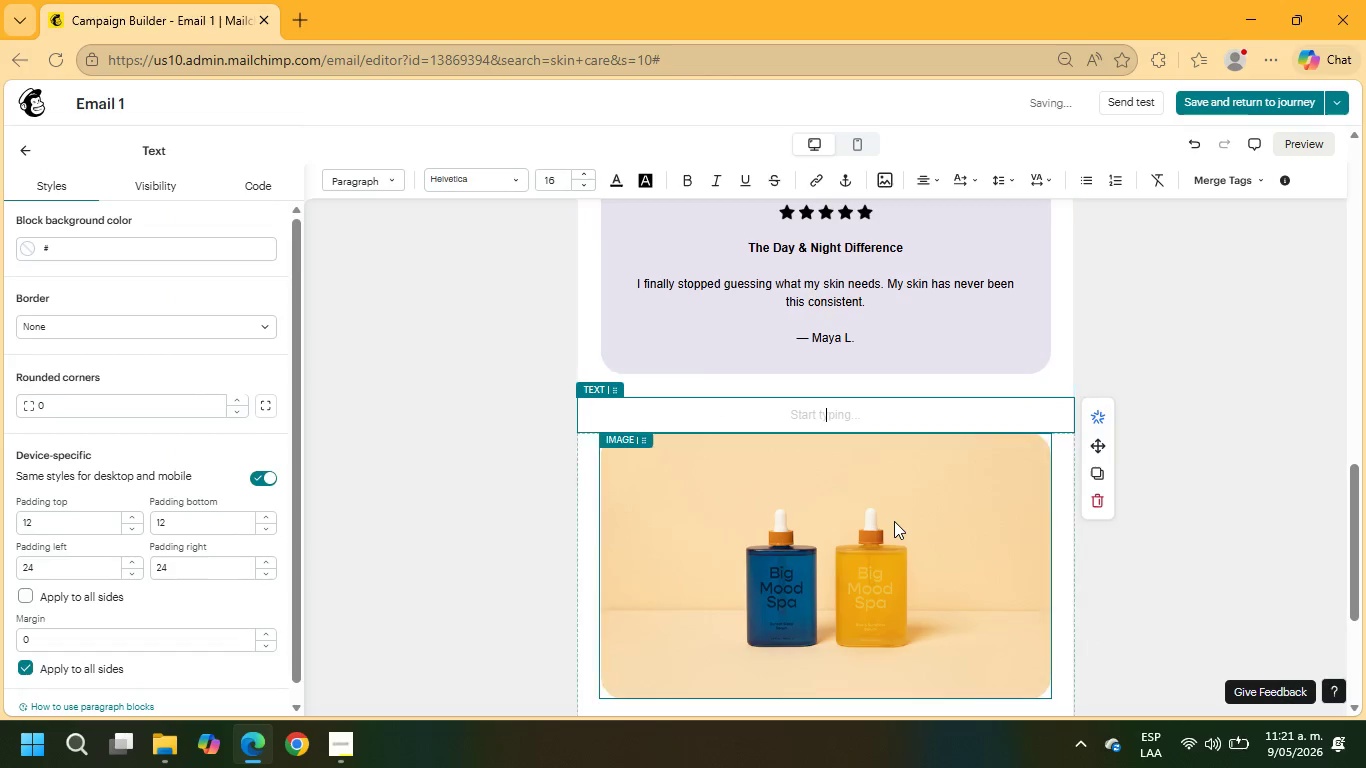 
scroll: coordinate [894, 518], scroll_direction: up, amount: 6.0
 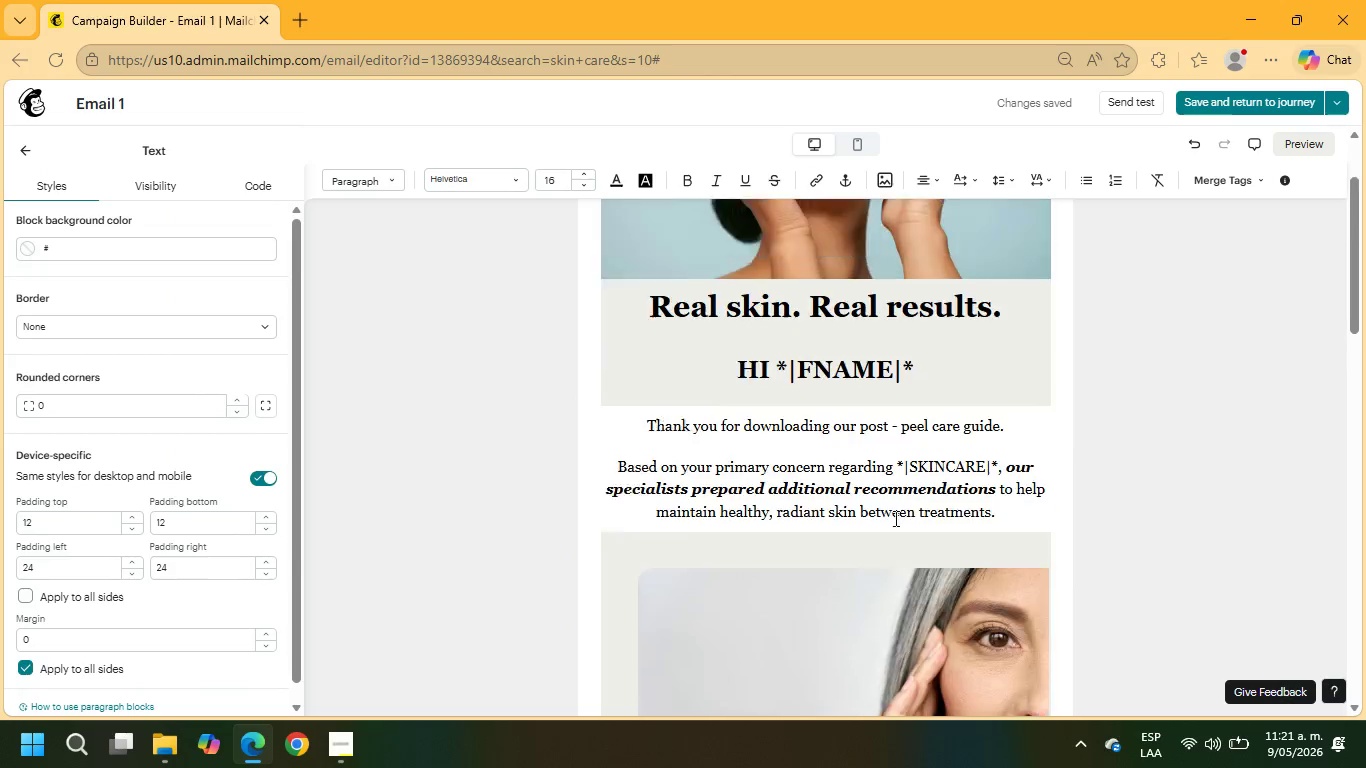 
scroll: coordinate [894, 518], scroll_direction: down, amount: 1.0
 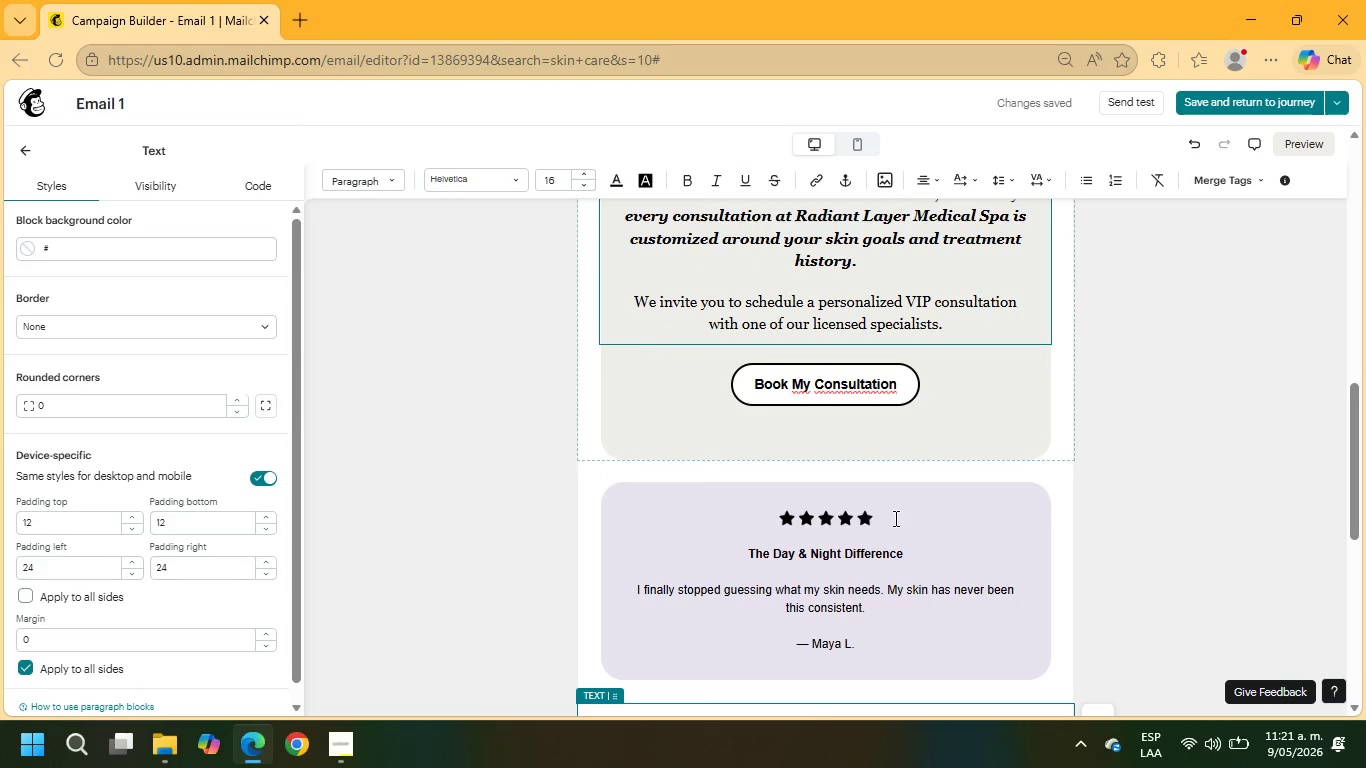 
left_click([876, 438])
 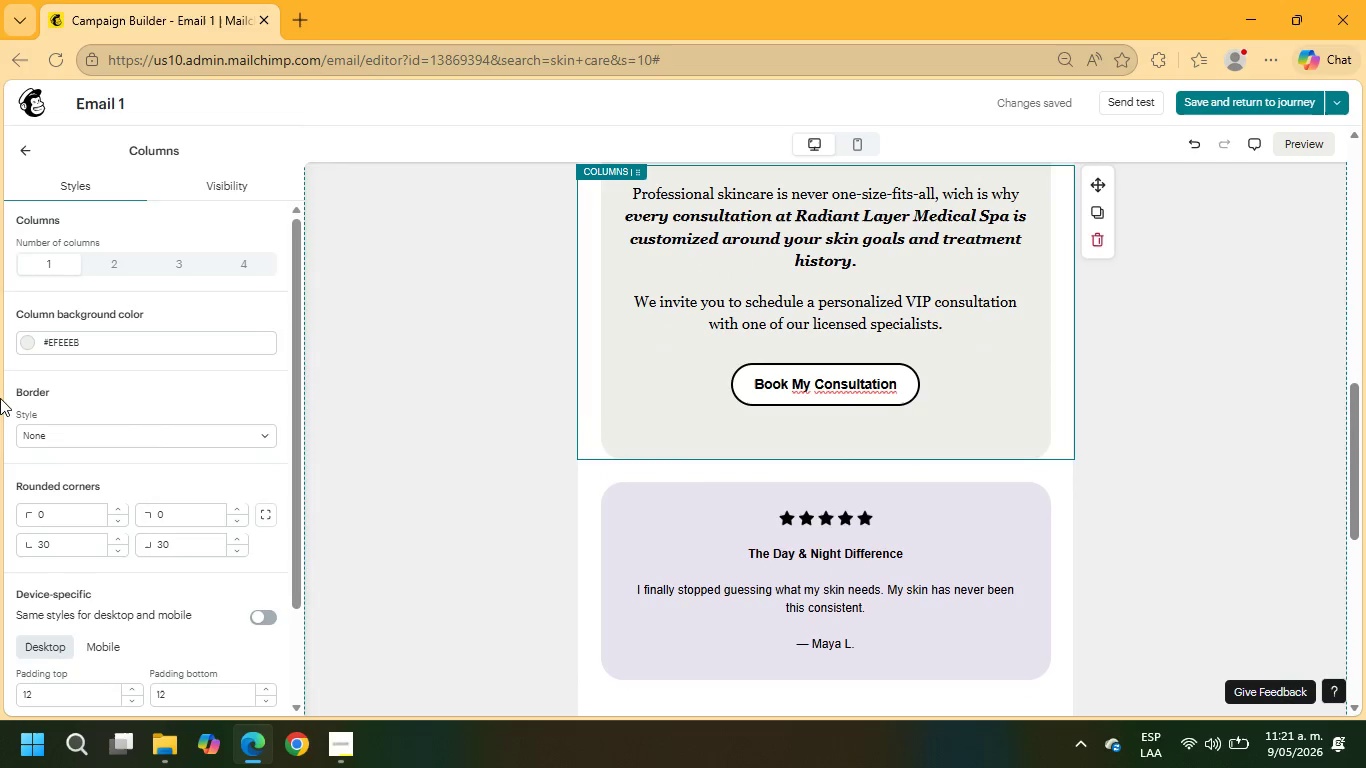 
scroll: coordinate [252, 553], scroll_direction: down, amount: 4.0
 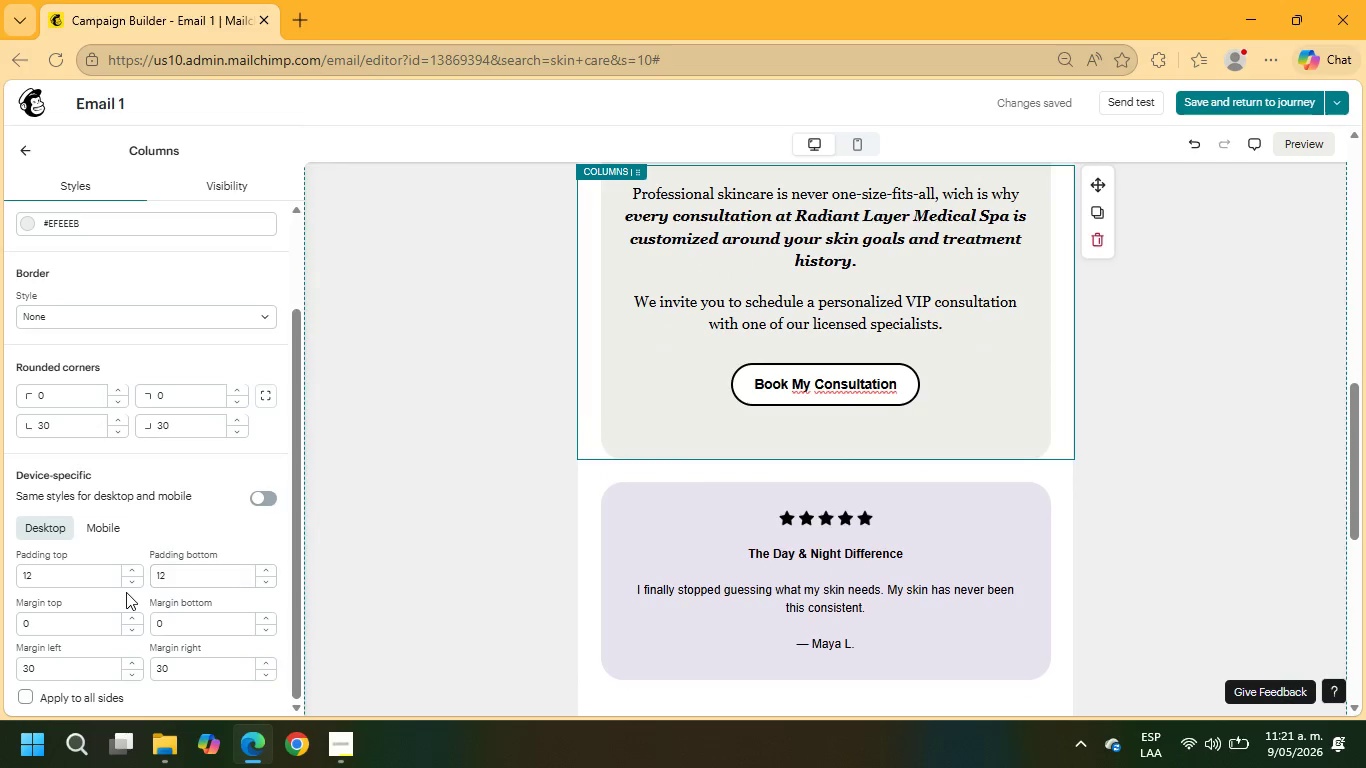 
left_click_drag(start_coordinate=[81, 579], to_coordinate=[0, 570])
 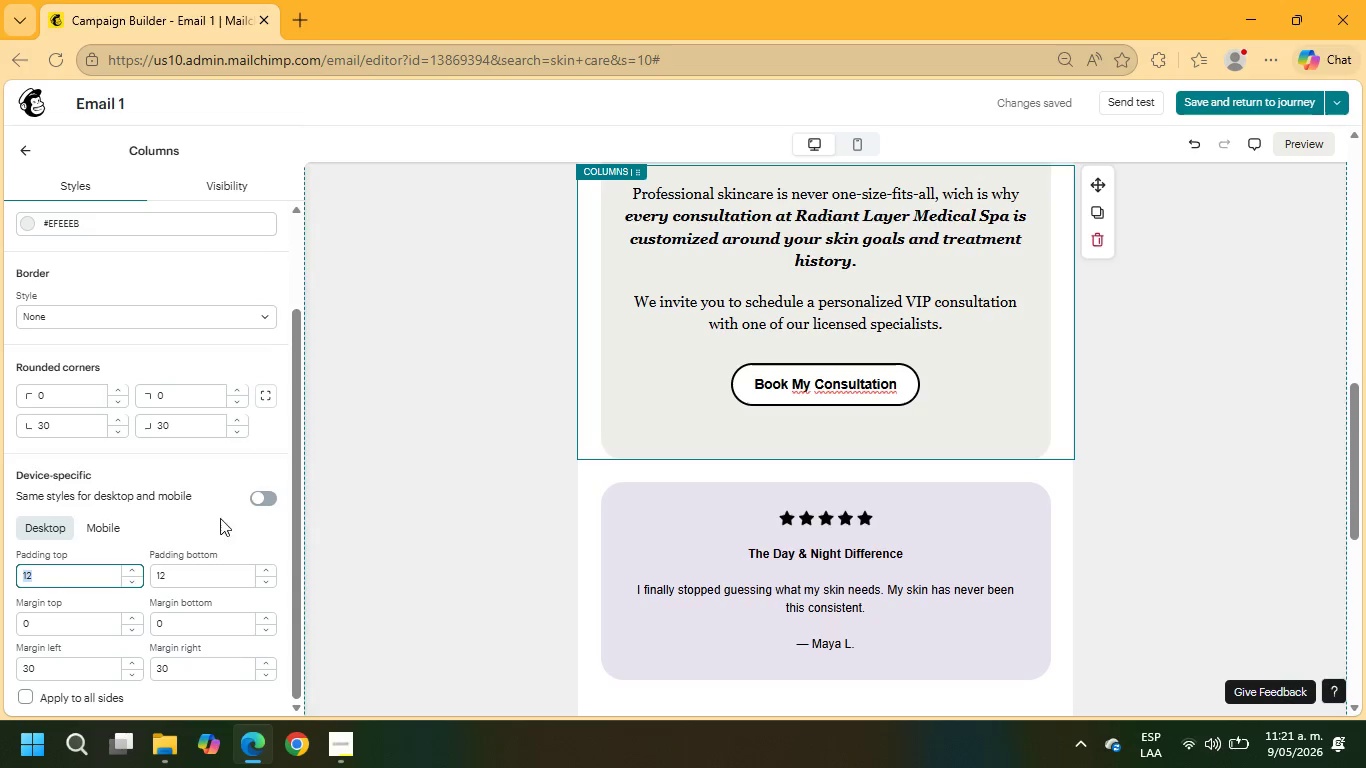 
left_click_drag(start_coordinate=[190, 571], to_coordinate=[125, 573])
 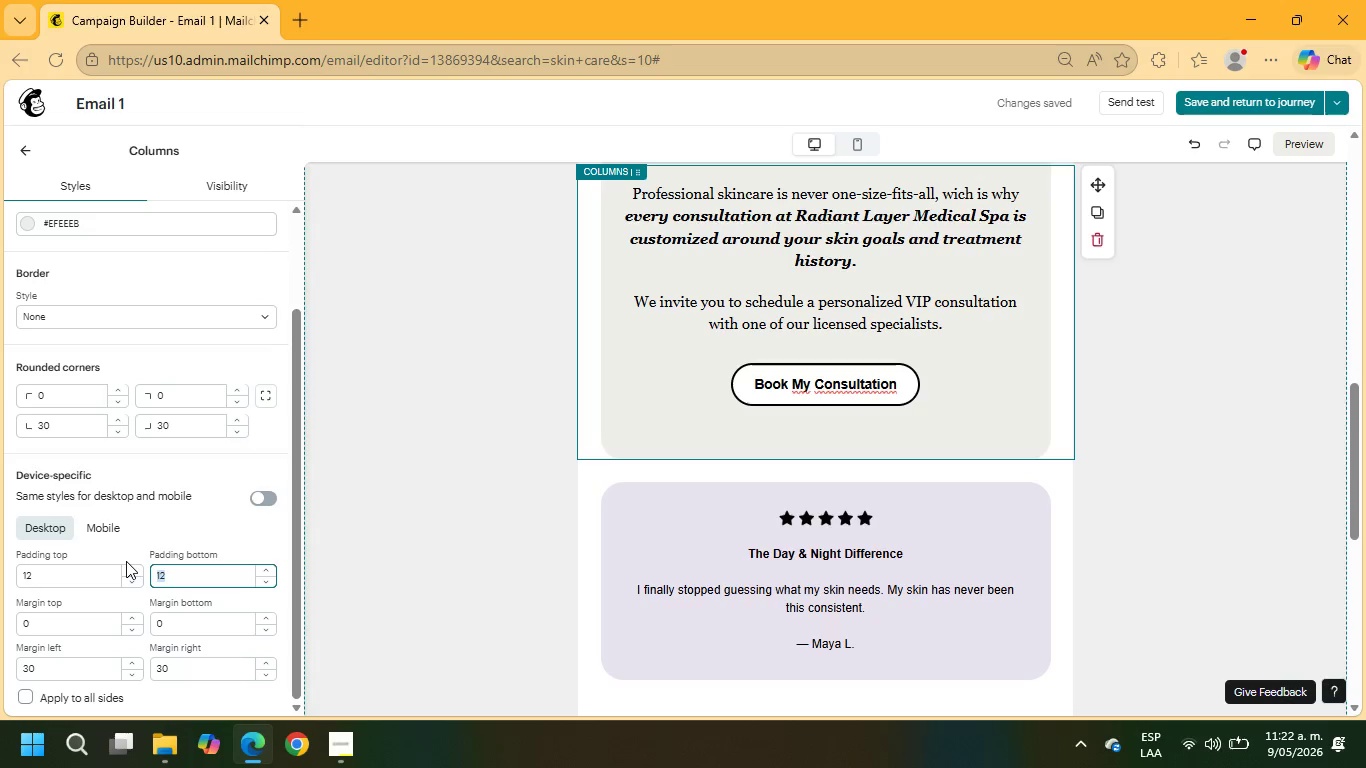 
key(Numpad0)
 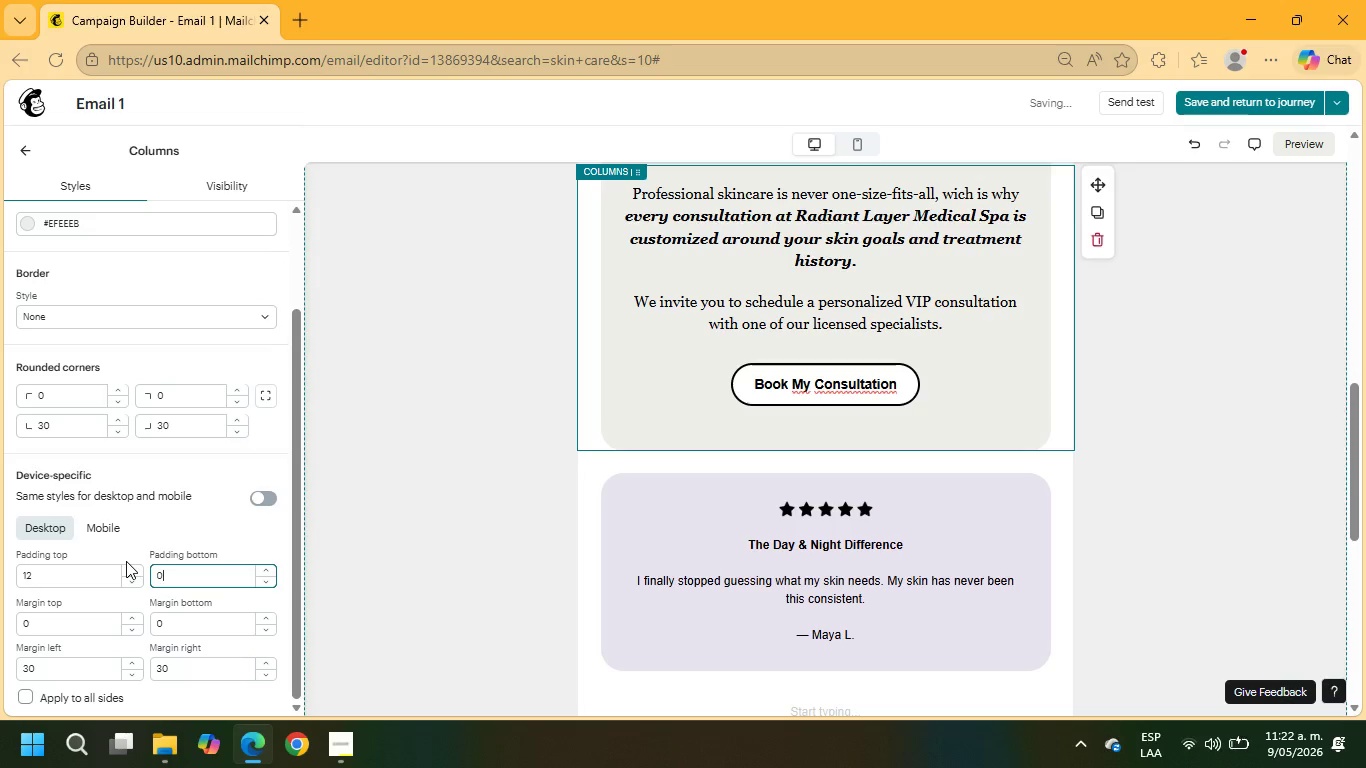 
key(NumpadEnter)
 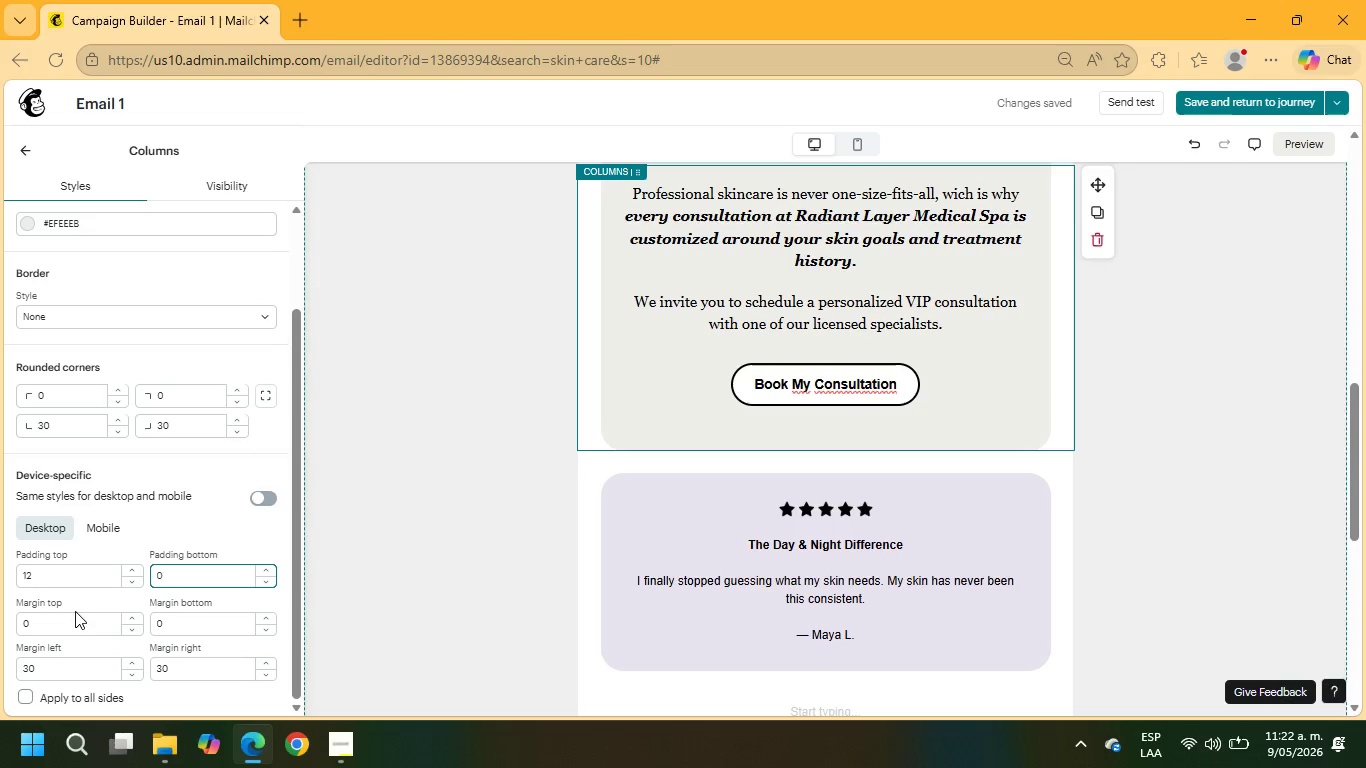 
scroll: coordinate [128, 541], scroll_direction: down, amount: 4.0
 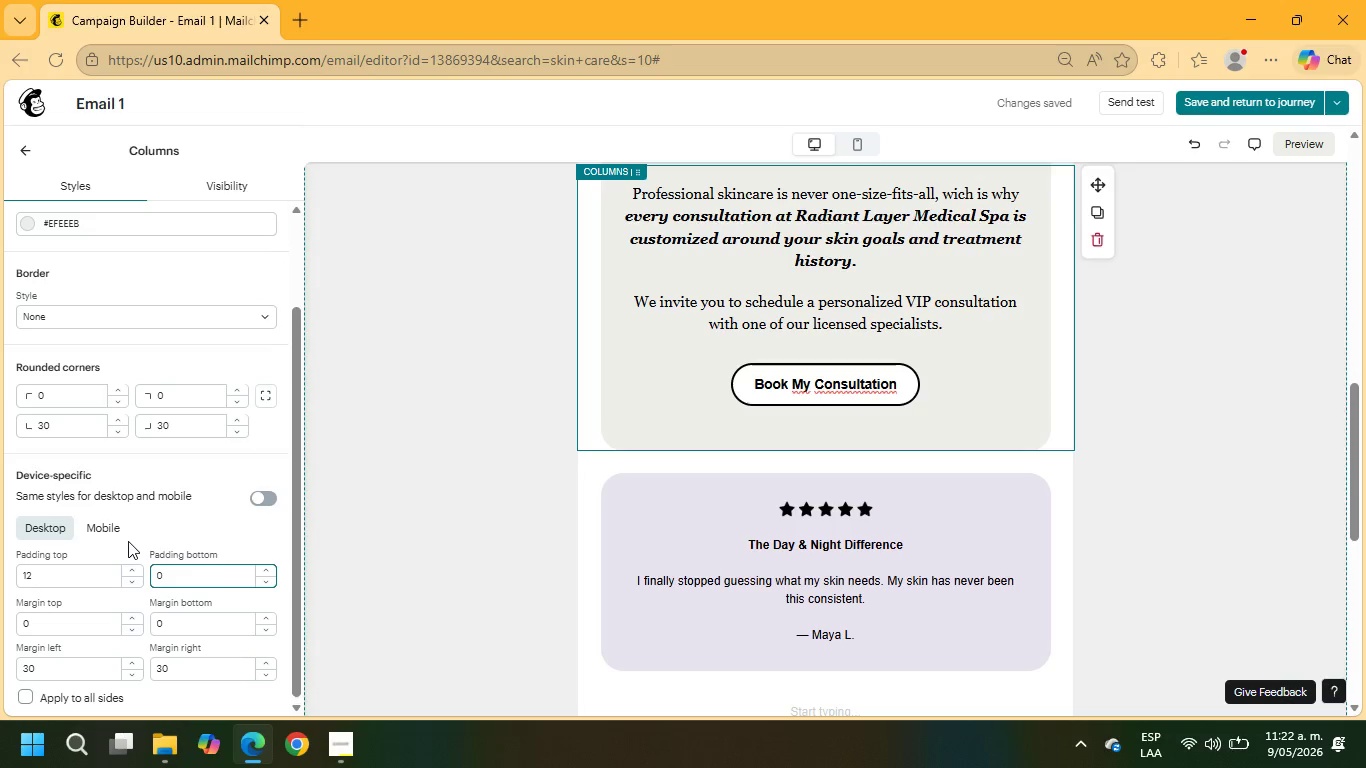 
scroll: coordinate [128, 541], scroll_direction: up, amount: 4.0
 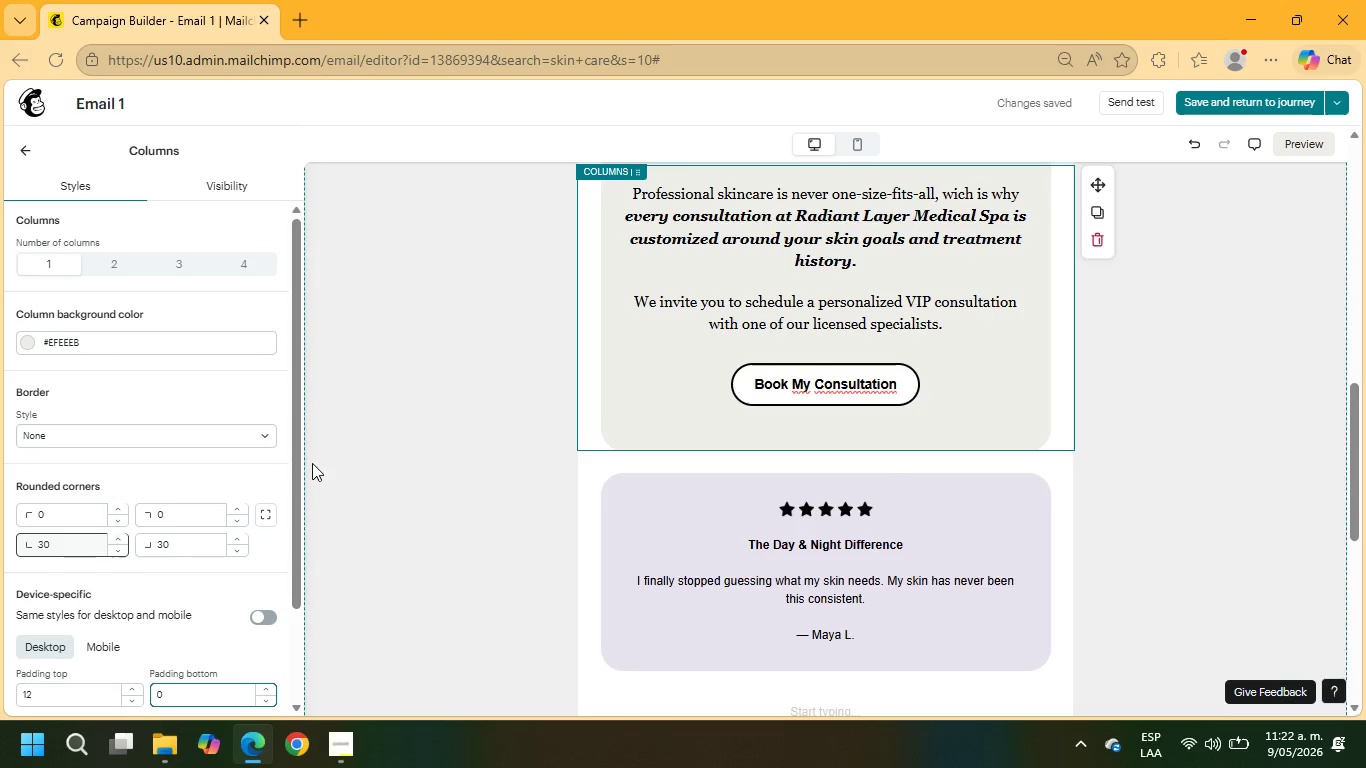 
left_click([710, 404])
 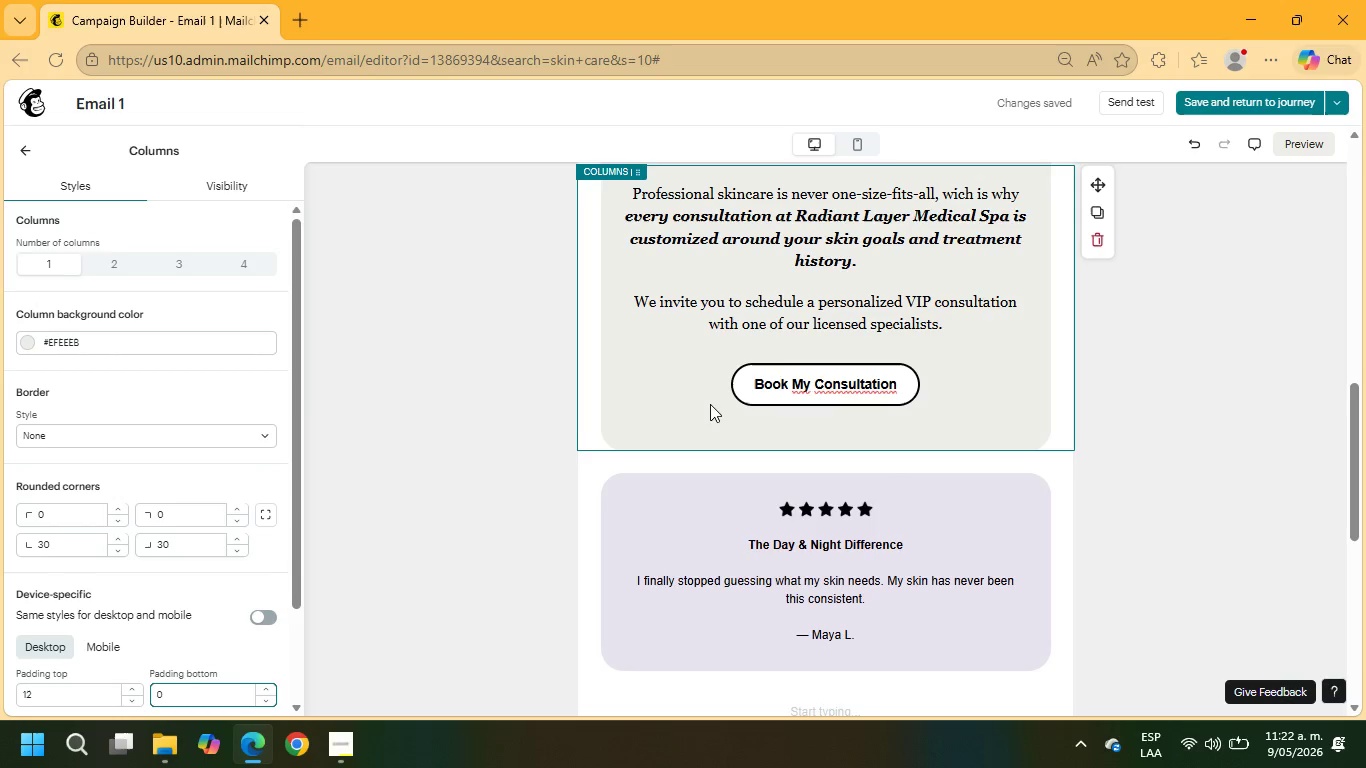 
scroll: coordinate [710, 405], scroll_direction: up, amount: 4.0
 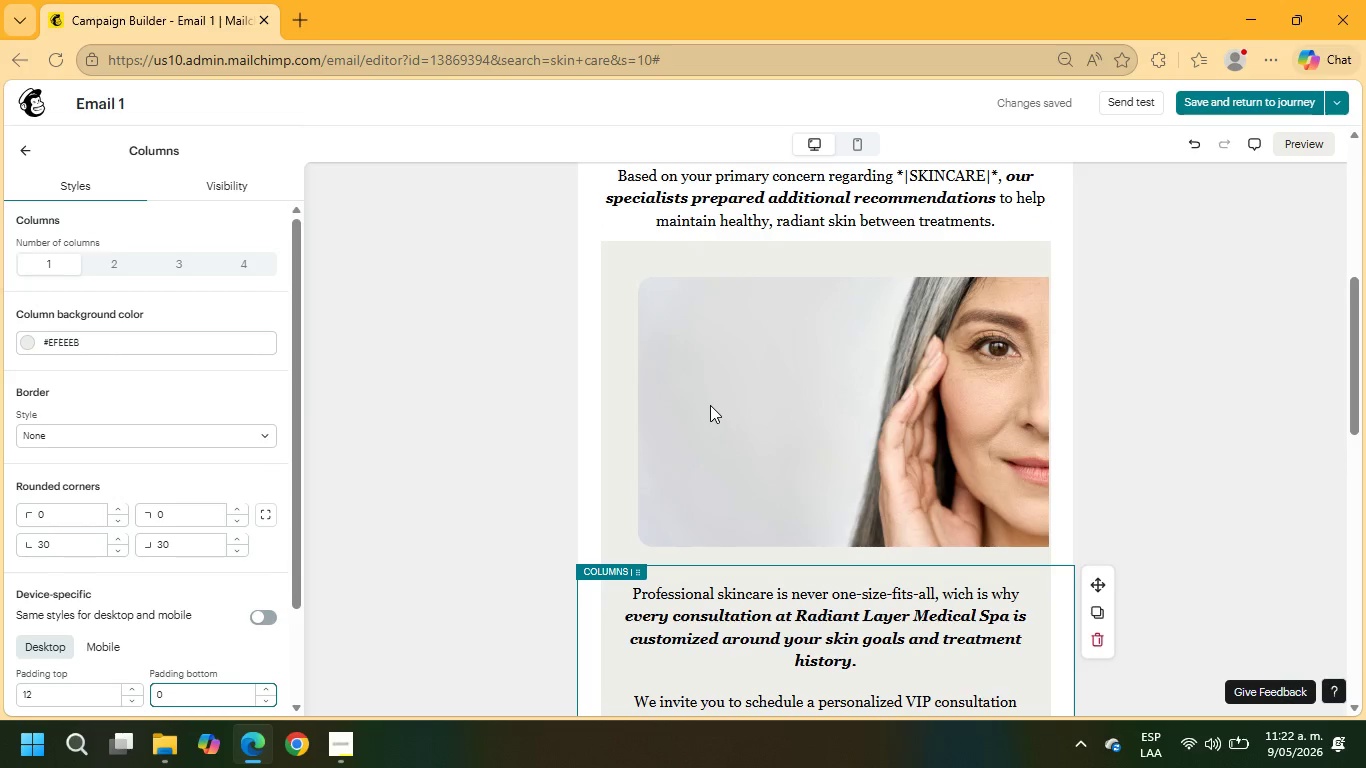 
scroll: coordinate [710, 406], scroll_direction: down, amount: 4.0
 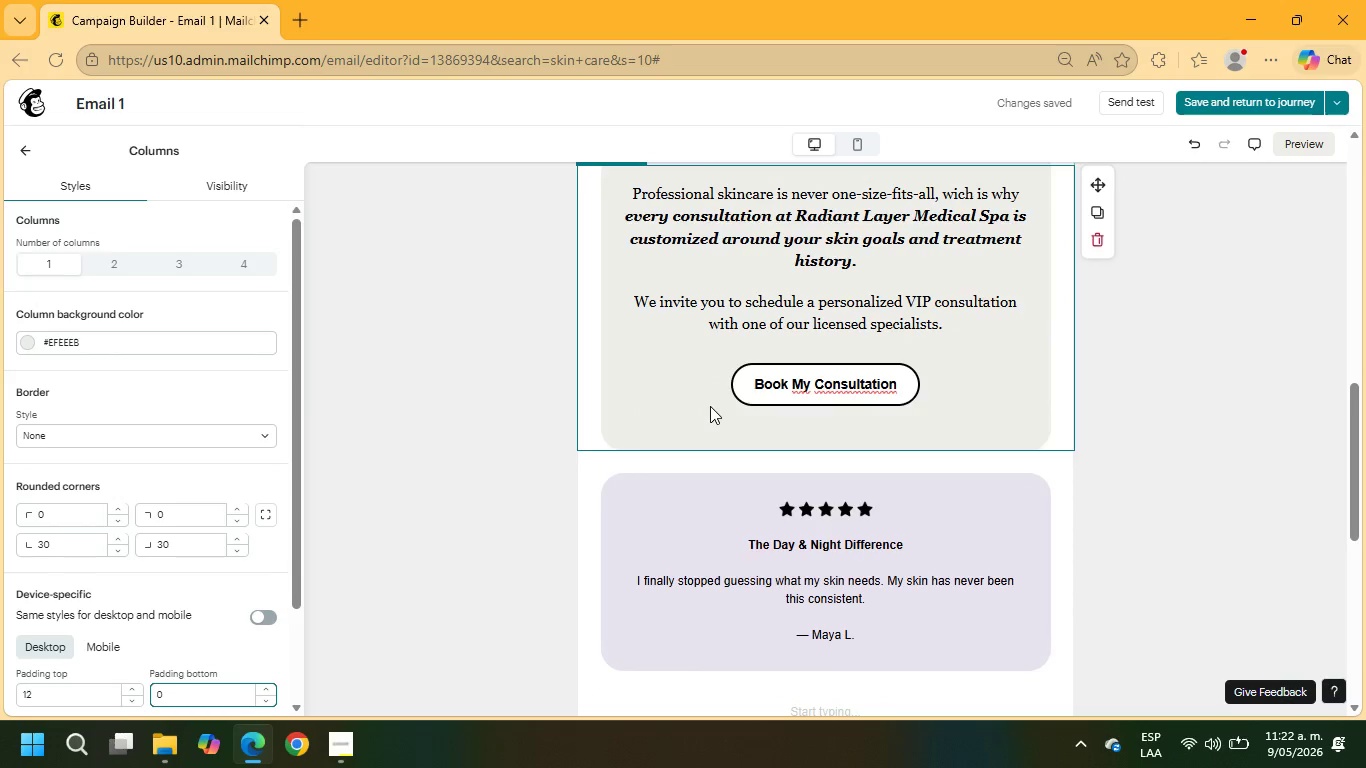 
left_click([710, 406])
 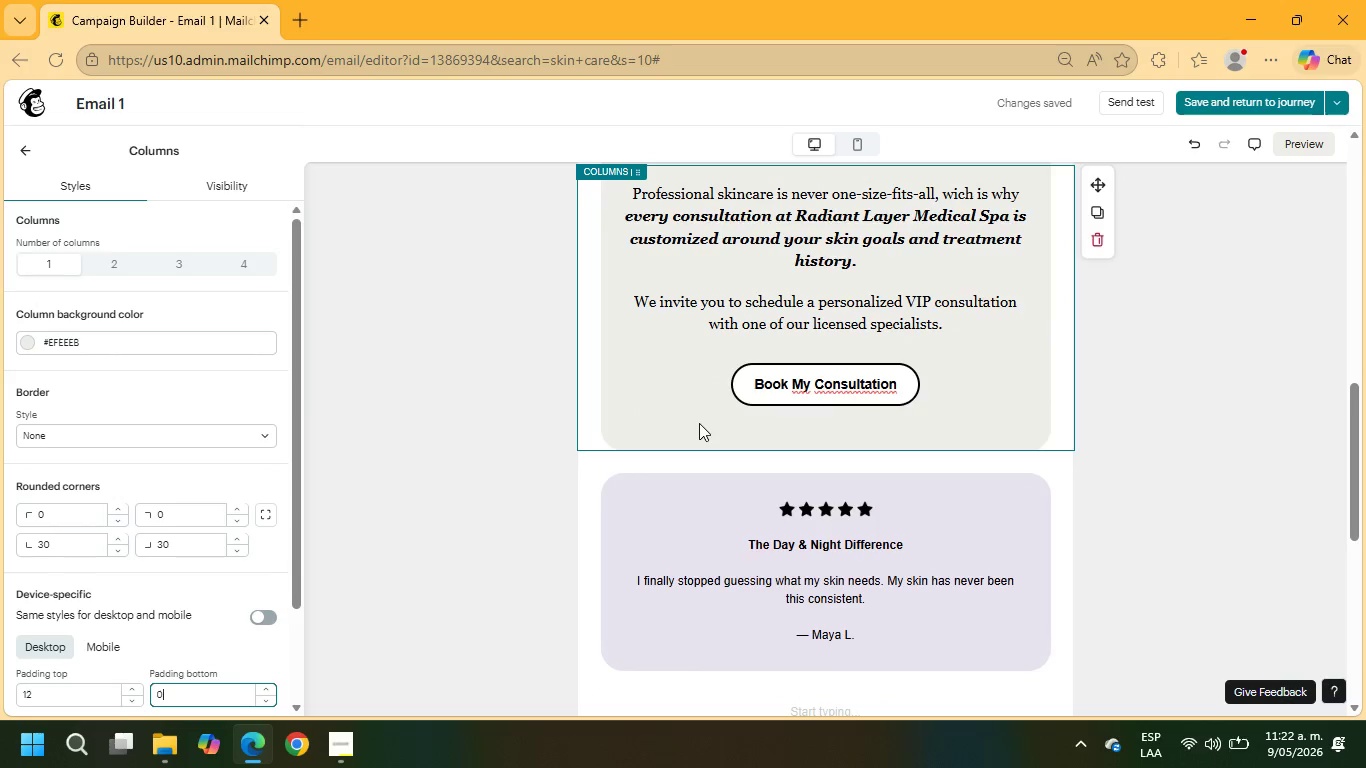 
scroll: coordinate [189, 507], scroll_direction: down, amount: 3.0
 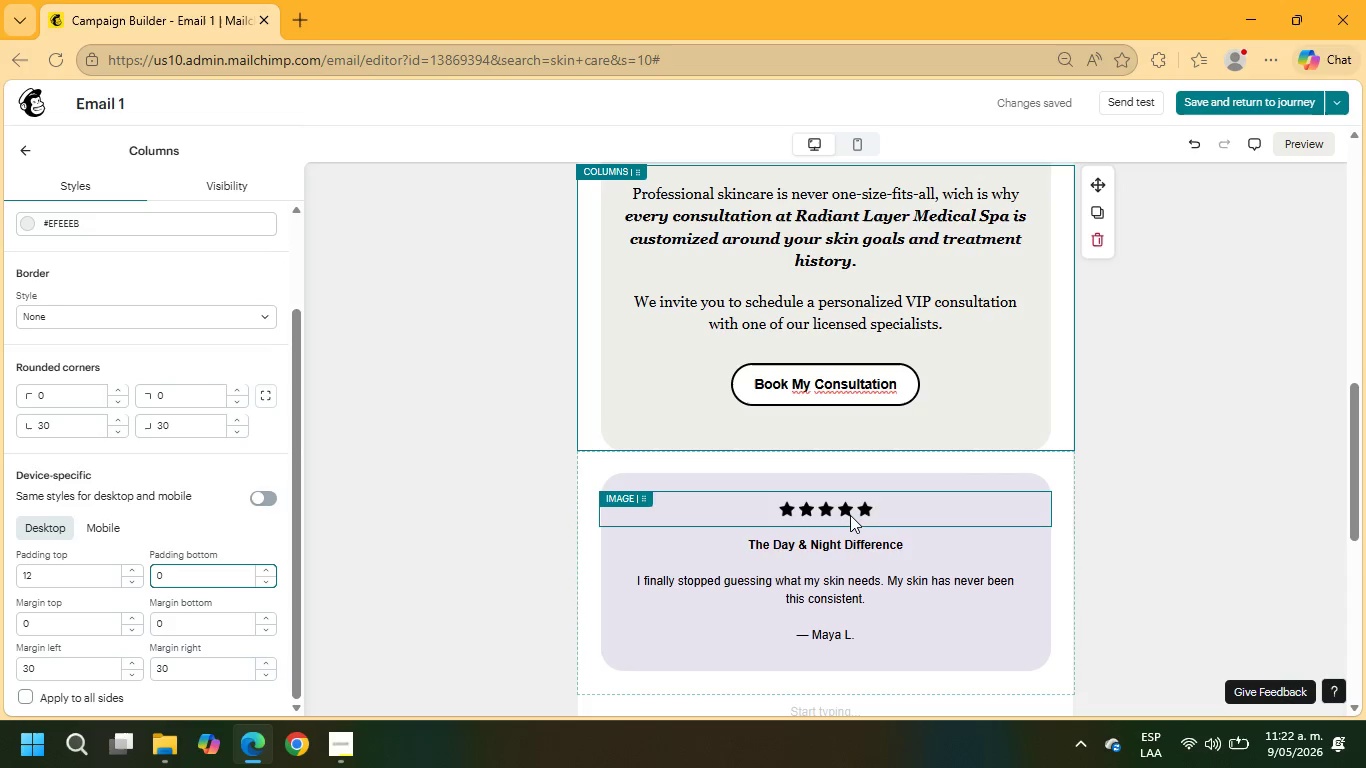 
left_click([878, 643])
 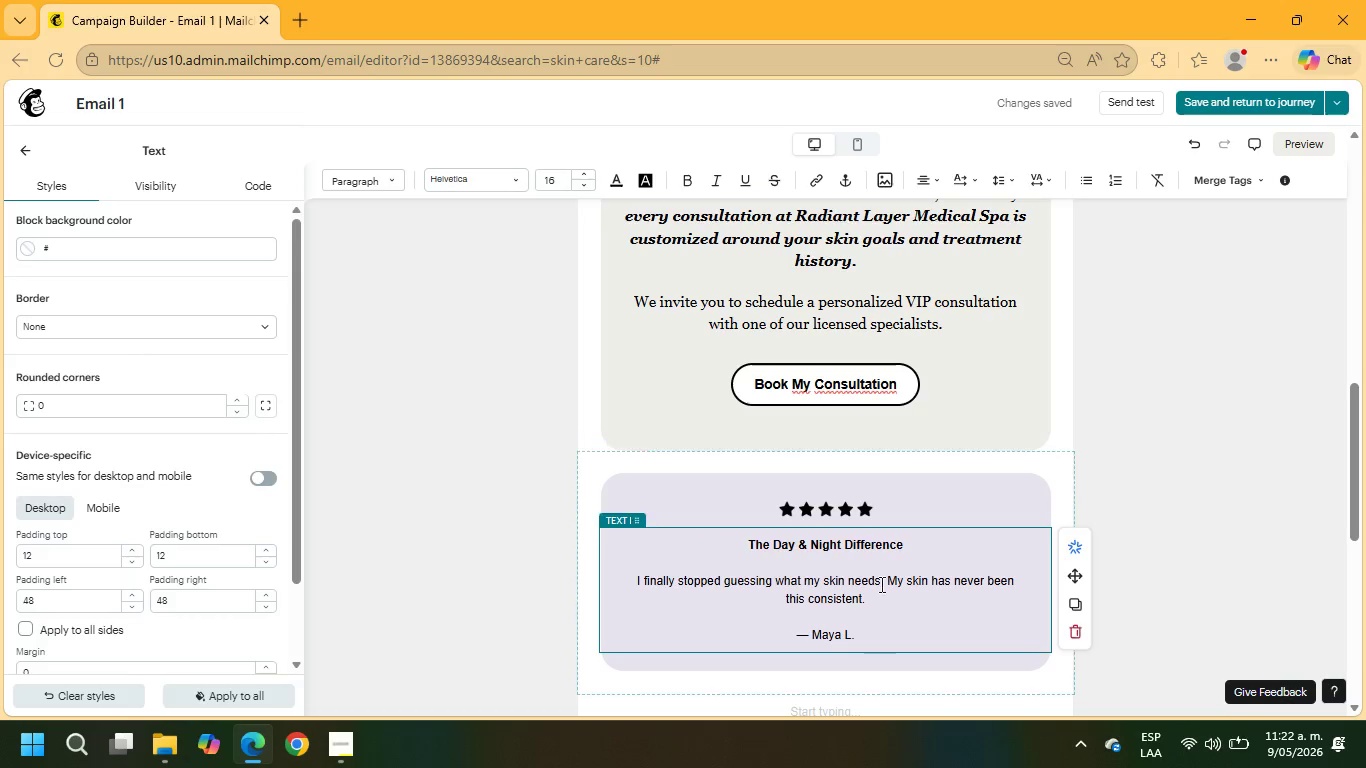 
left_click([878, 510])
 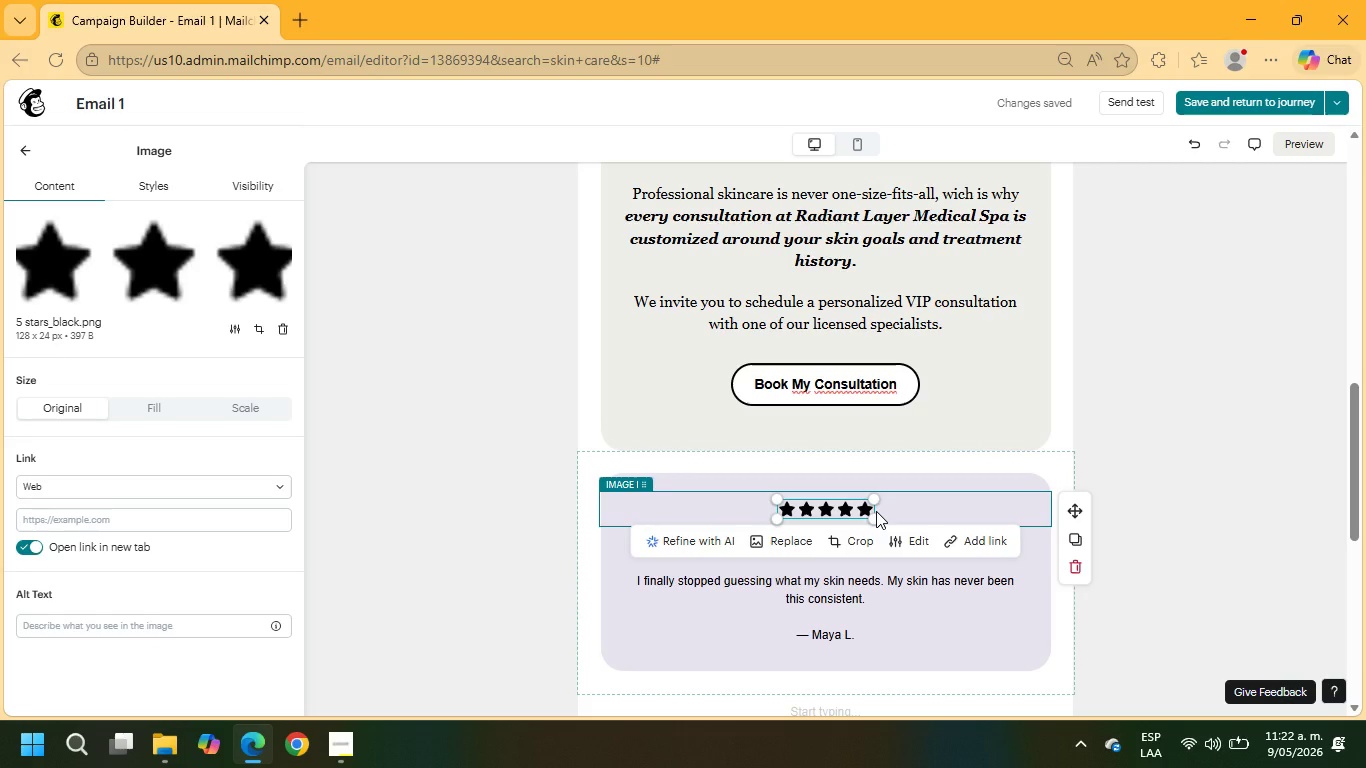 
scroll: coordinate [876, 511], scroll_direction: down, amount: 3.0
 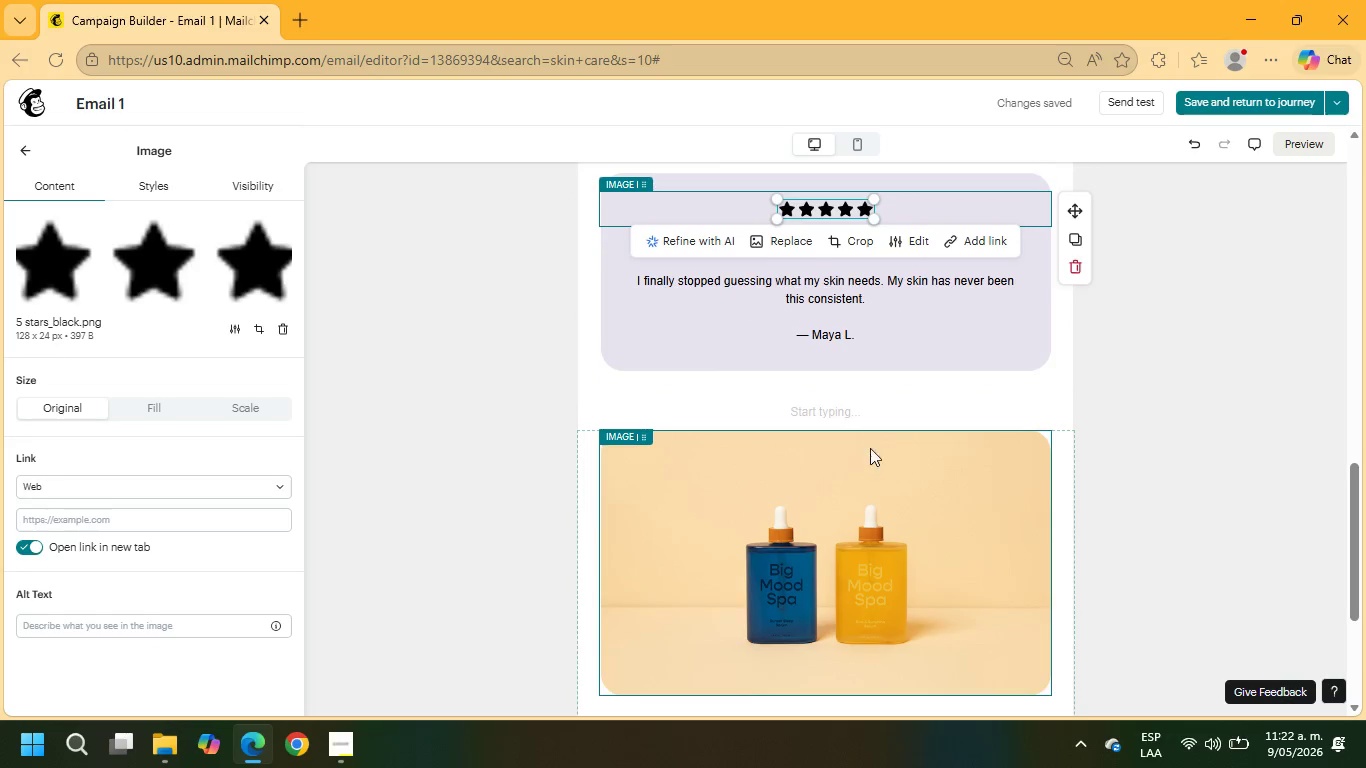 
left_click([860, 410])
 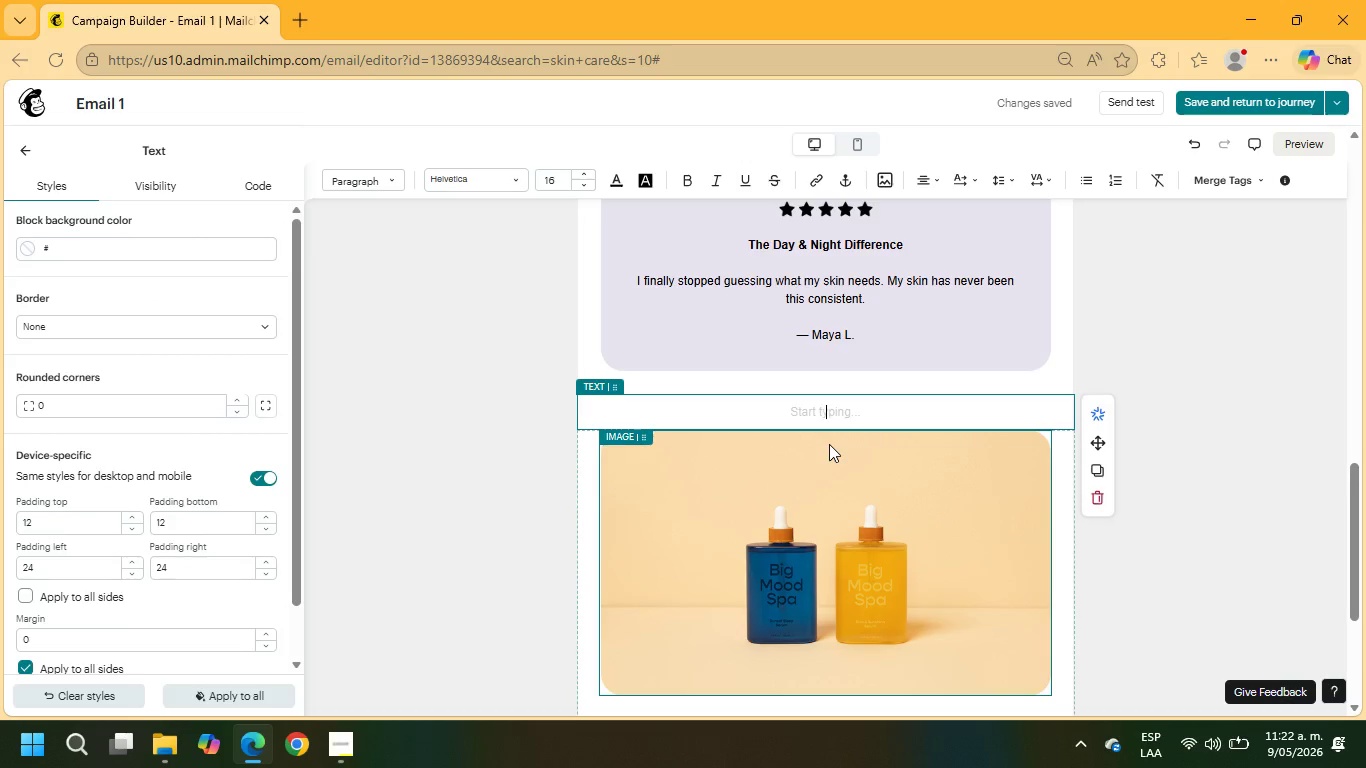 
type(Warmly,)
 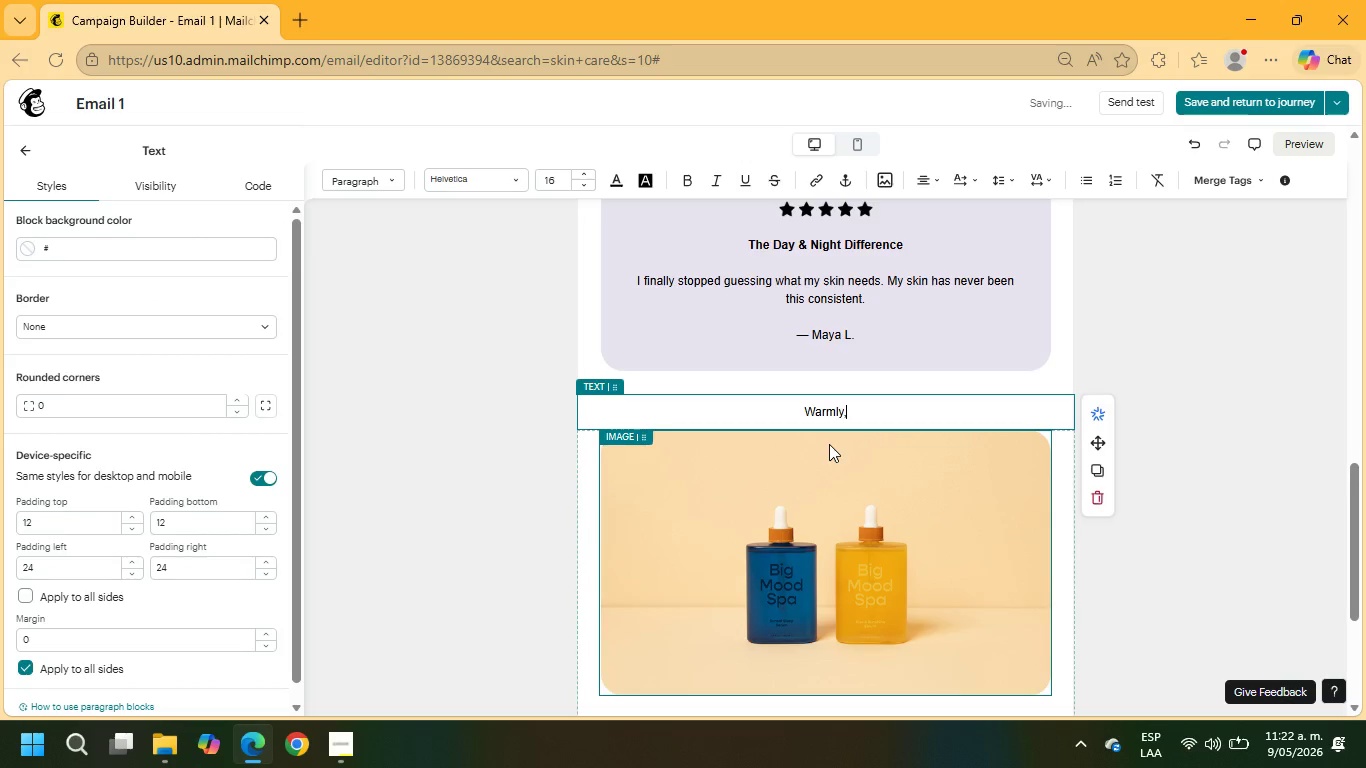 
key(Enter)
 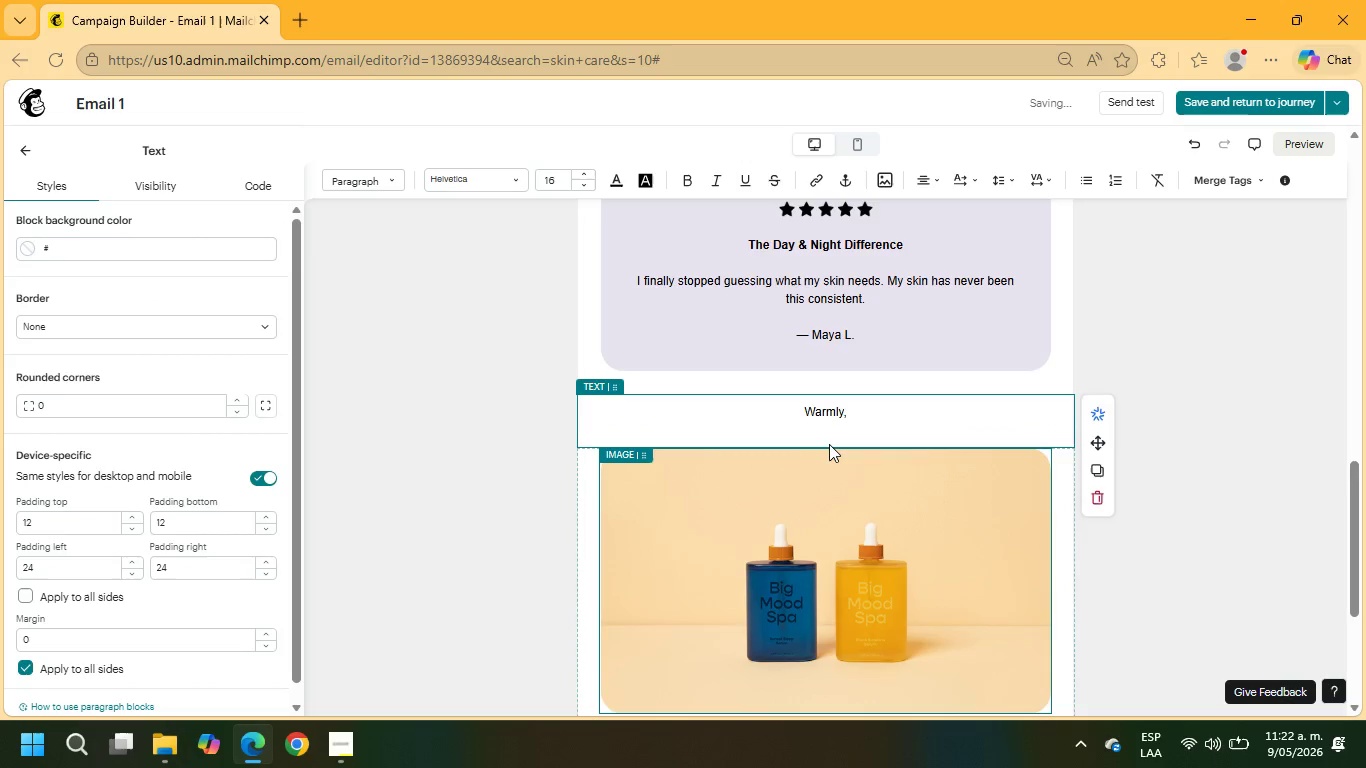 
key(Enter)
 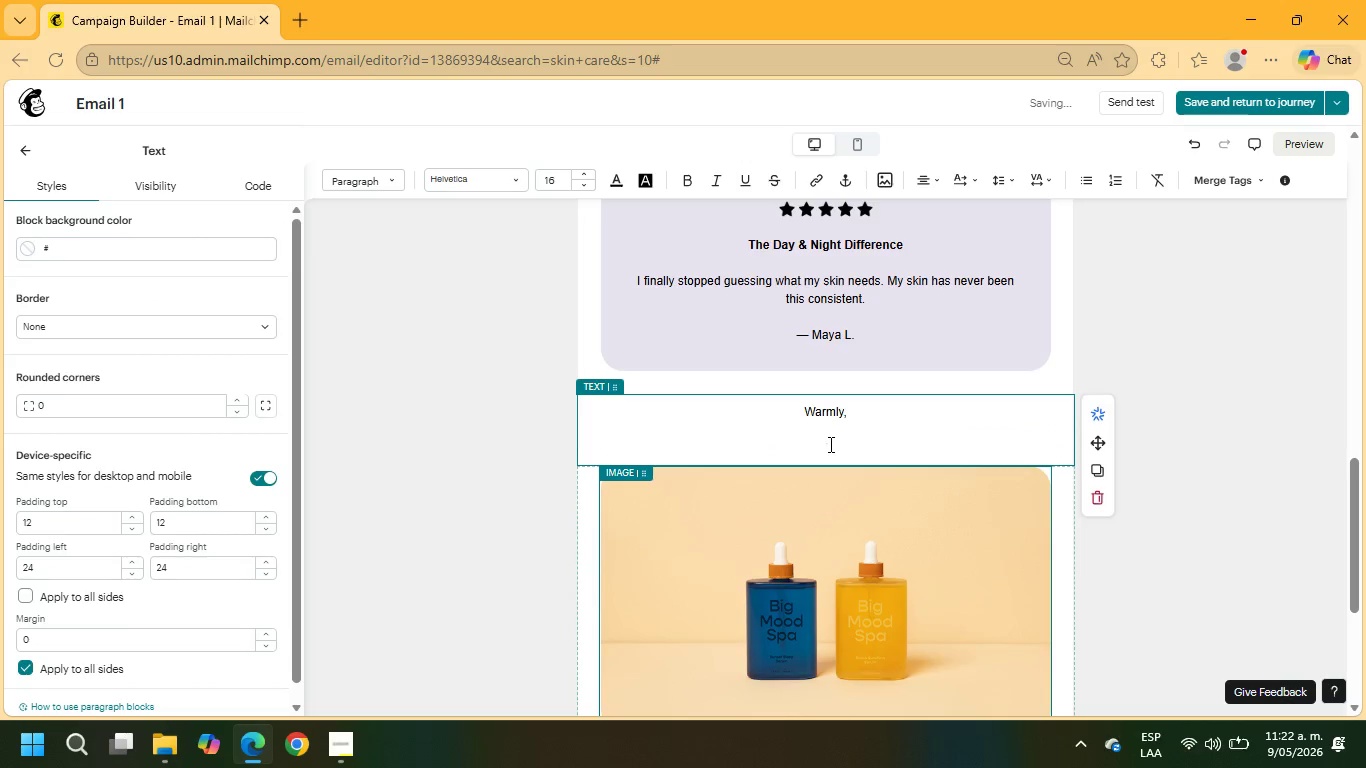 
type(-Radiant Layer Medical Spa)
 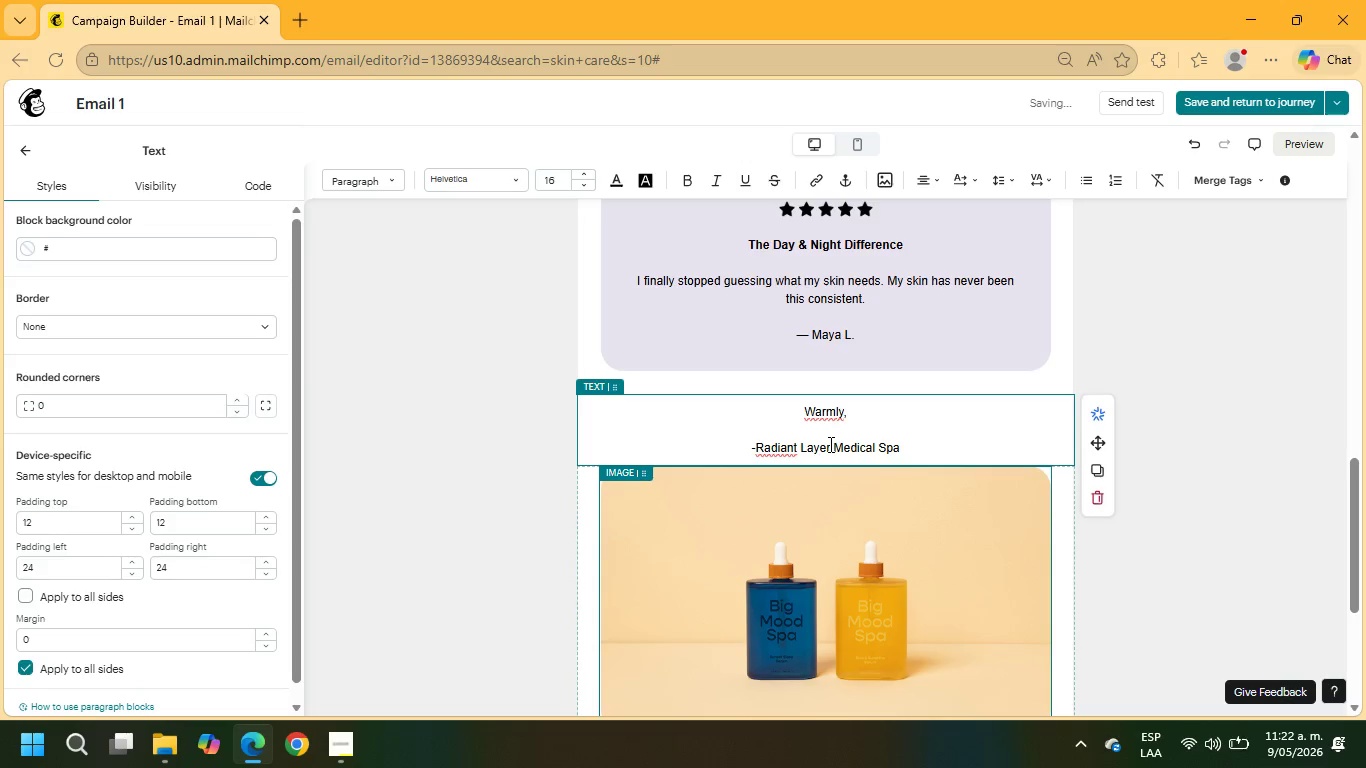 
left_click_drag(start_coordinate=[903, 446], to_coordinate=[786, 402])
 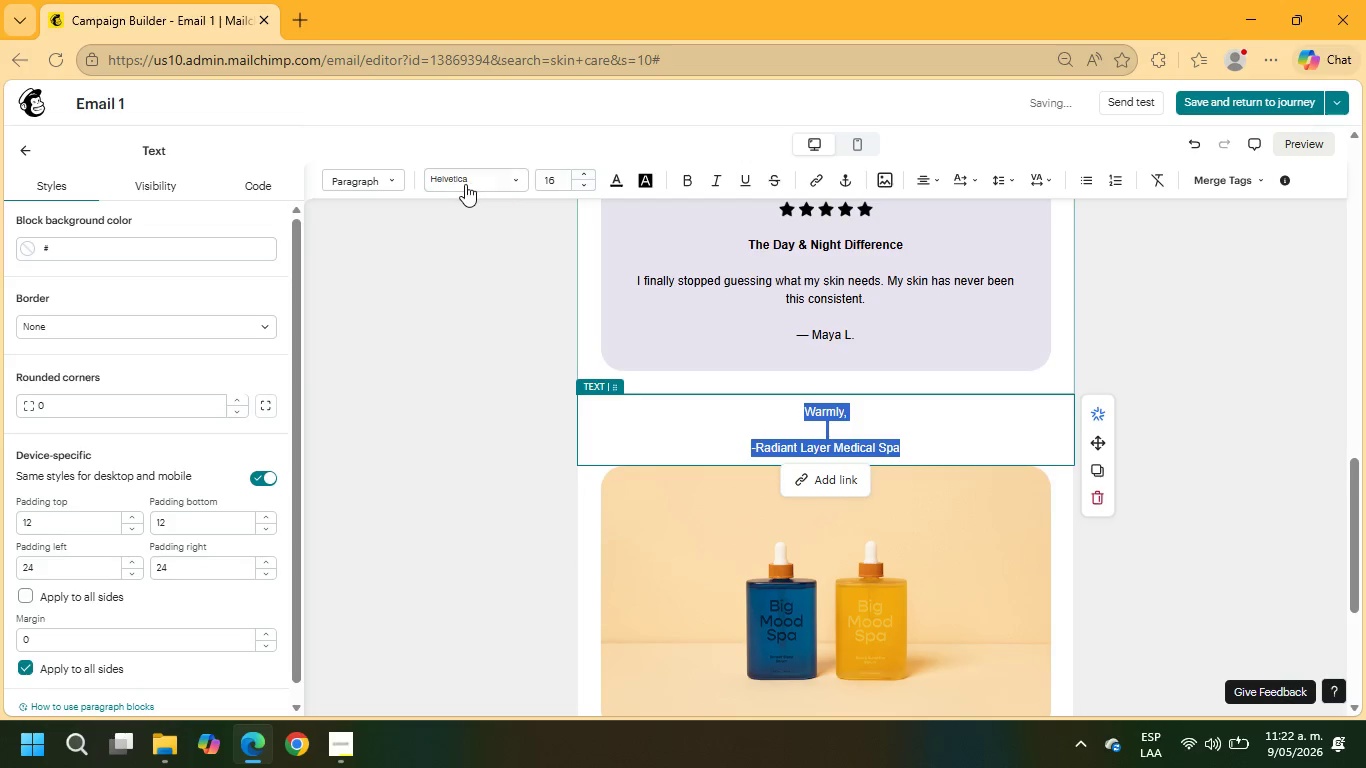 
left_click([464, 184])
 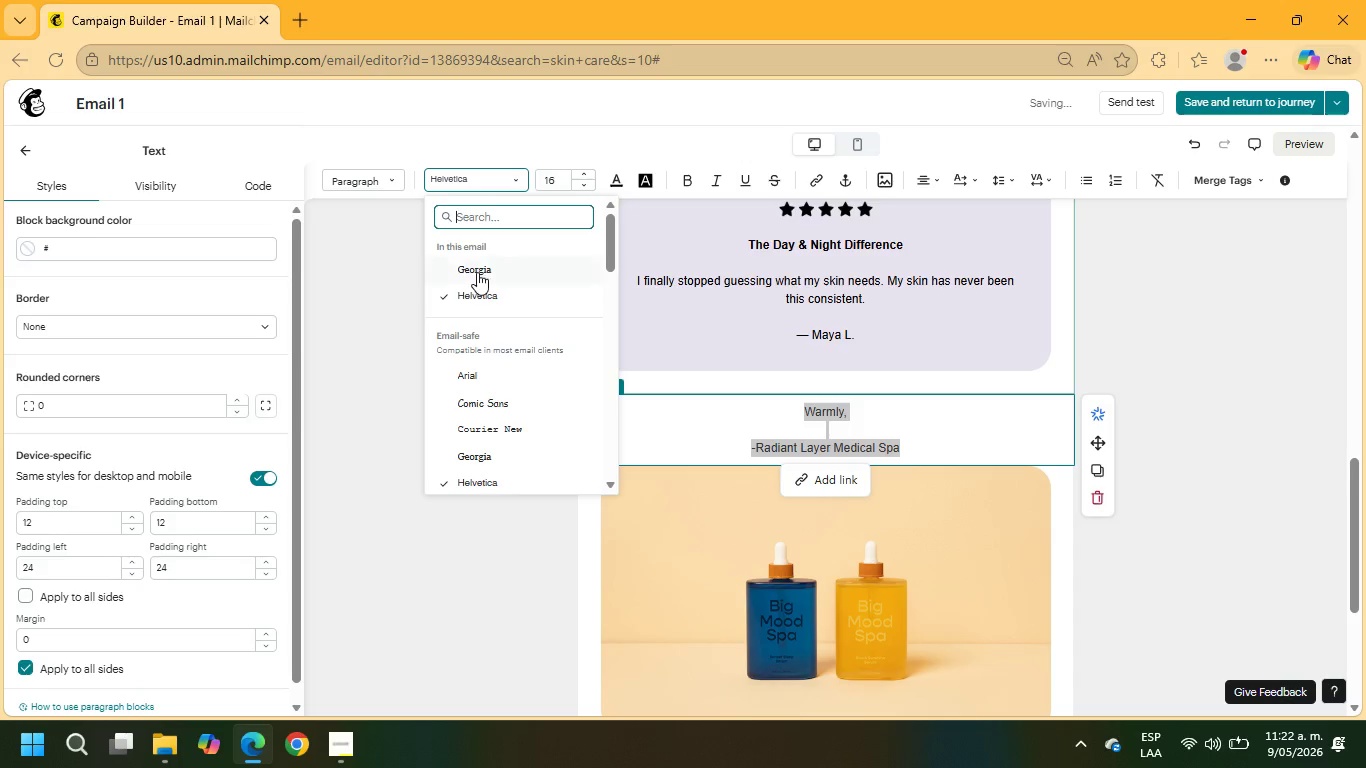 
left_click([477, 272])
 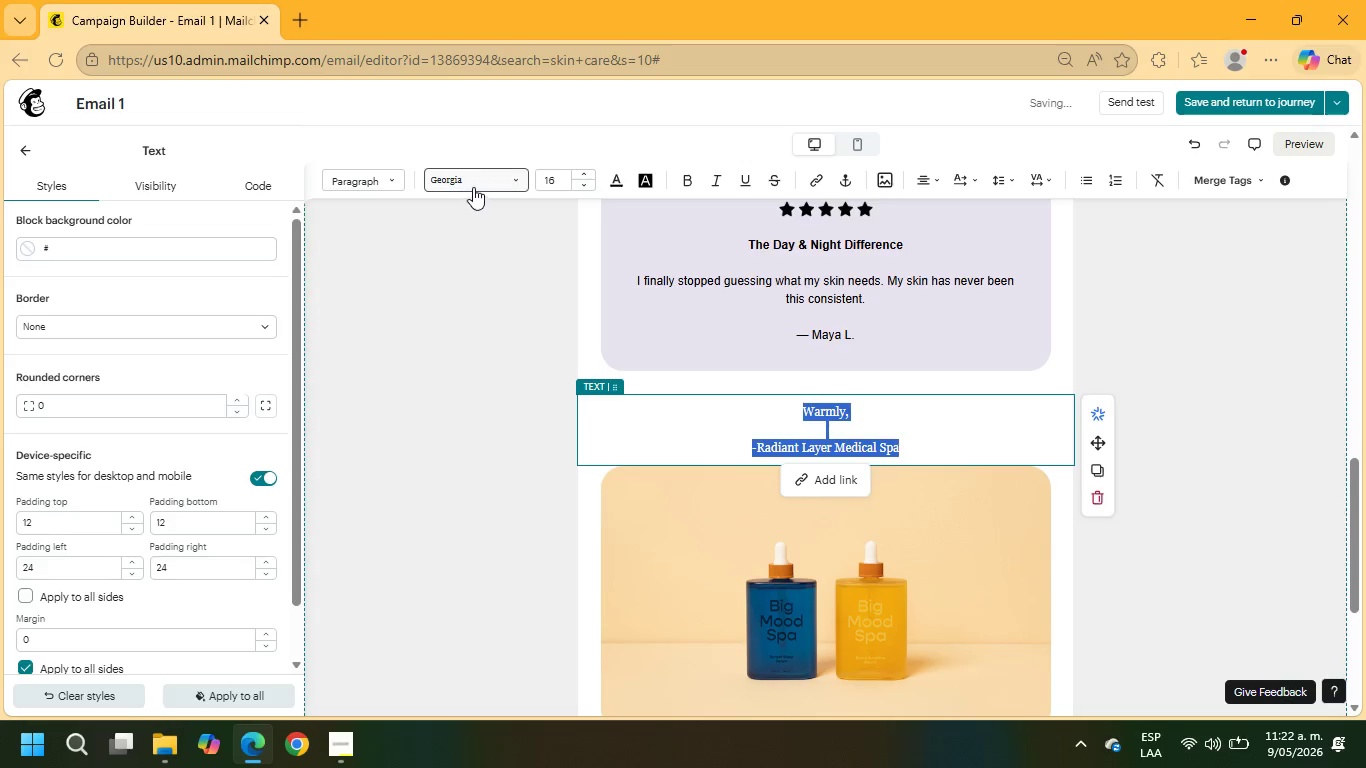 
left_click_drag(start_coordinate=[563, 182], to_coordinate=[540, 180])
 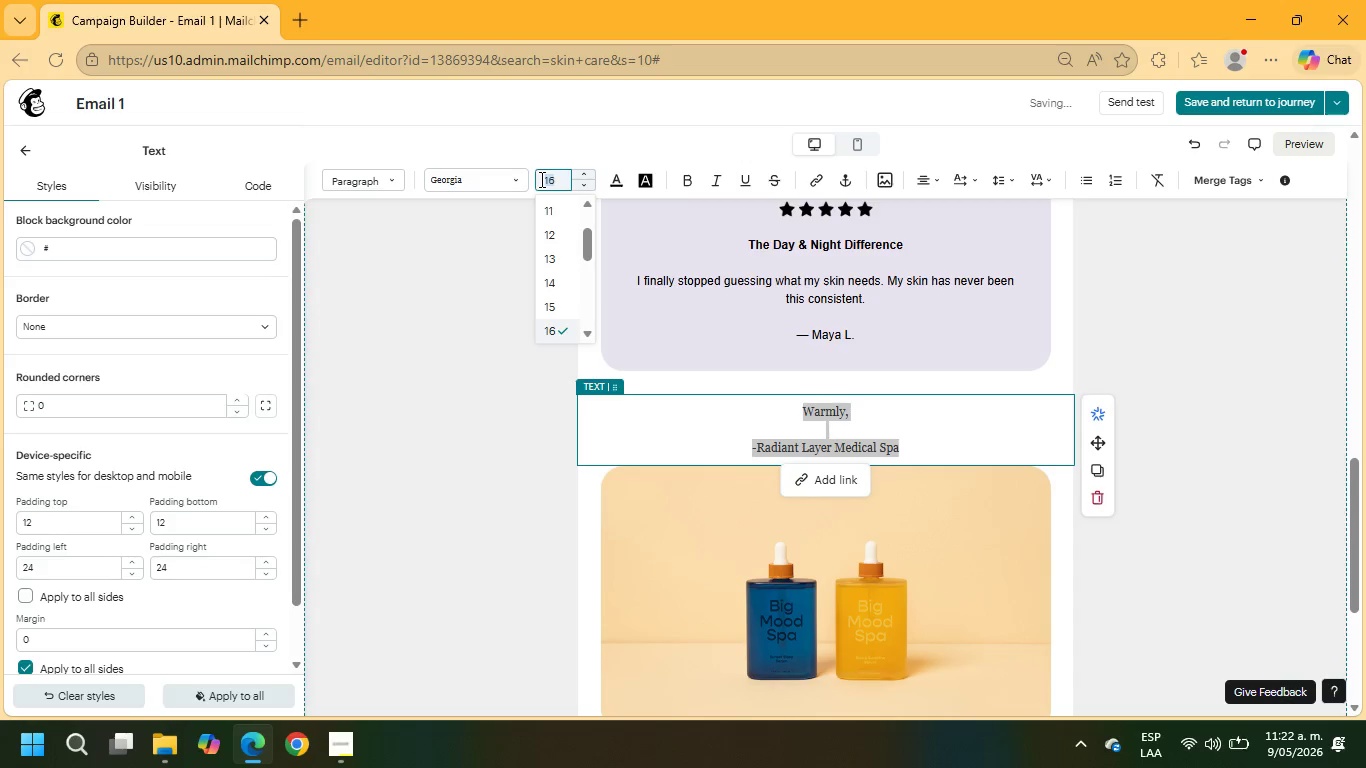 
key(Numpad2)
 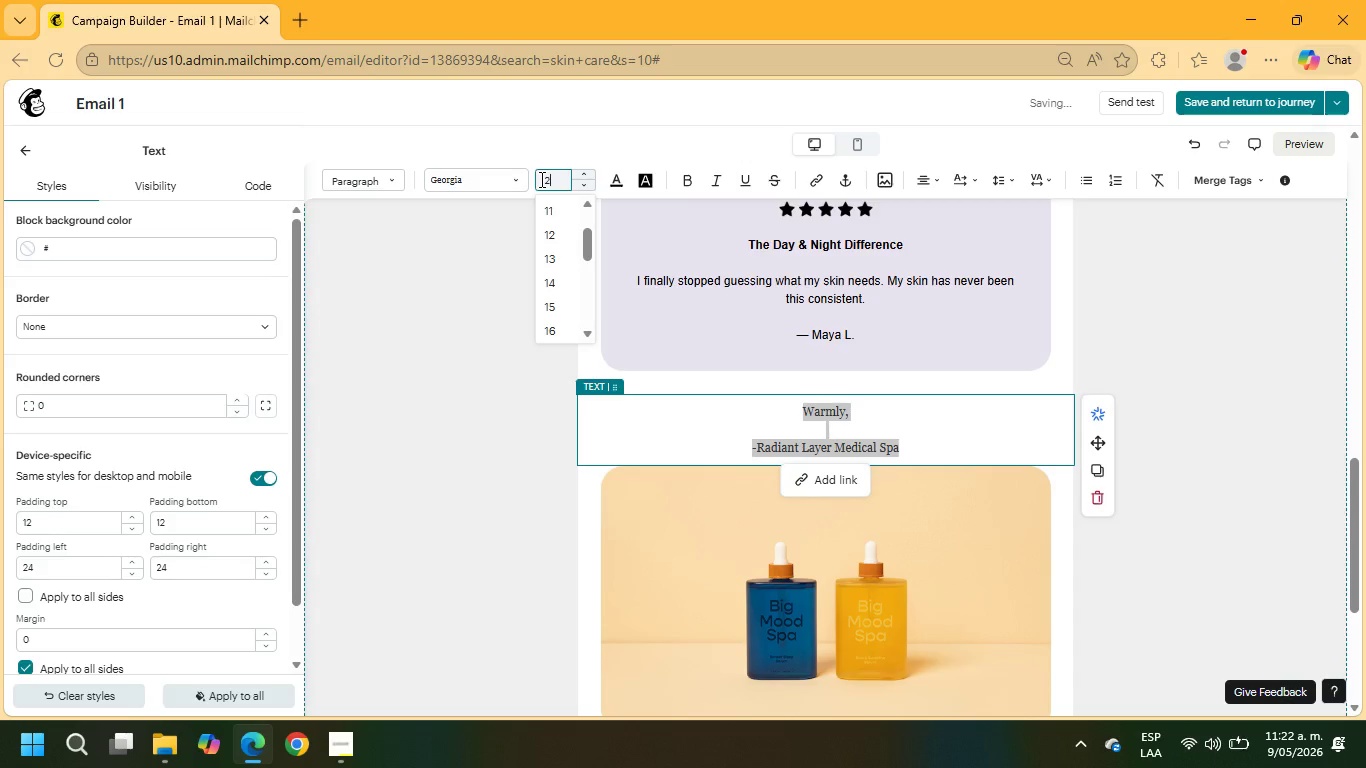 
key(Numpad0)
 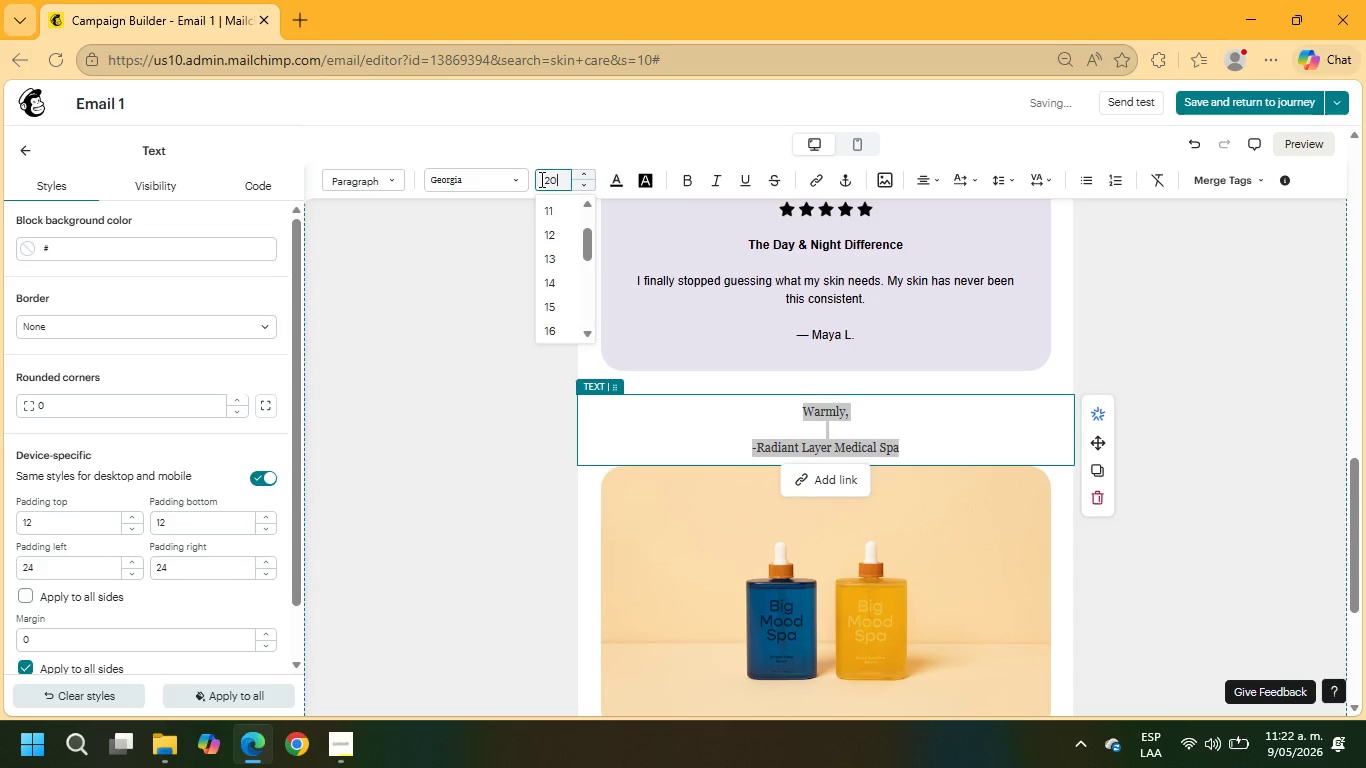 
key(NumpadEnter)
 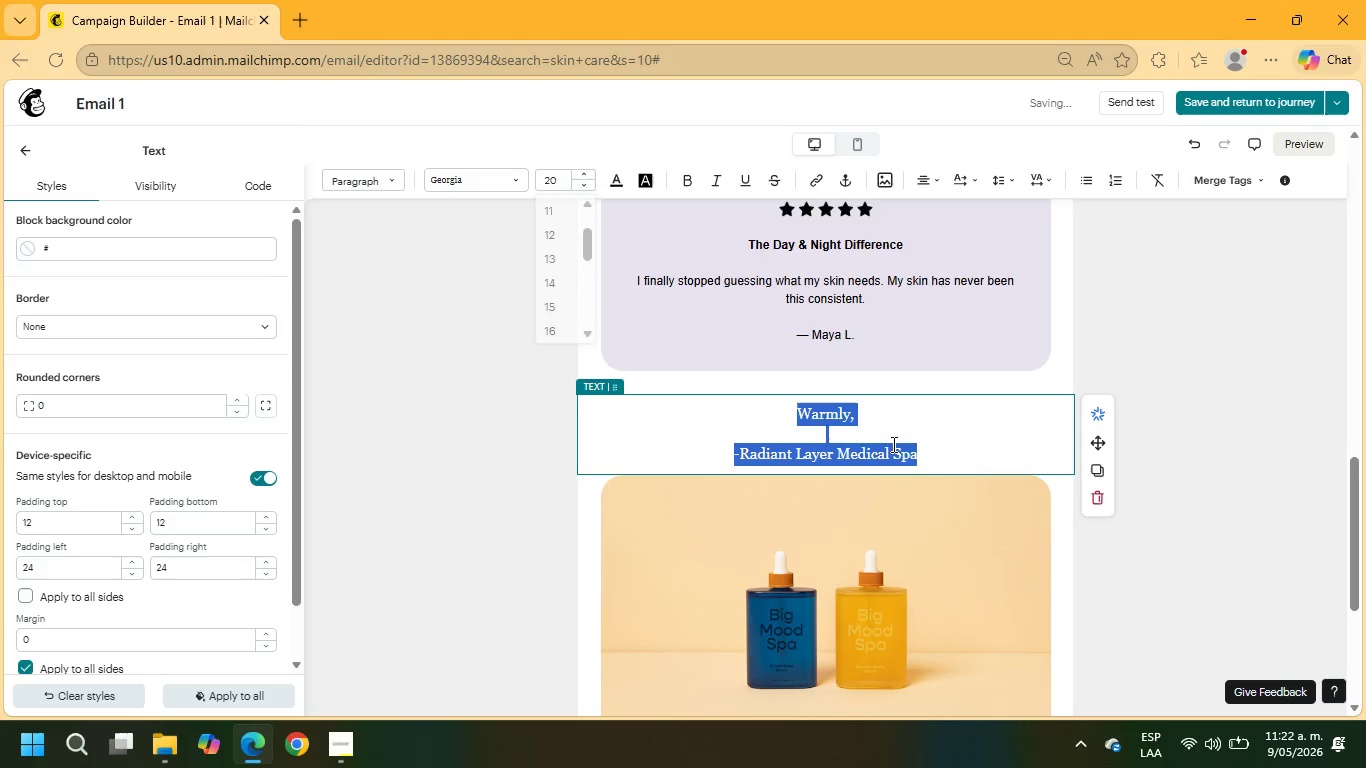 
left_click([949, 462])
 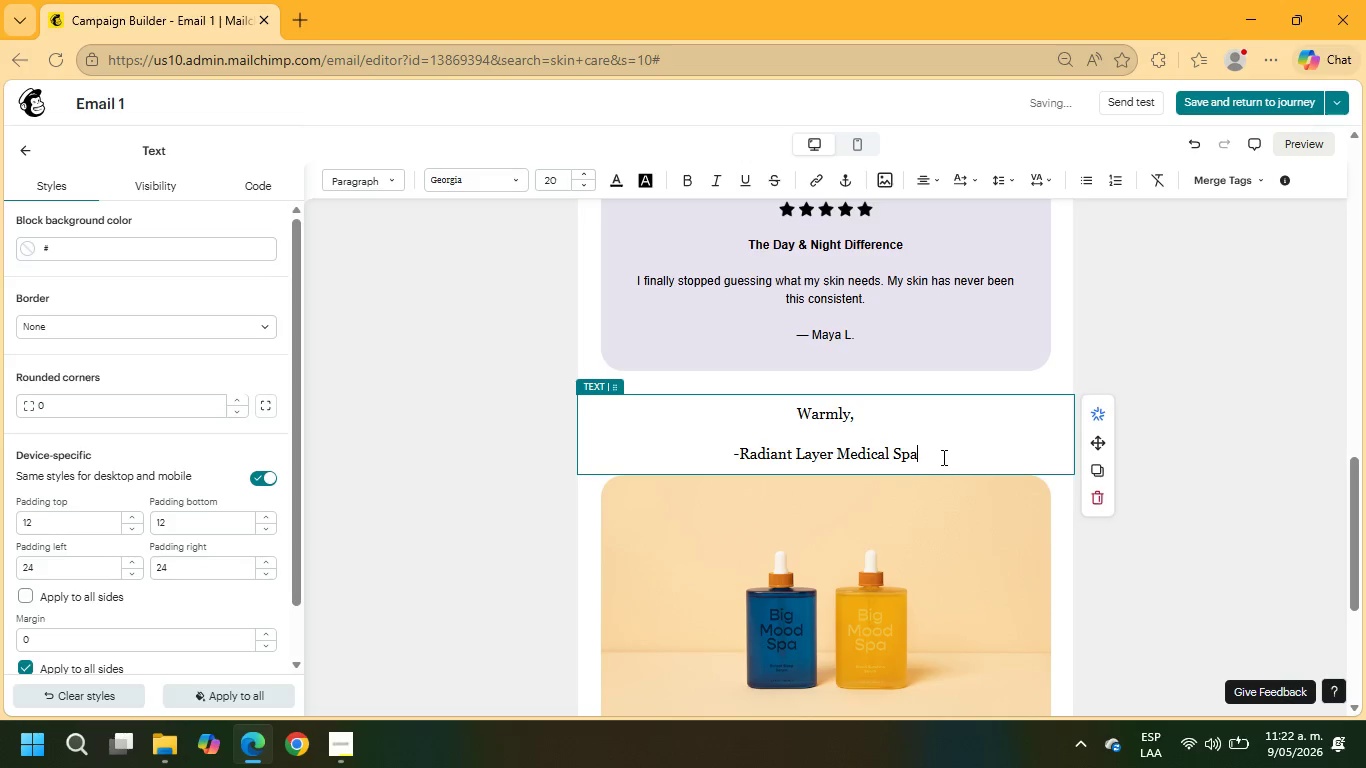 
left_click_drag(start_coordinate=[942, 457], to_coordinate=[727, 448])
 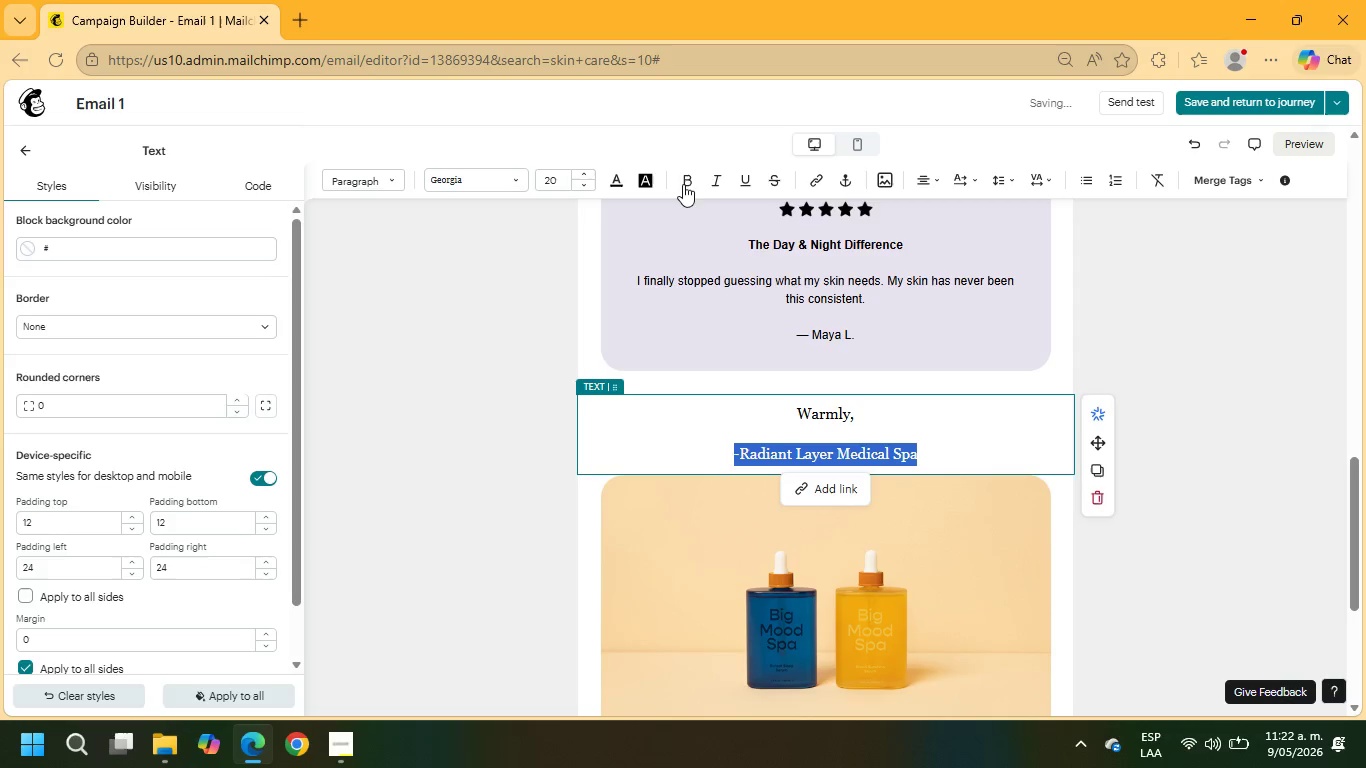 
left_click([695, 183])
 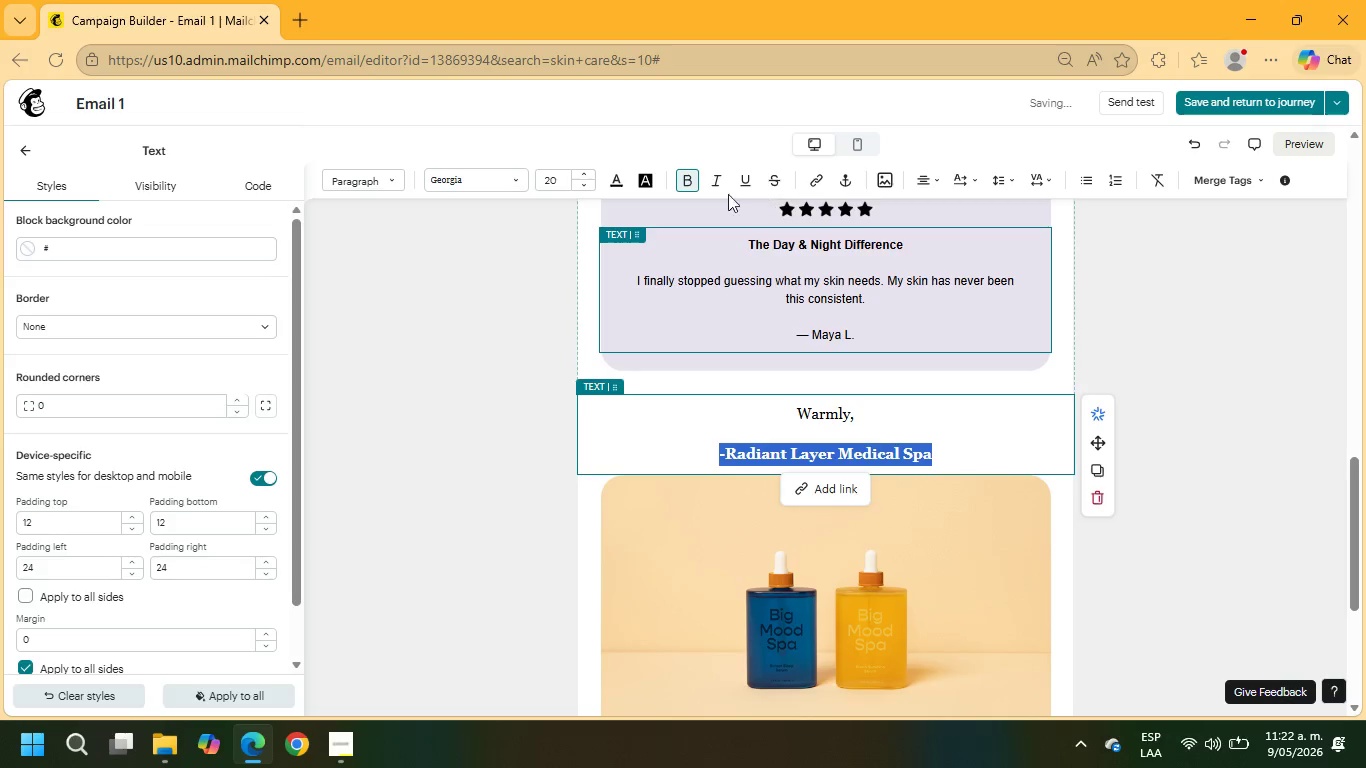 
left_click([711, 187])
 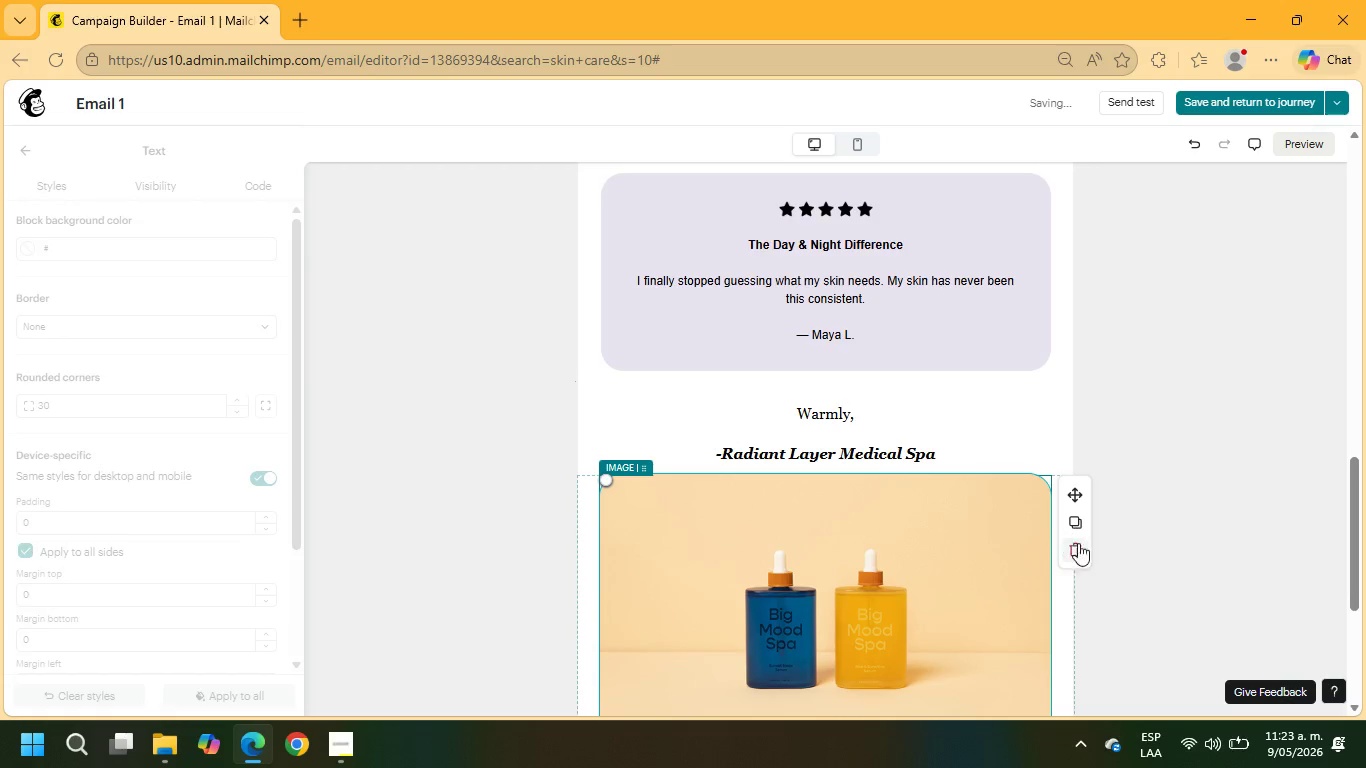 
left_click([1071, 549])
 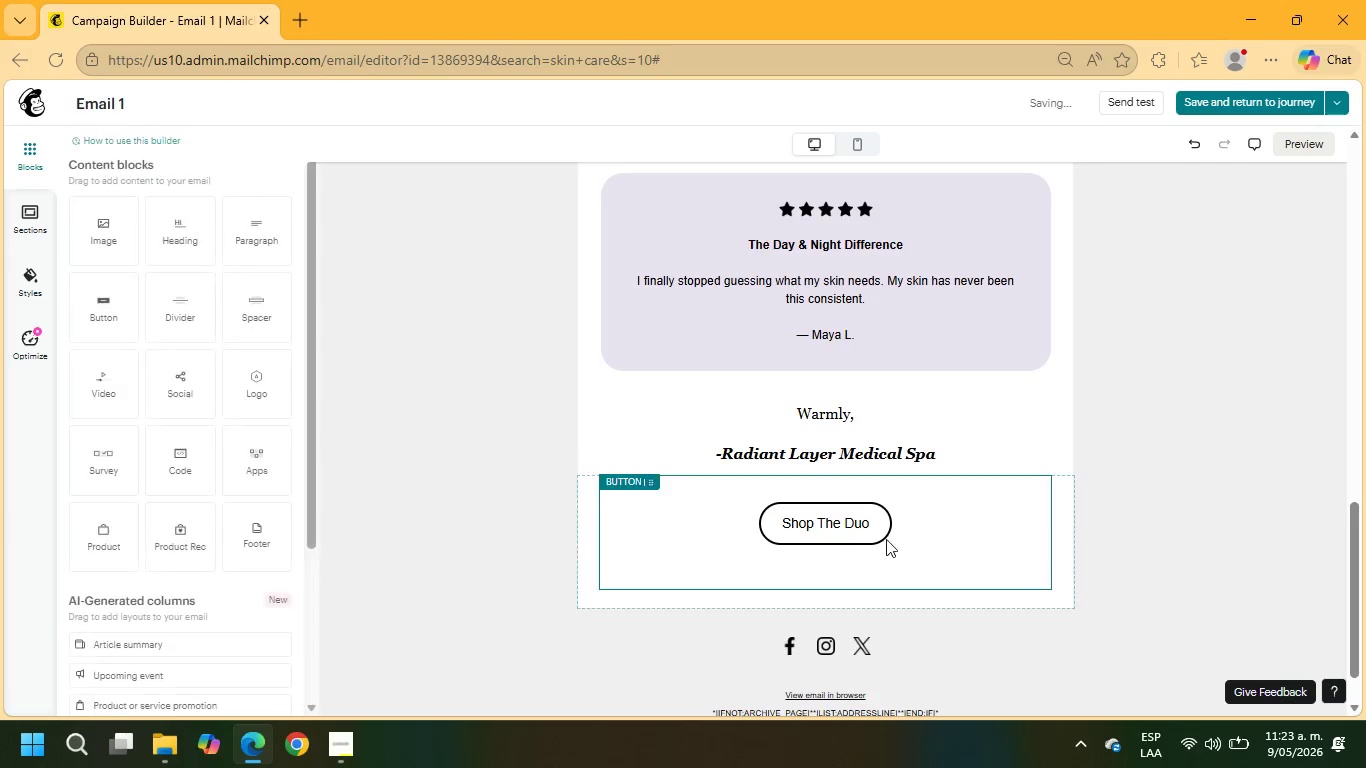 
left_click([851, 527])
 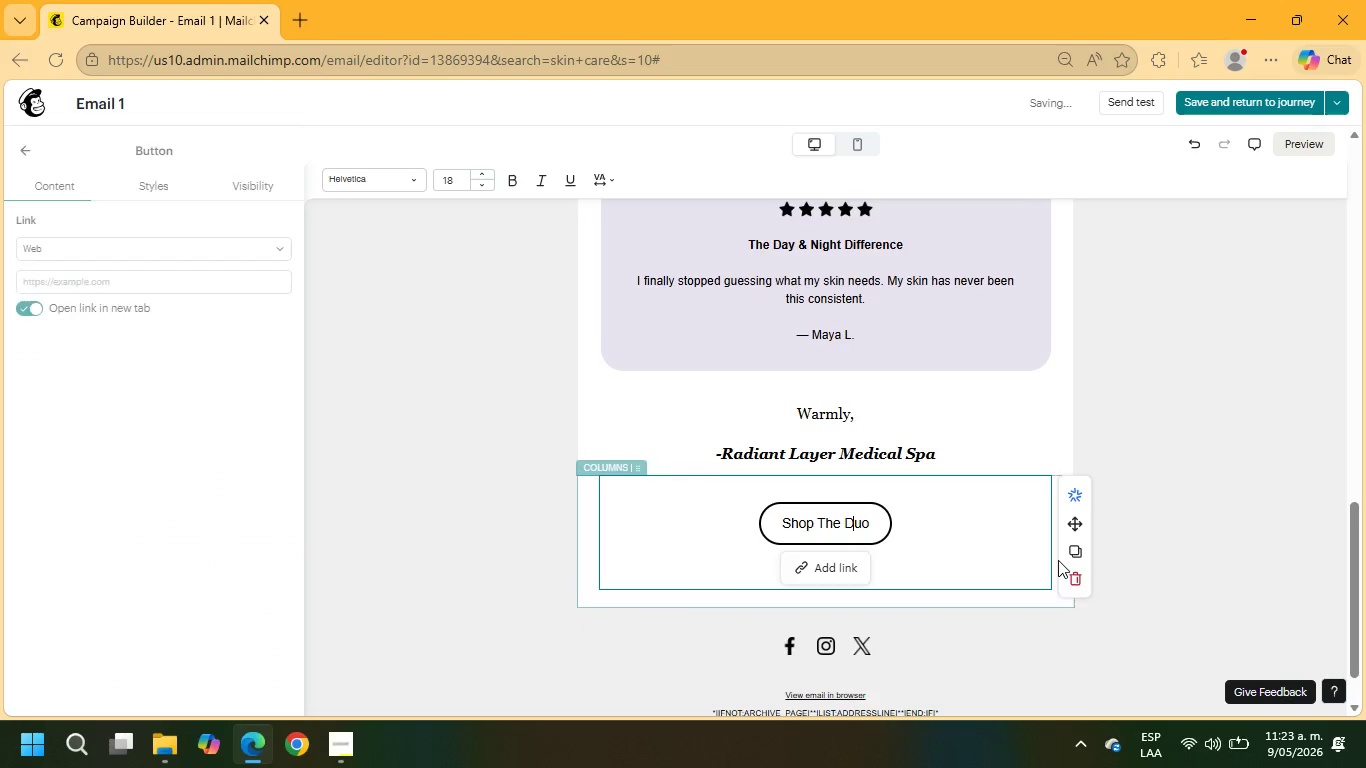 
left_click([1071, 574])
 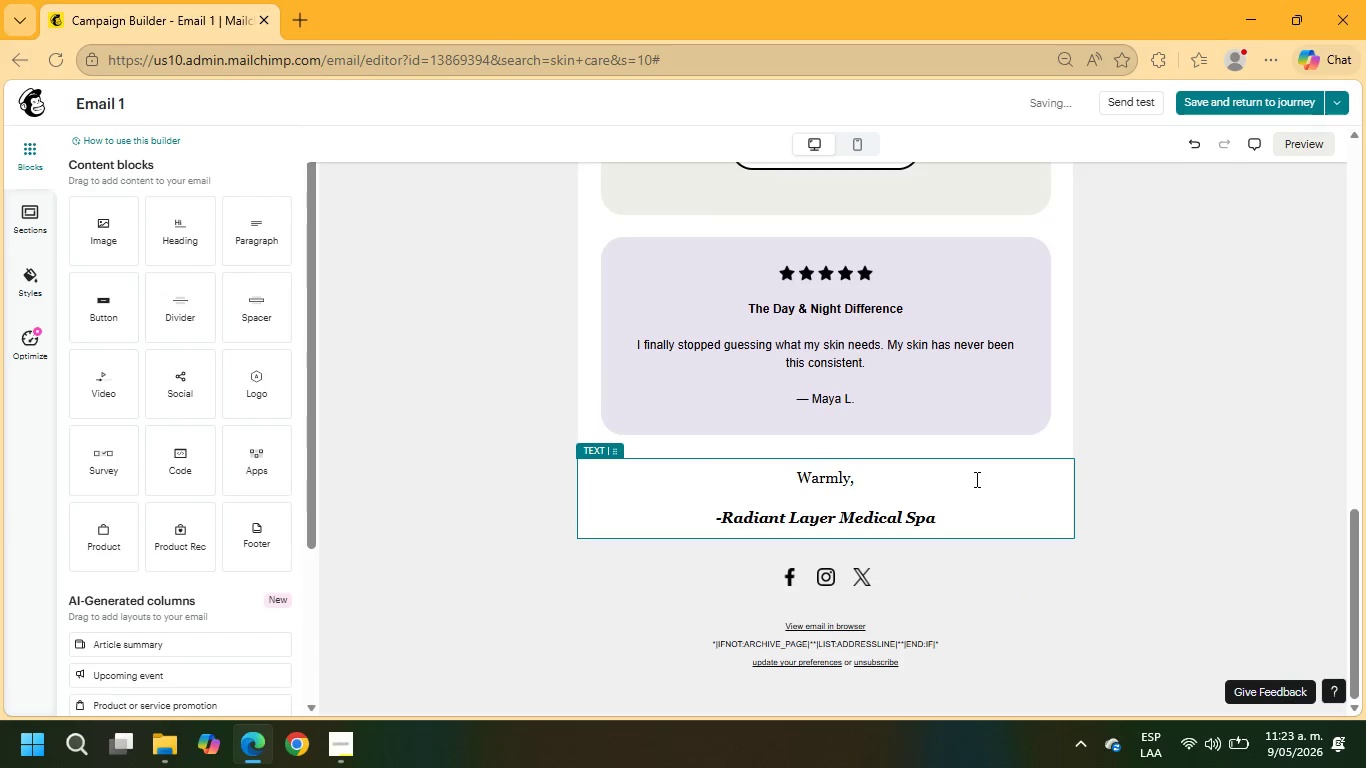 
scroll: coordinate [997, 409], scroll_direction: up, amount: 15.0
 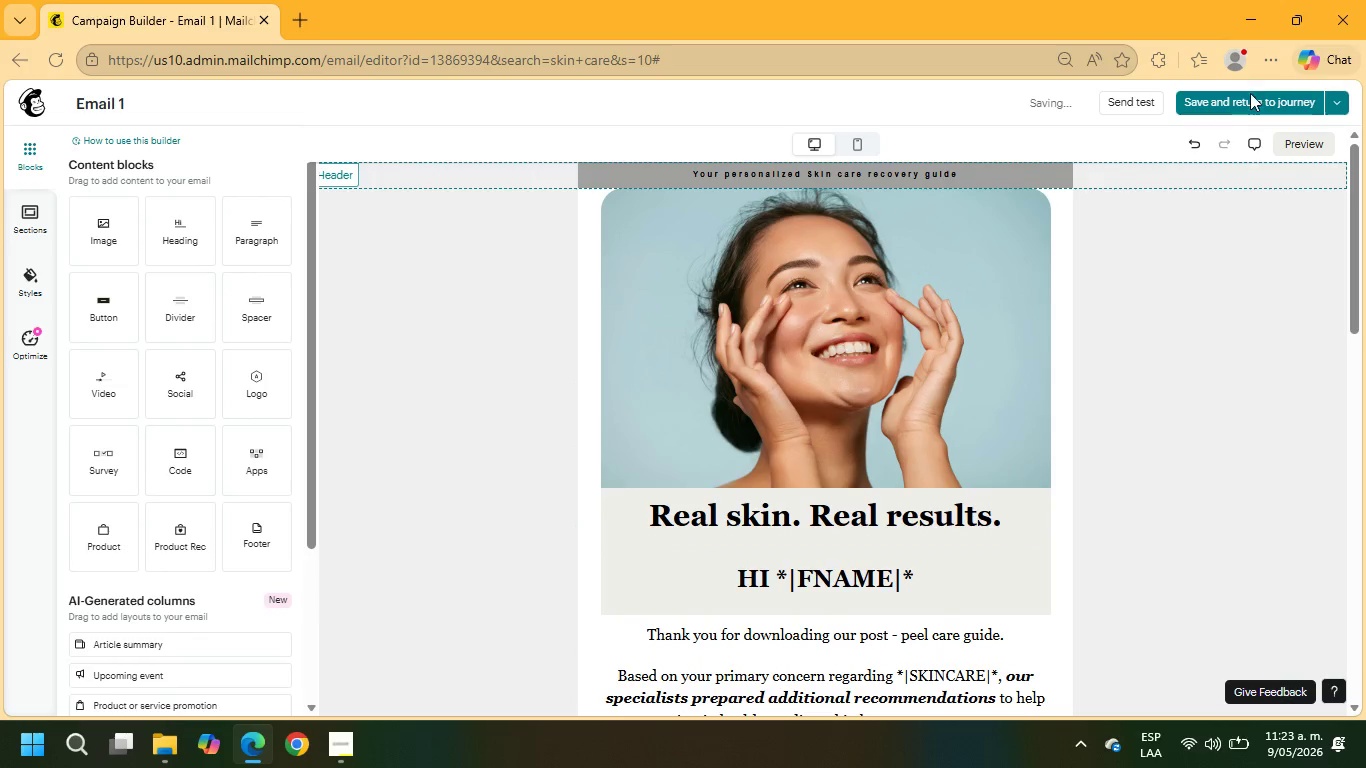 
left_click([1249, 97])
 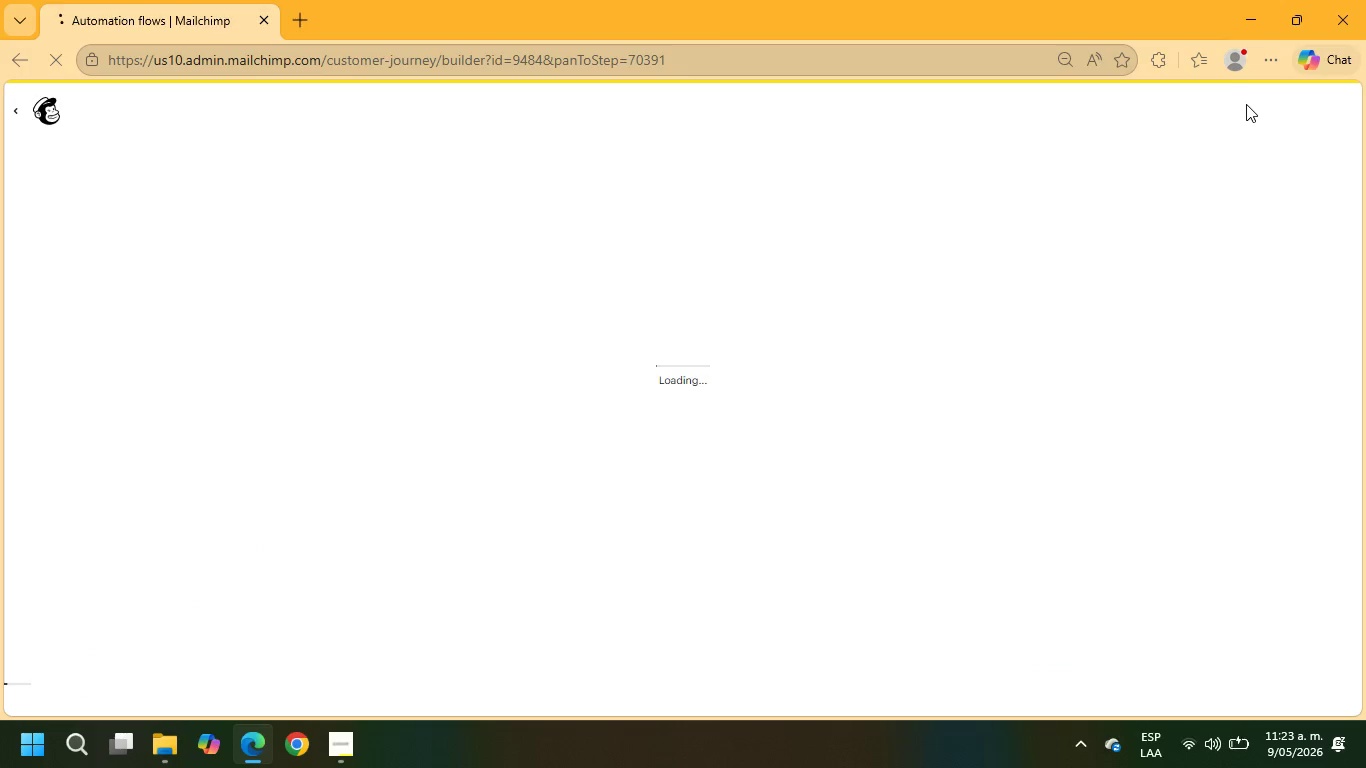 
wait(12.58)
 